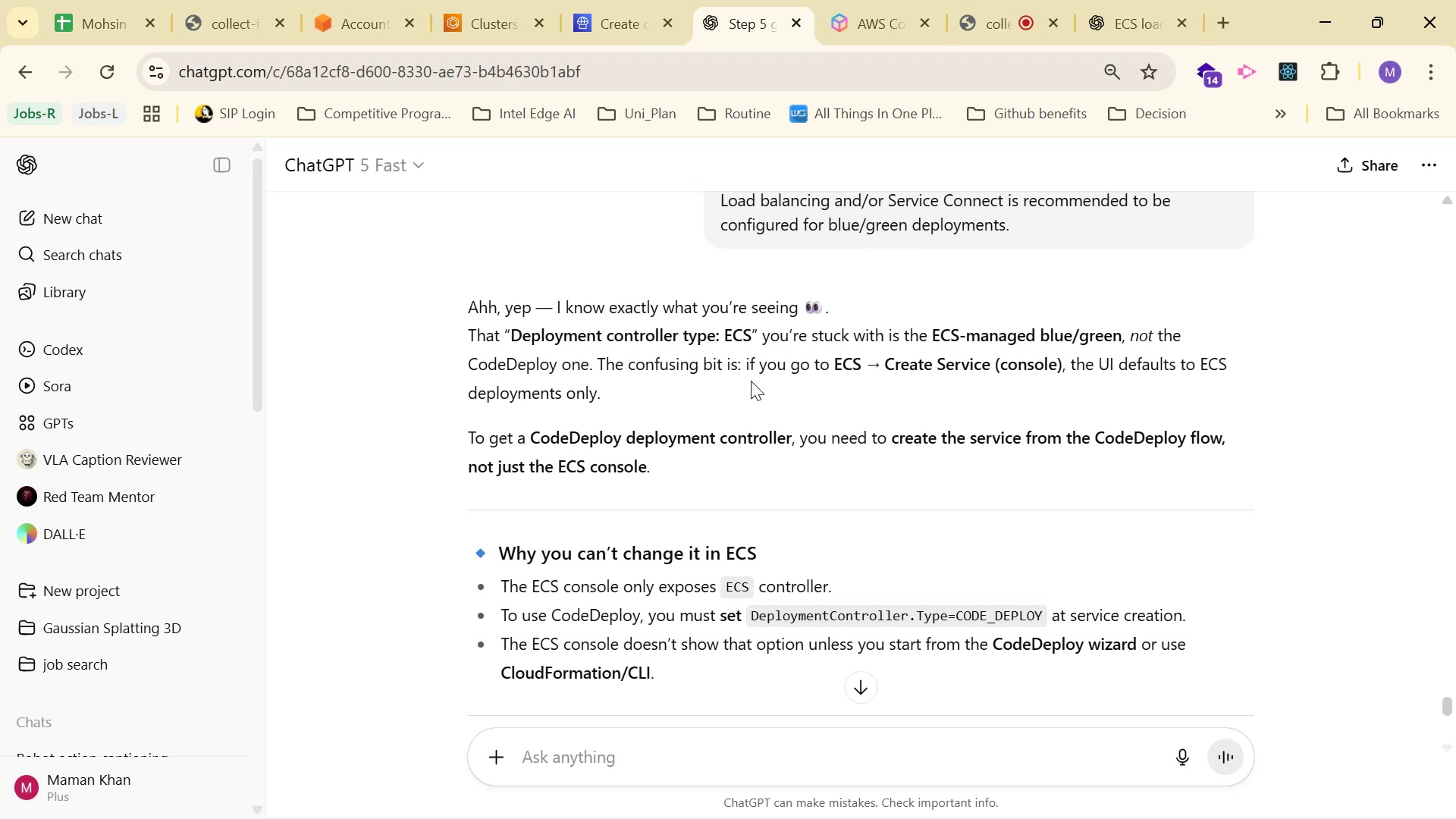 
scroll: coordinate [733, 494], scroll_direction: down, amount: 1.0
 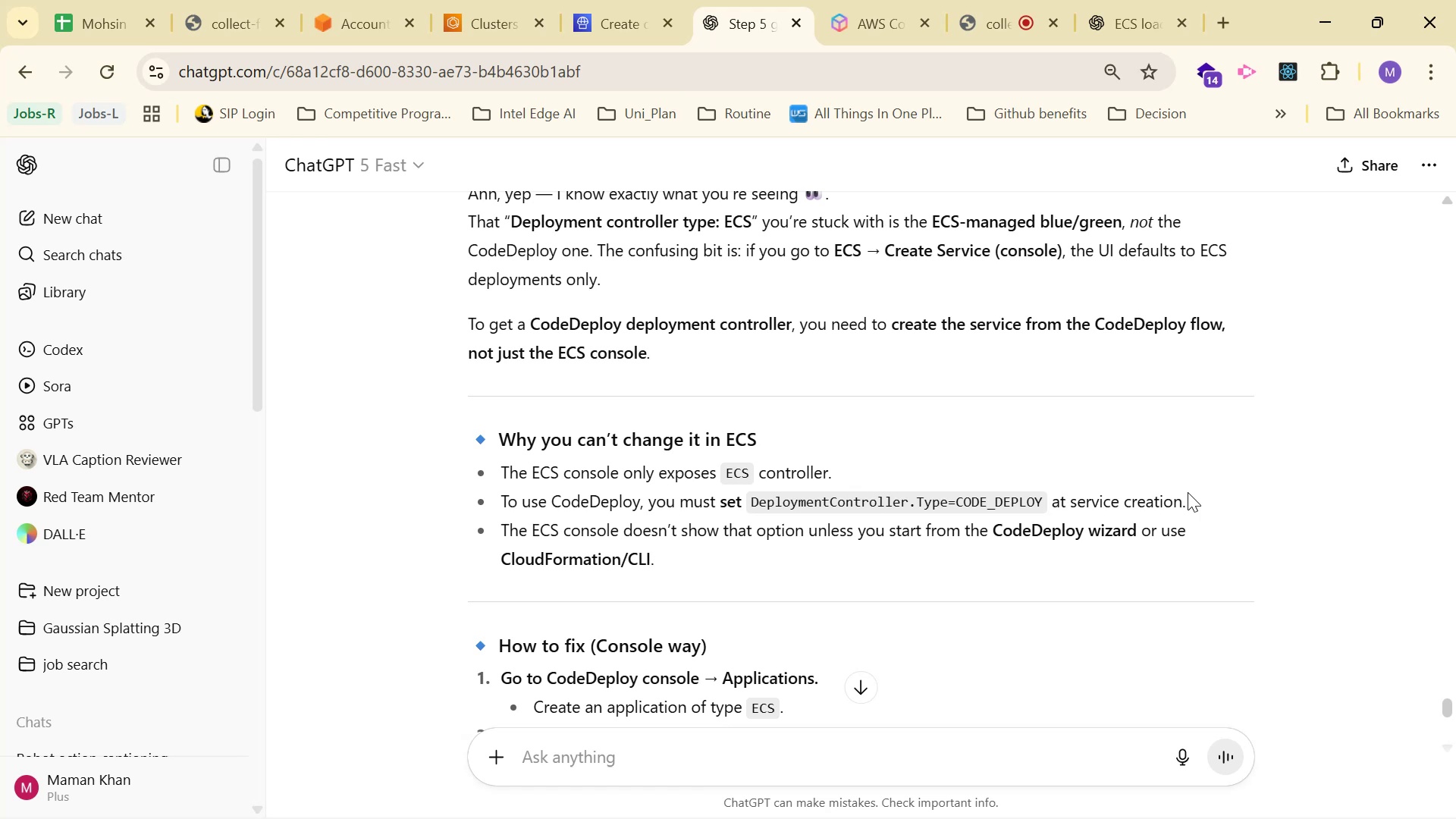 
wait(11.48)
 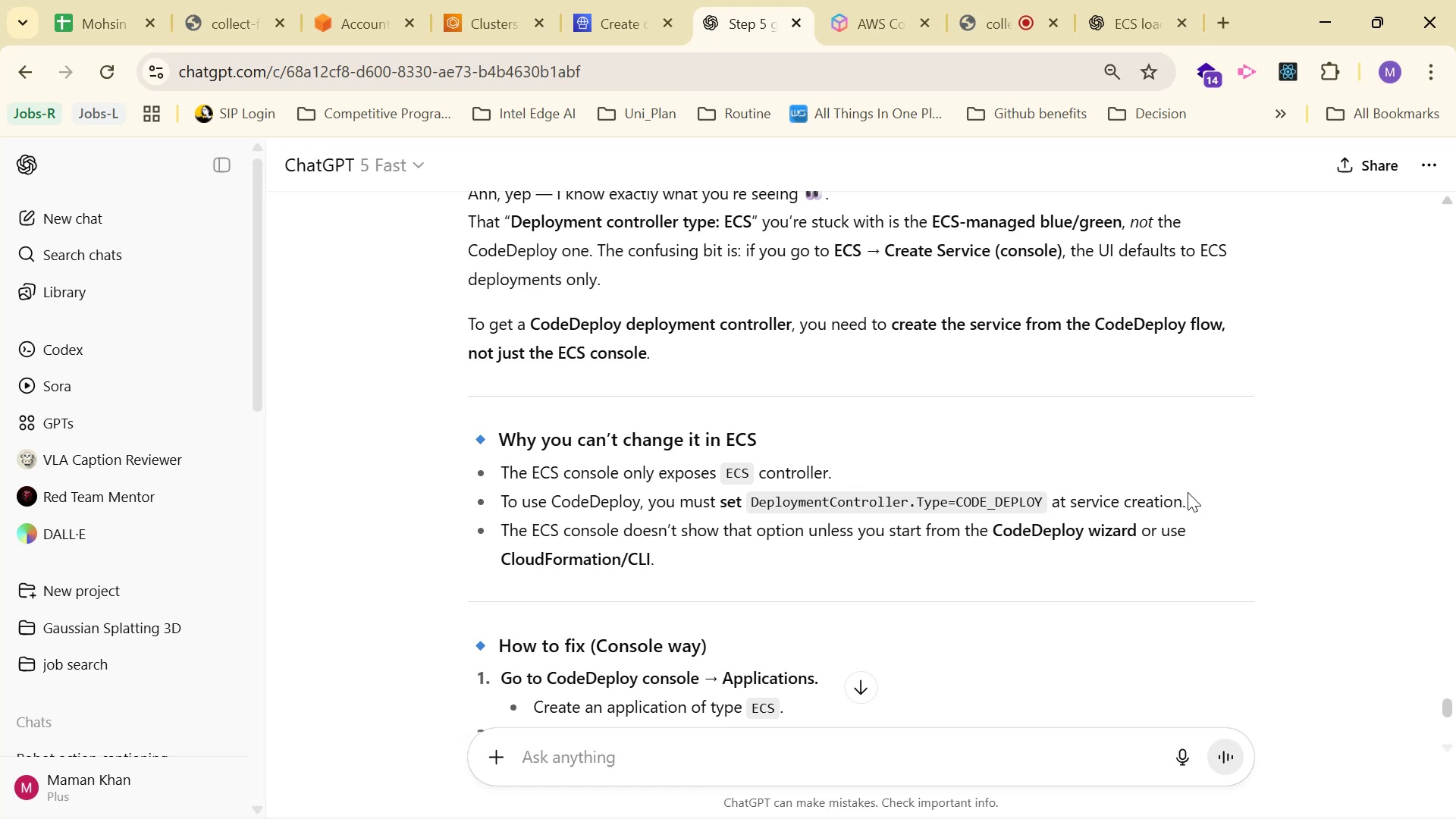 
scroll: coordinate [822, 496], scroll_direction: down, amount: 4.0
 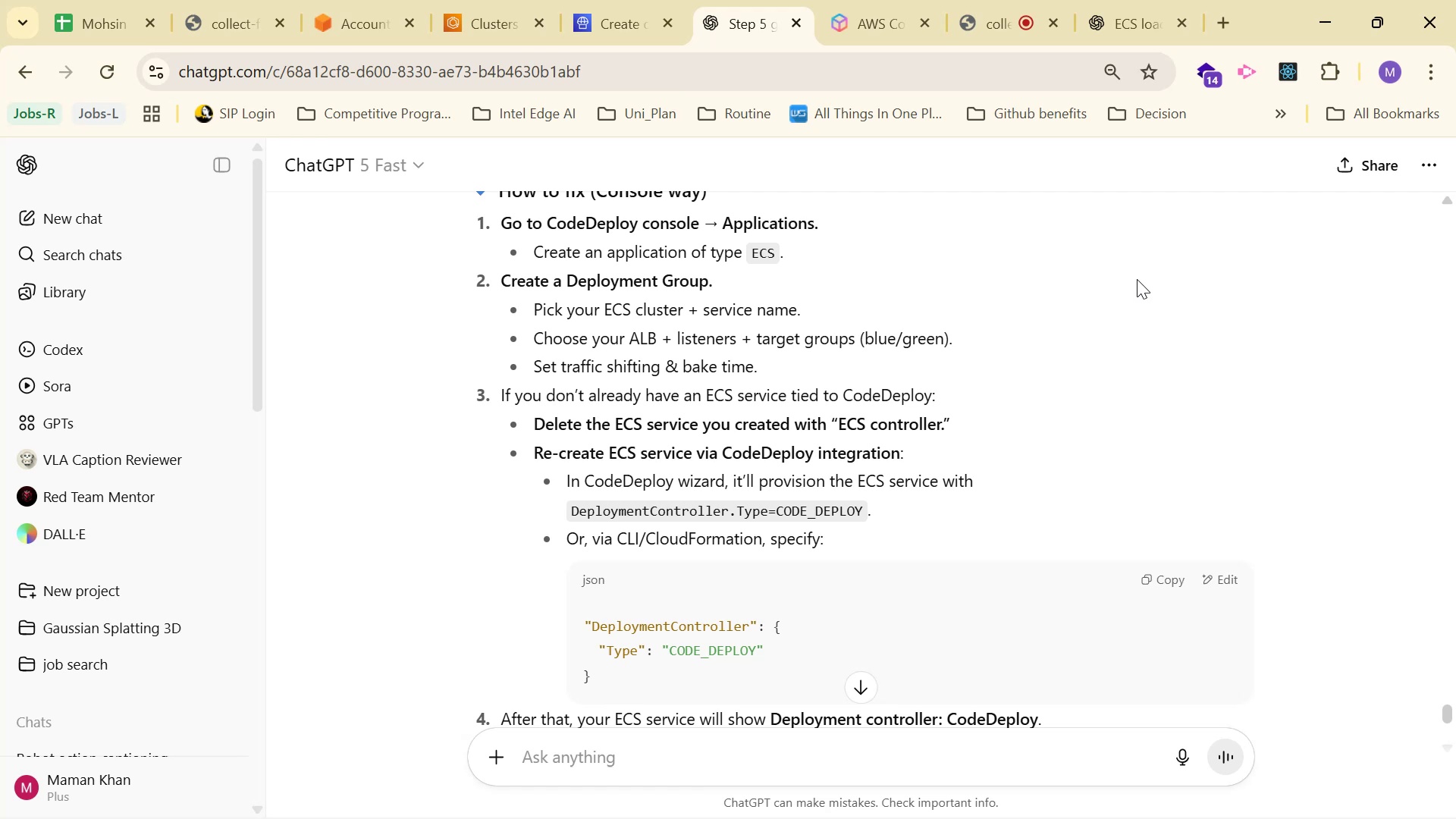 
wait(18.67)
 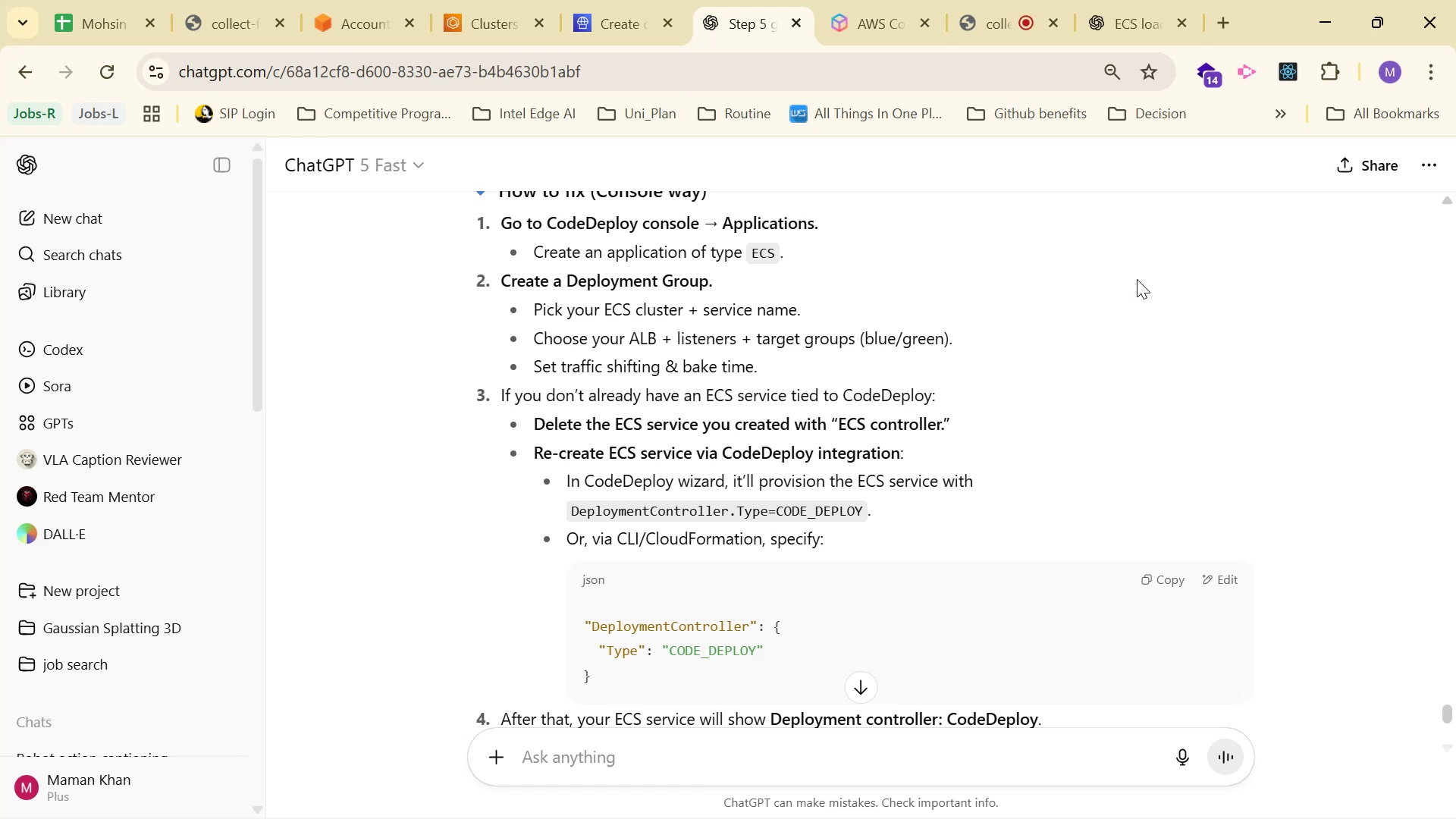 
scroll: coordinate [1134, 281], scroll_direction: up, amount: 1.0
 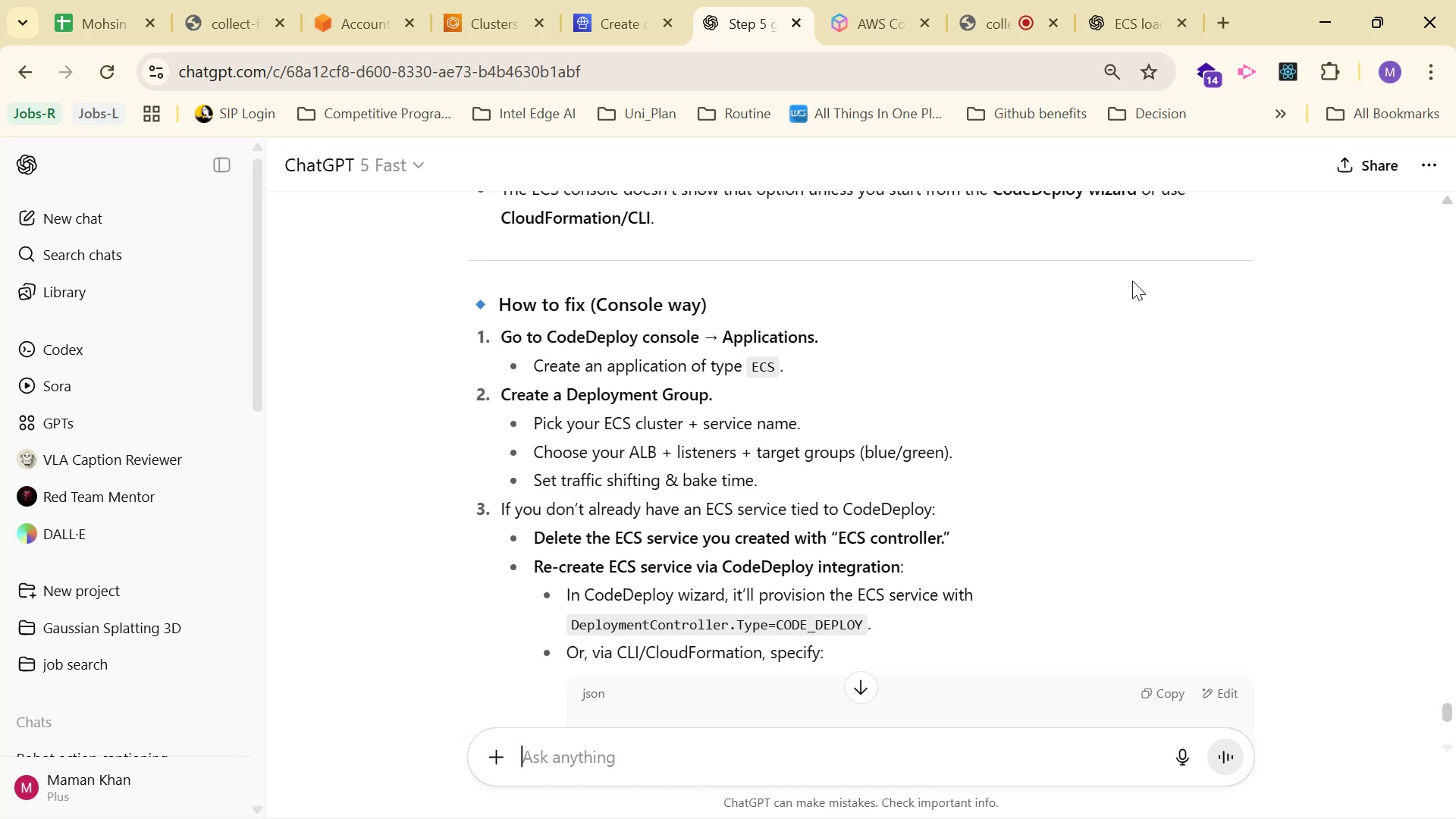 
wait(15.57)
 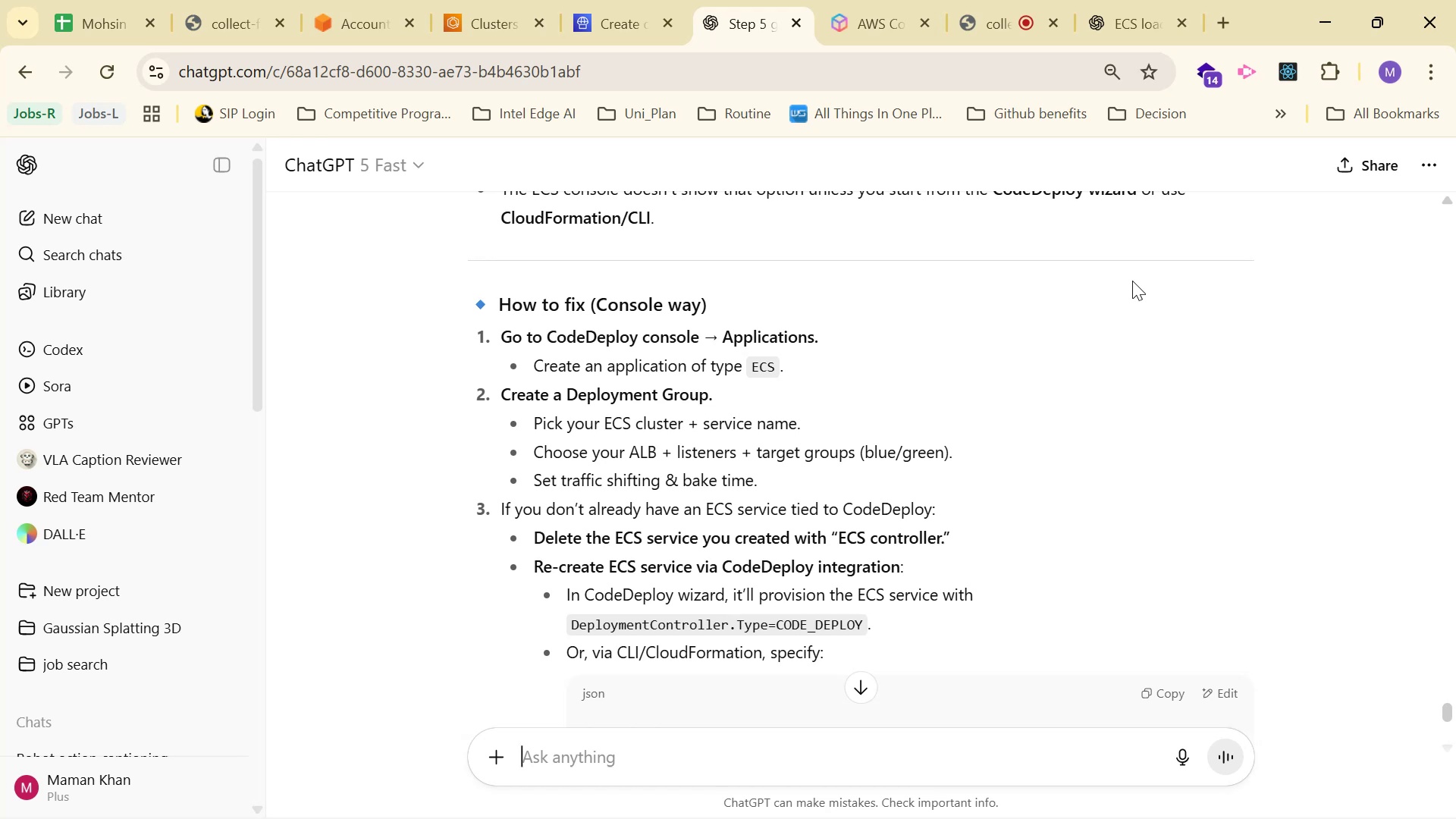 
scroll: coordinate [1128, 281], scroll_direction: down, amount: 1.0
 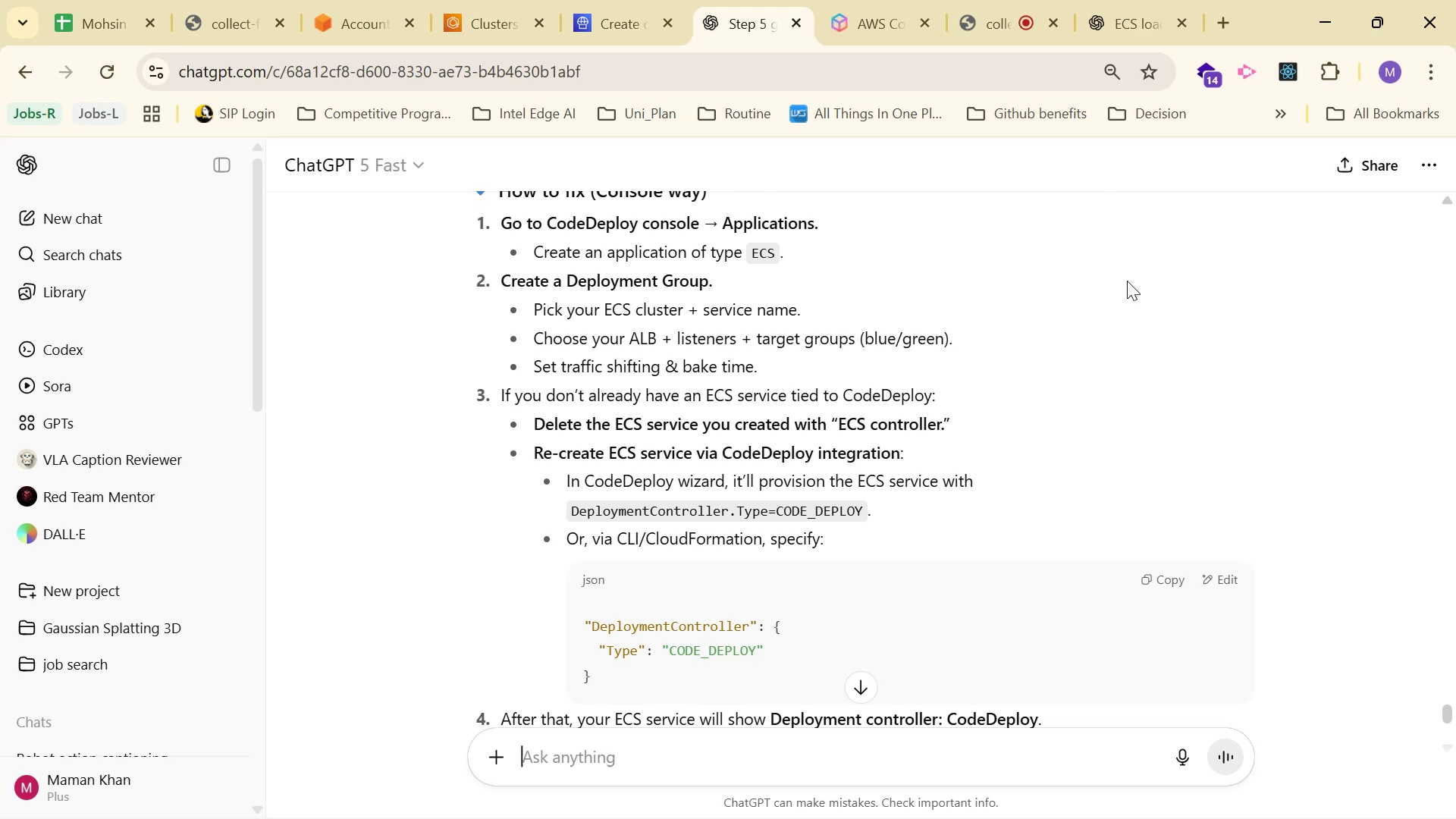 
wait(6.01)
 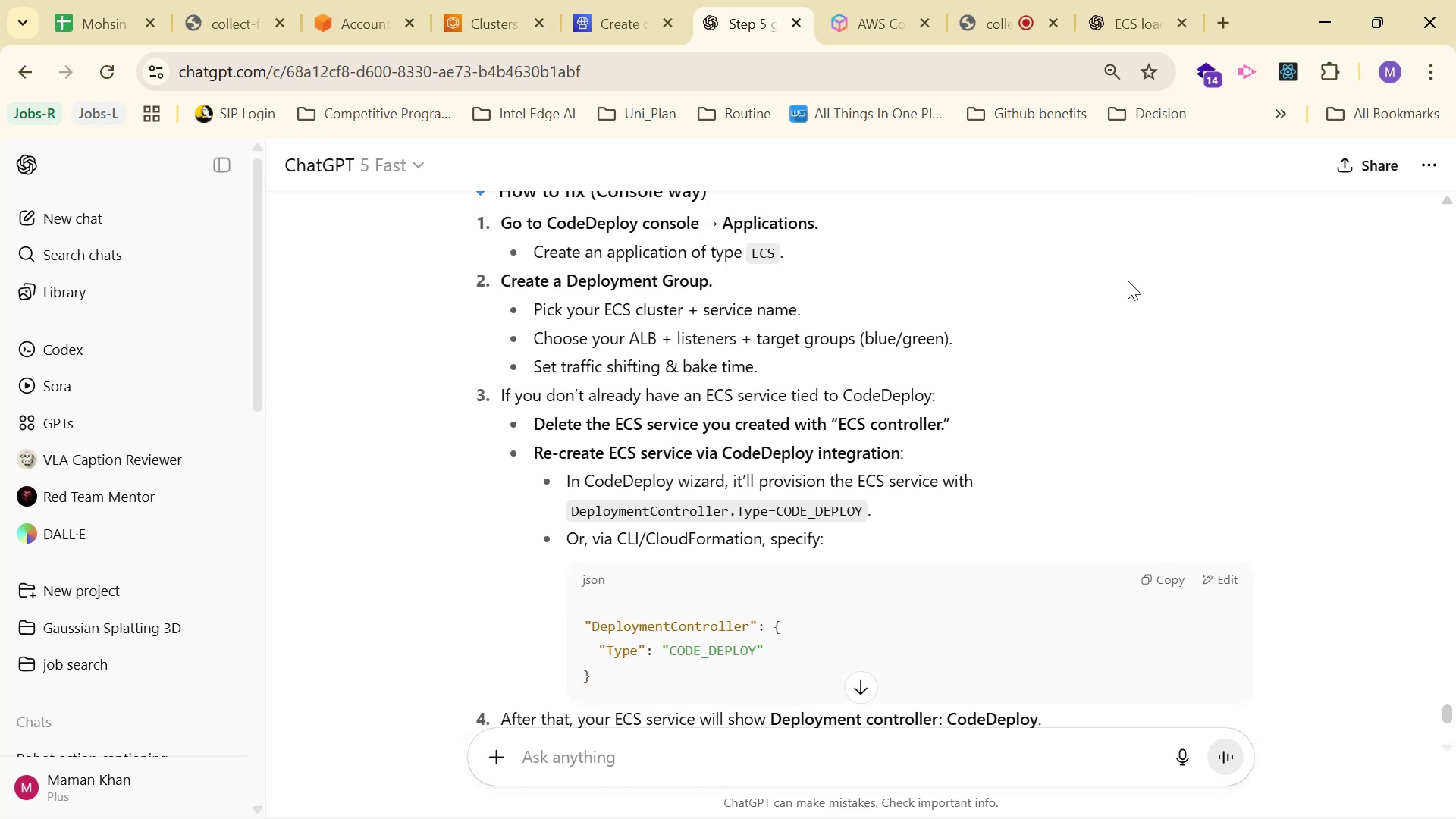 
scroll: coordinate [1120, 281], scroll_direction: down, amount: 2.0
 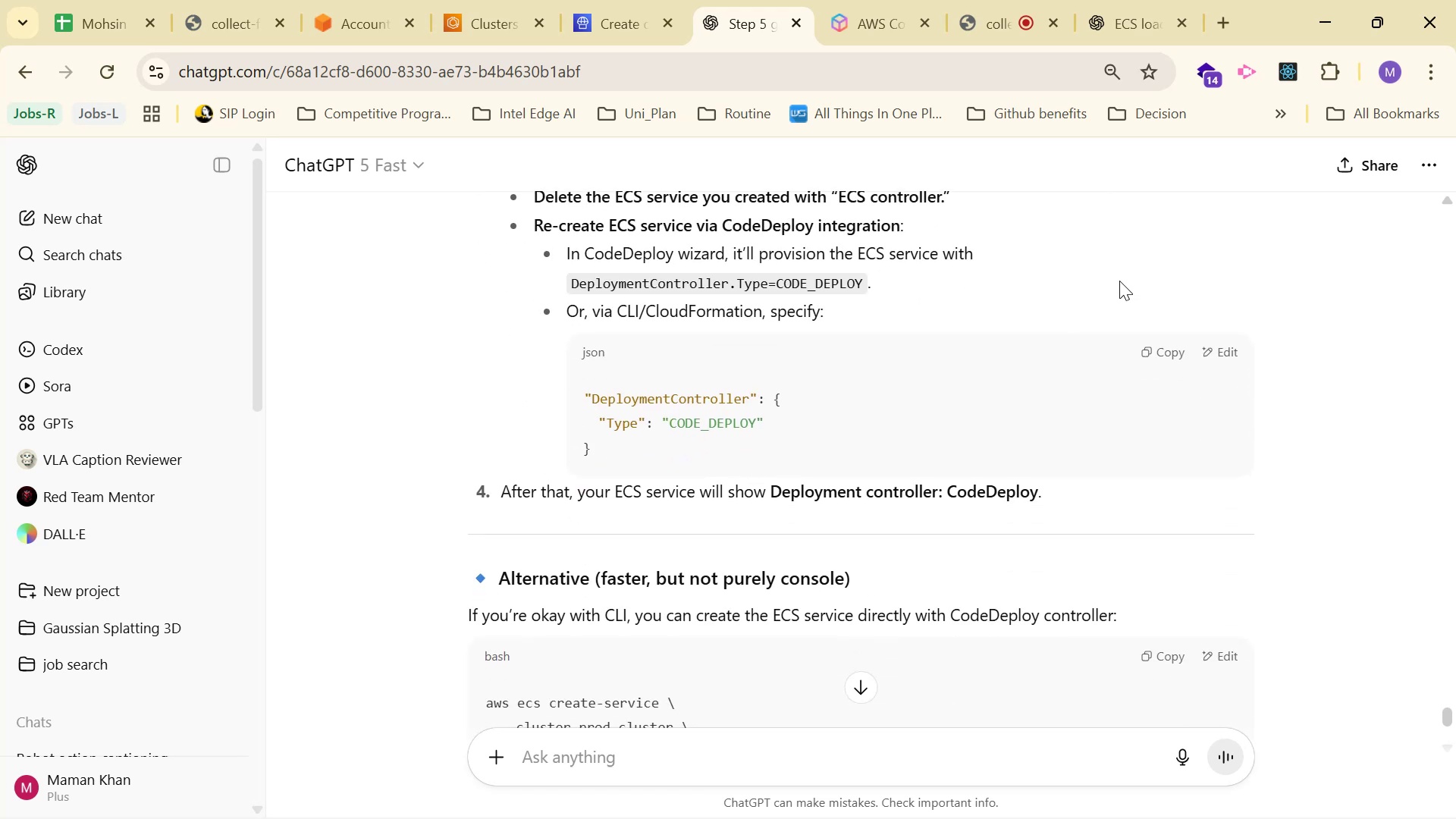 
wait(8.12)
 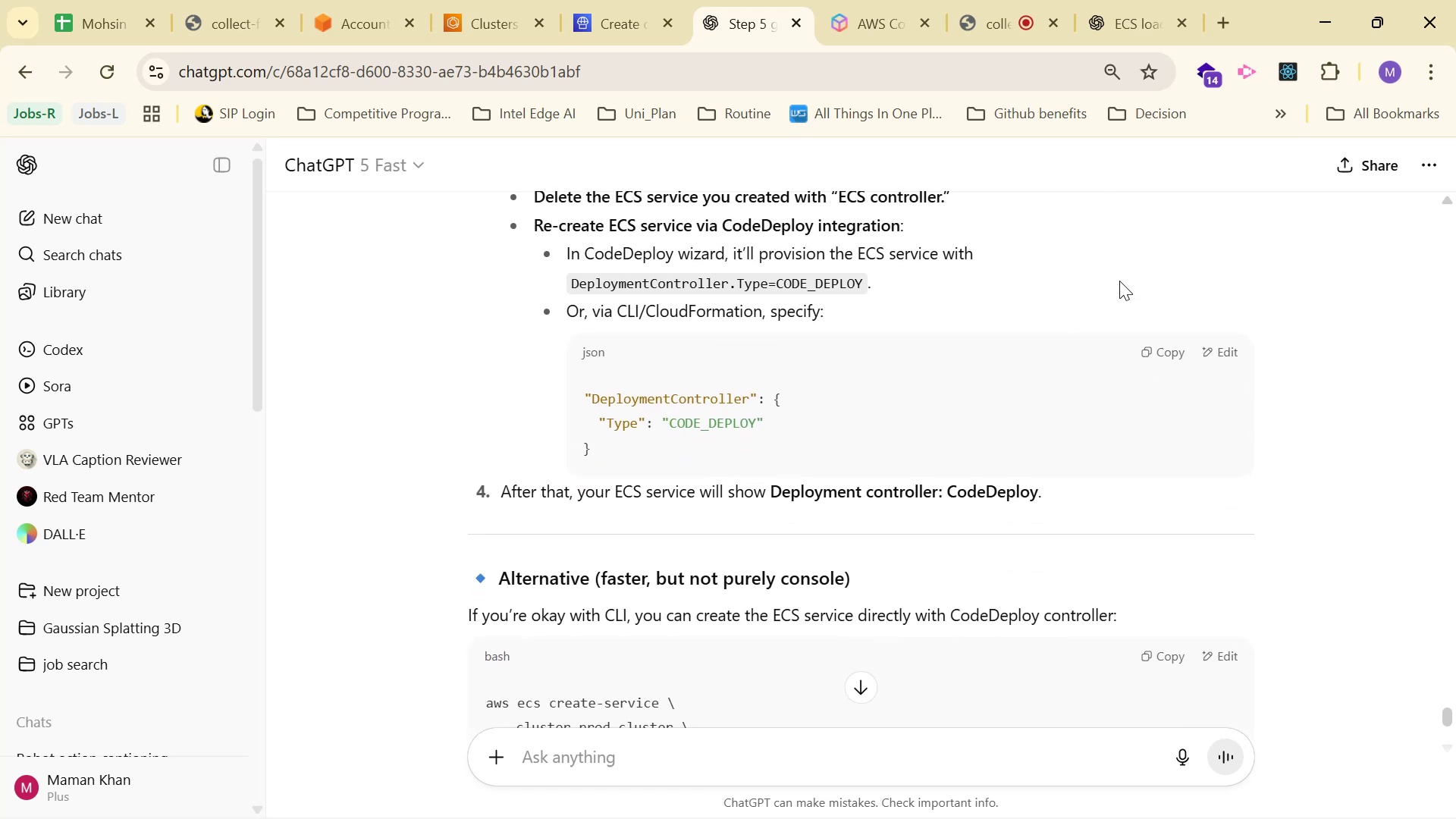 
scroll: coordinate [1115, 281], scroll_direction: down, amount: 3.0
 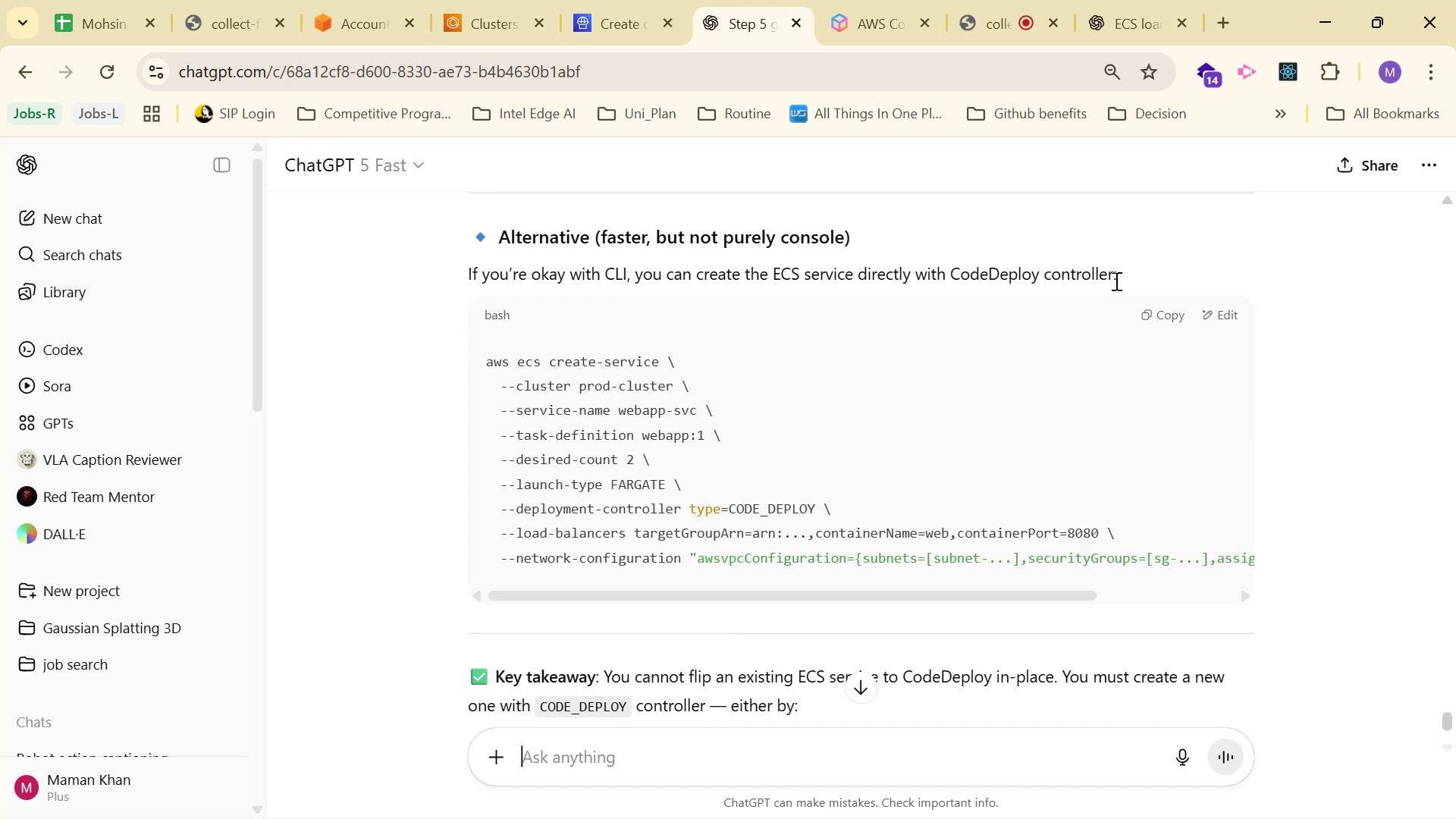 
wait(16.22)
 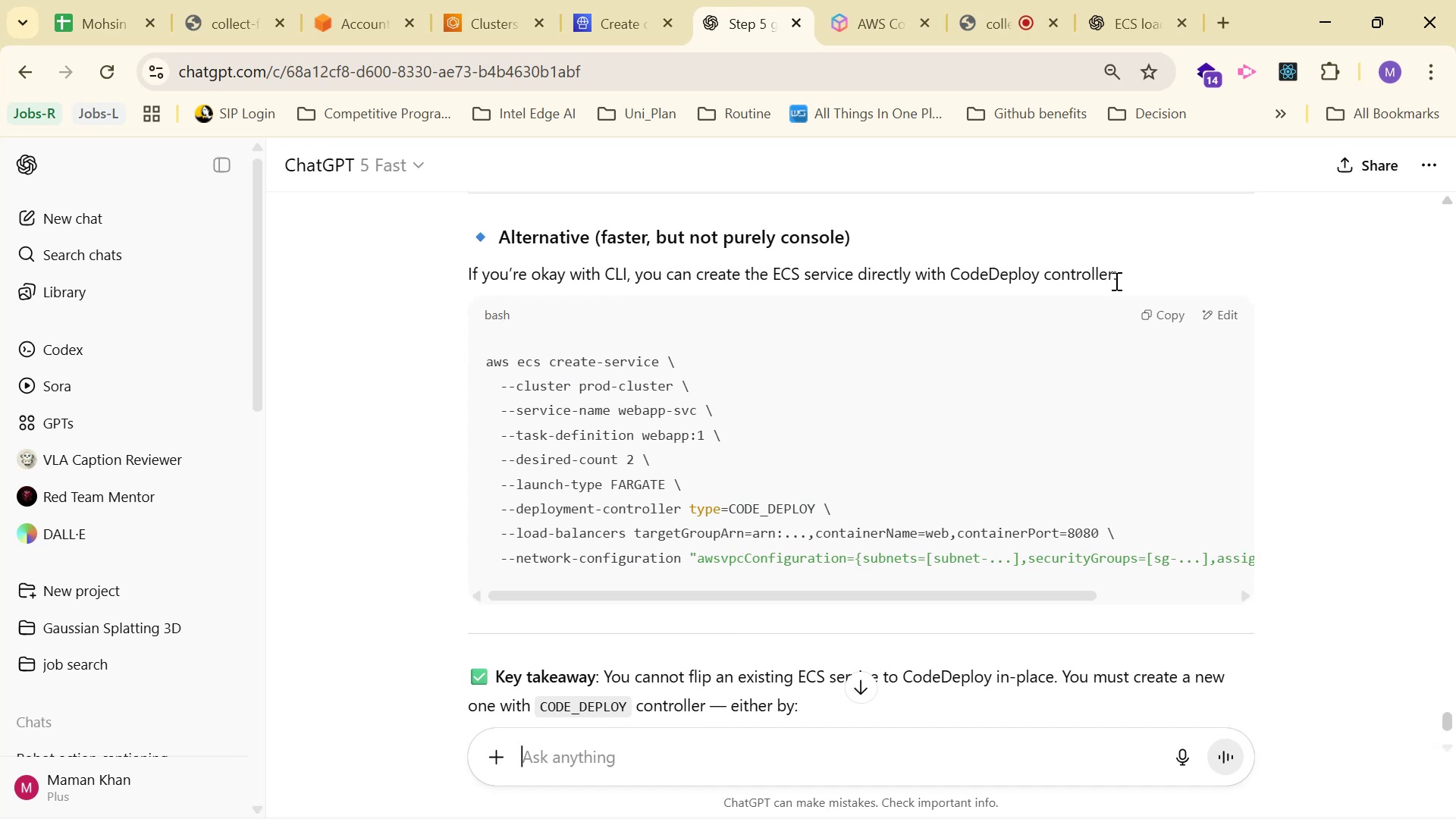 
left_click_drag(start_coordinate=[890, 595], to_coordinate=[910, 596])
 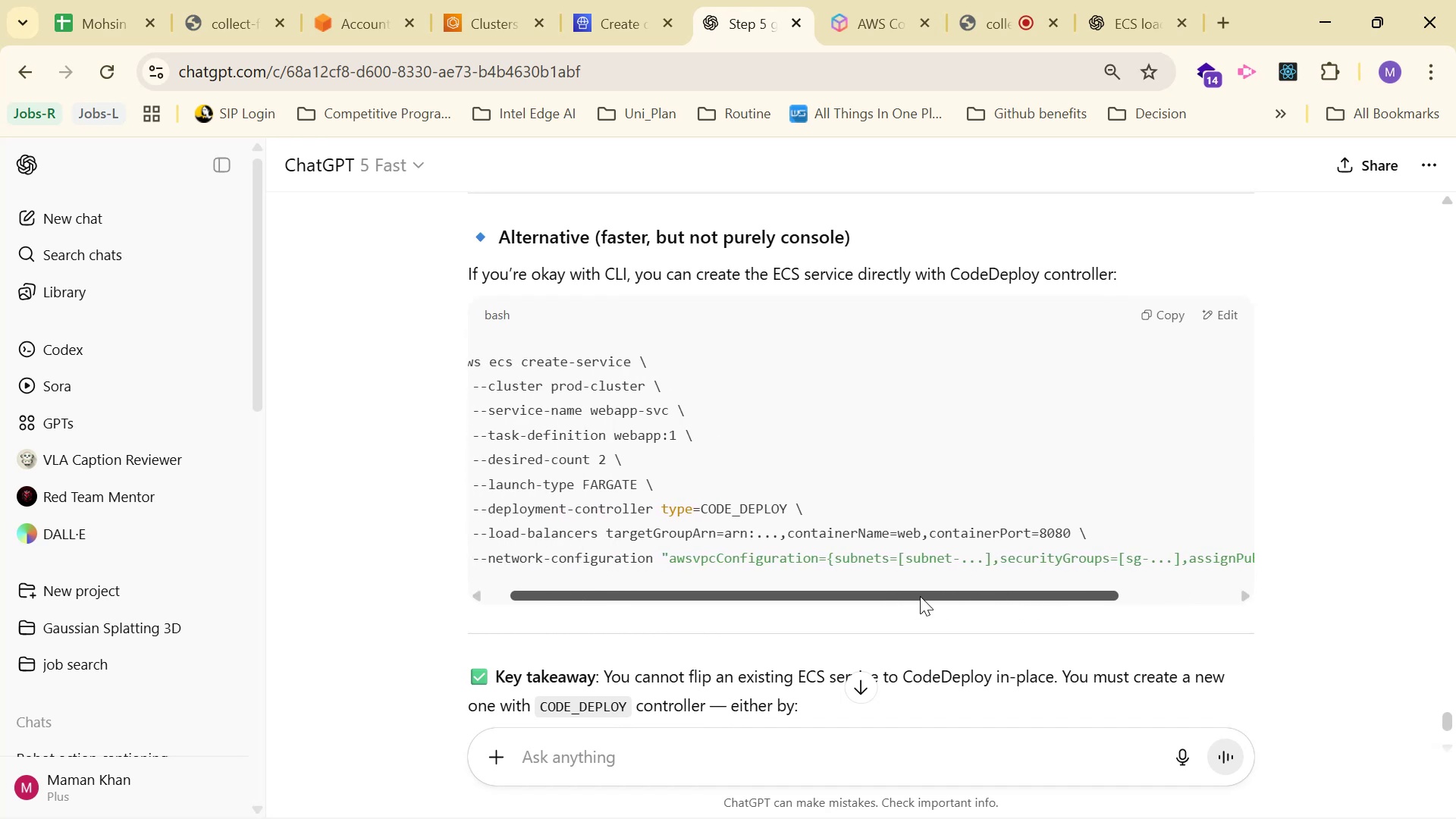 
scroll: coordinate [1034, 607], scroll_direction: down, amount: 3.0
 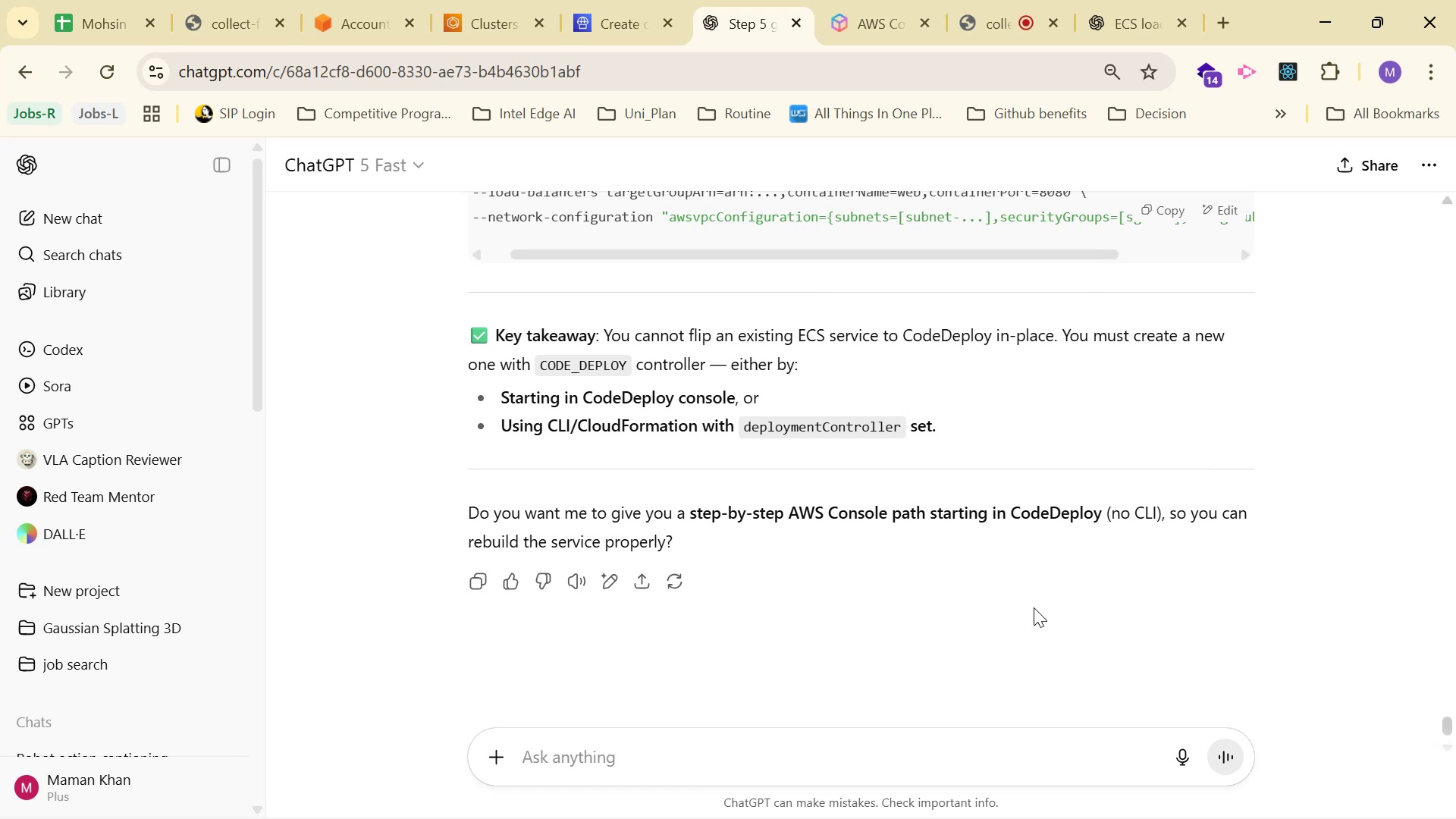 
scroll: coordinate [1034, 607], scroll_direction: up, amount: 3.0
 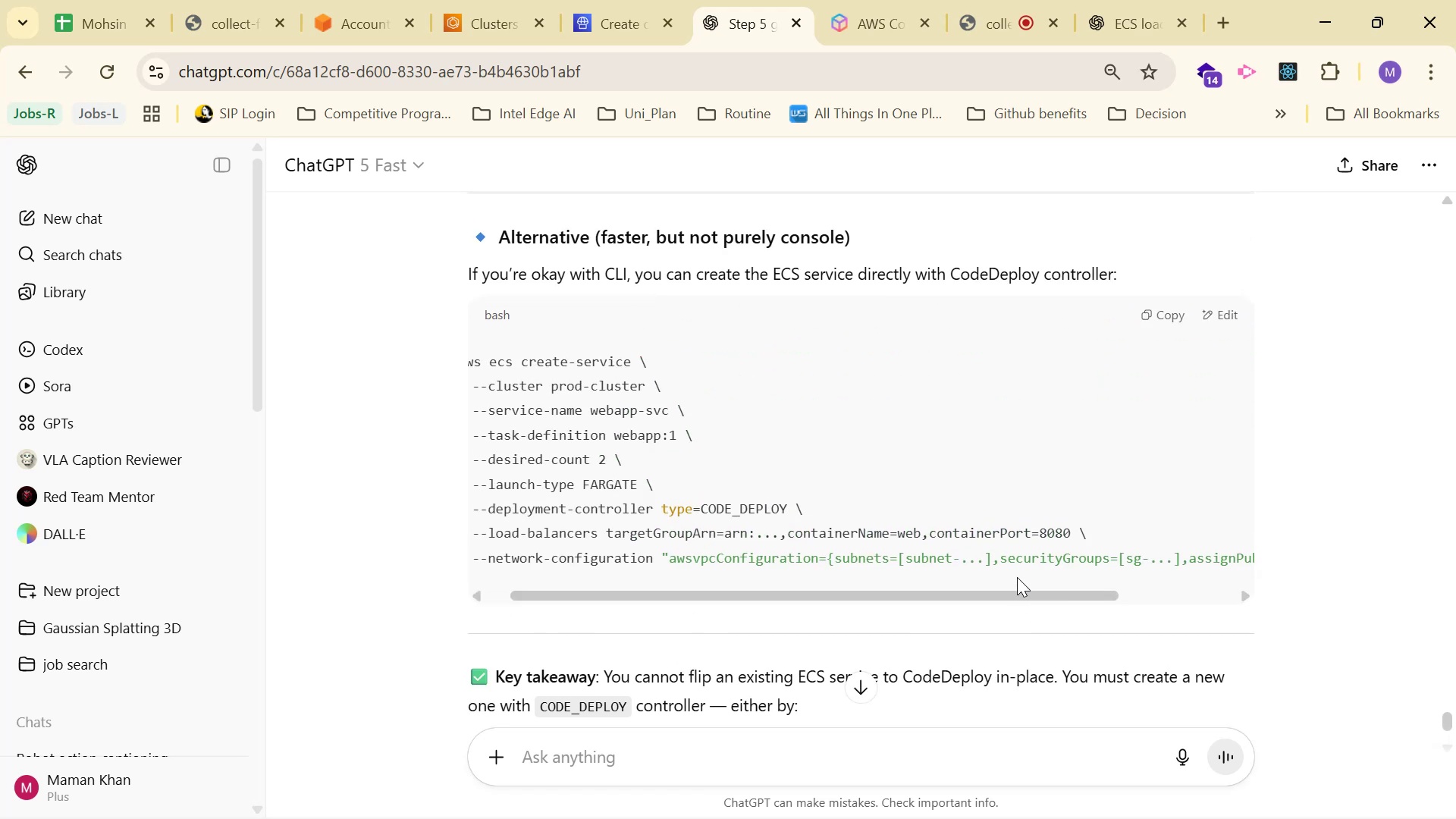 
left_click_drag(start_coordinate=[1012, 596], to_coordinate=[966, 601])
 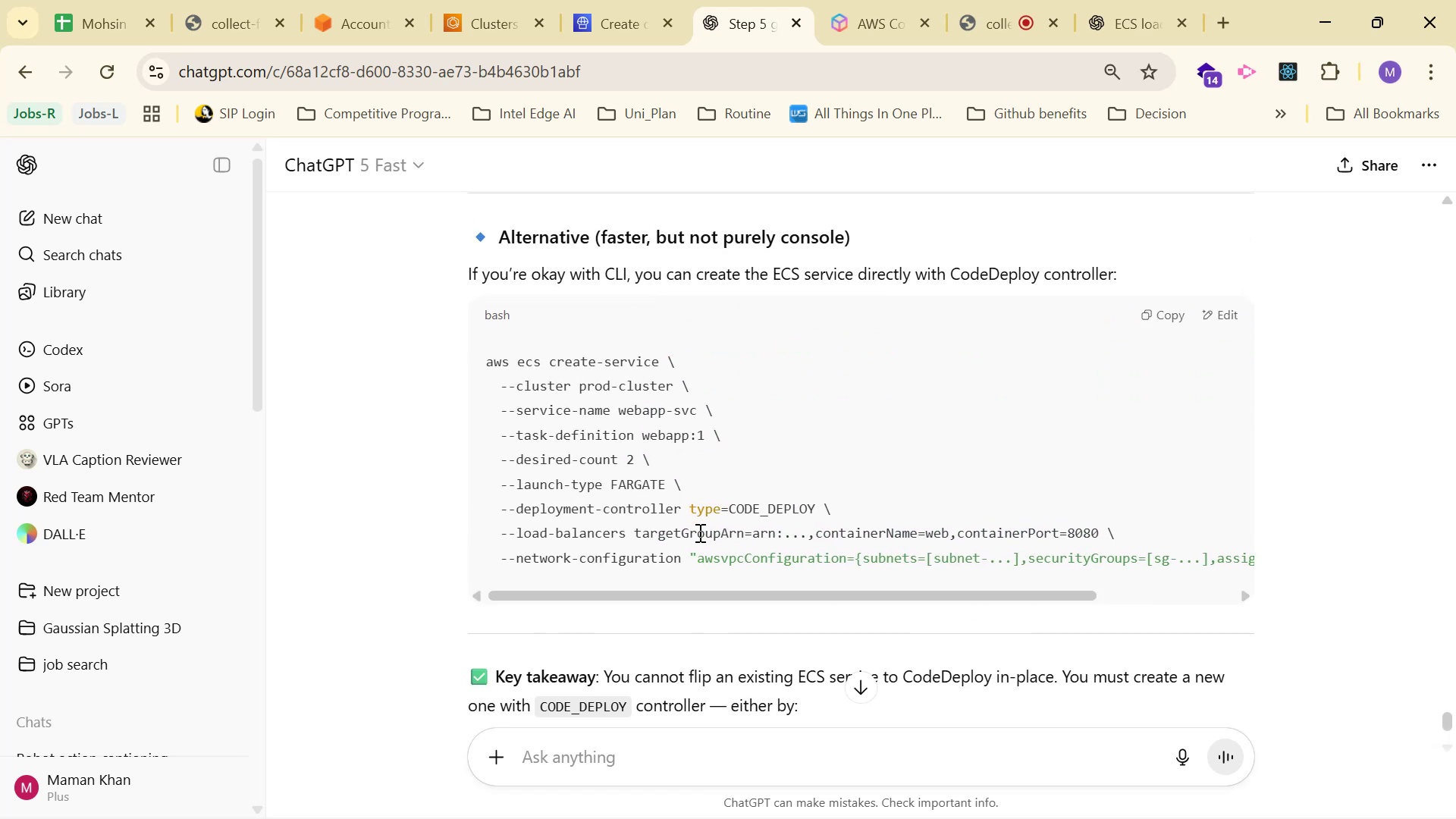 
left_click_drag(start_coordinate=[729, 509], to_coordinate=[815, 513])
 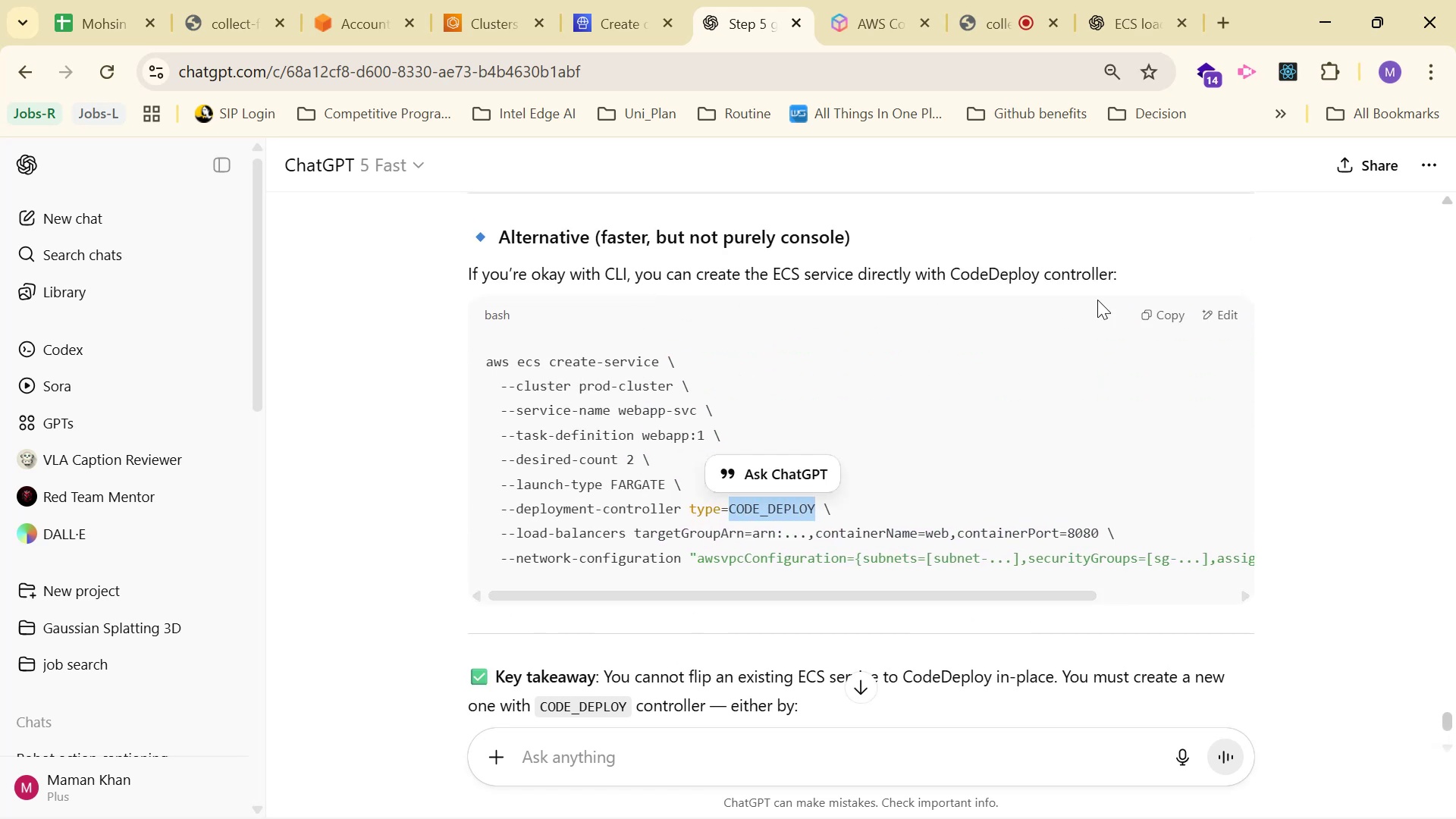 
key(Control+C)
 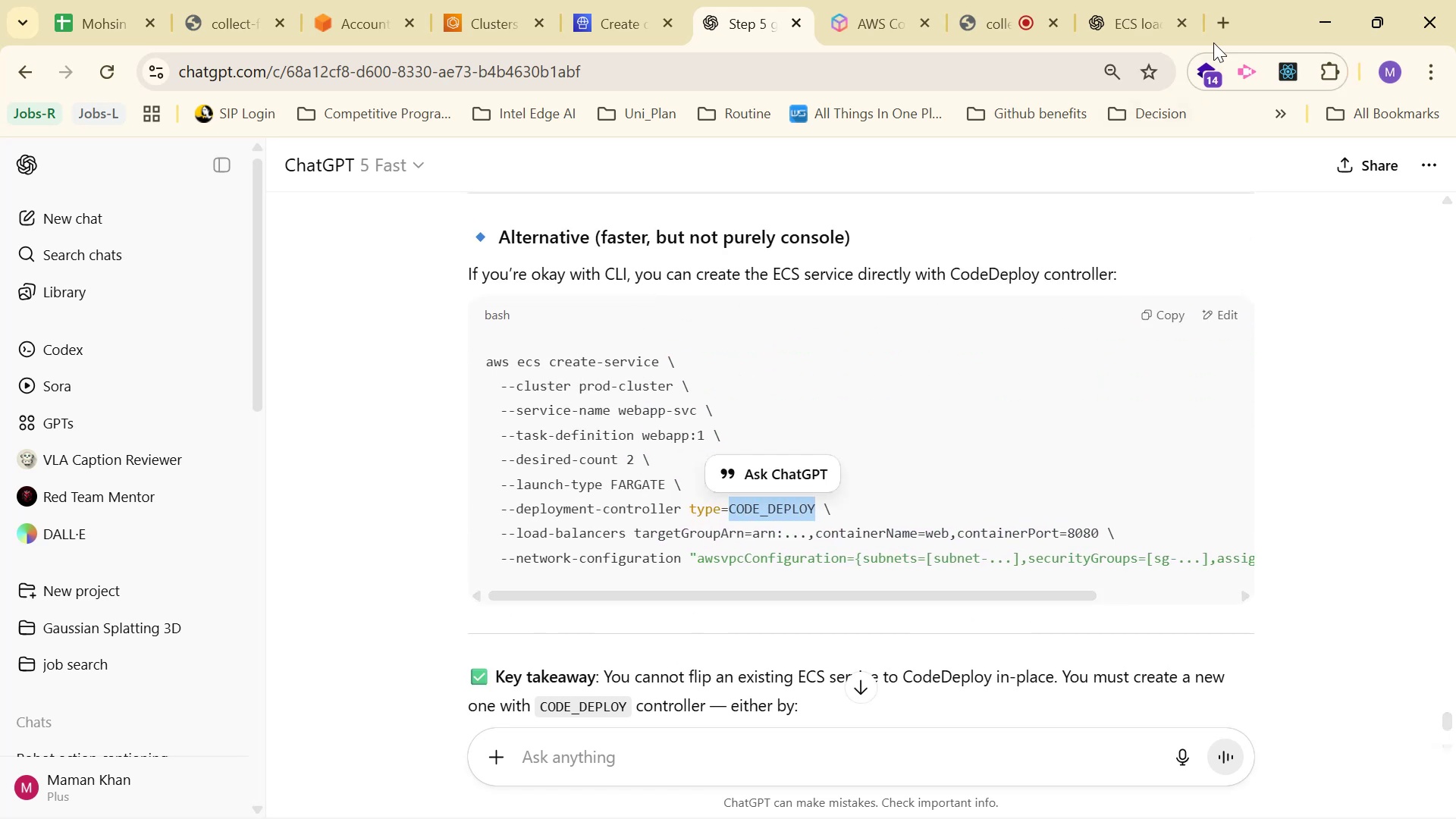 
key(Control+C)
 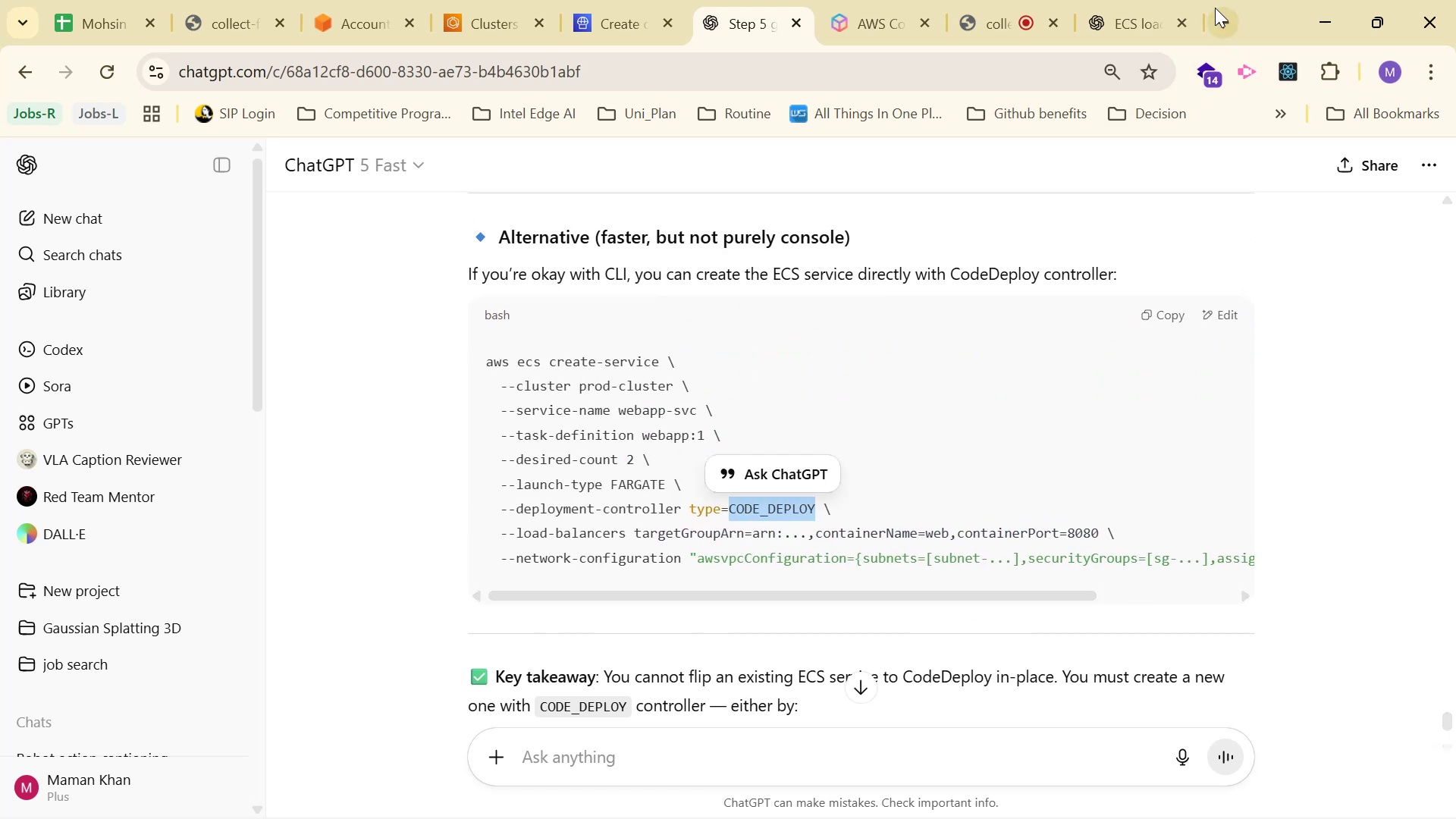 
key(Control+C)
 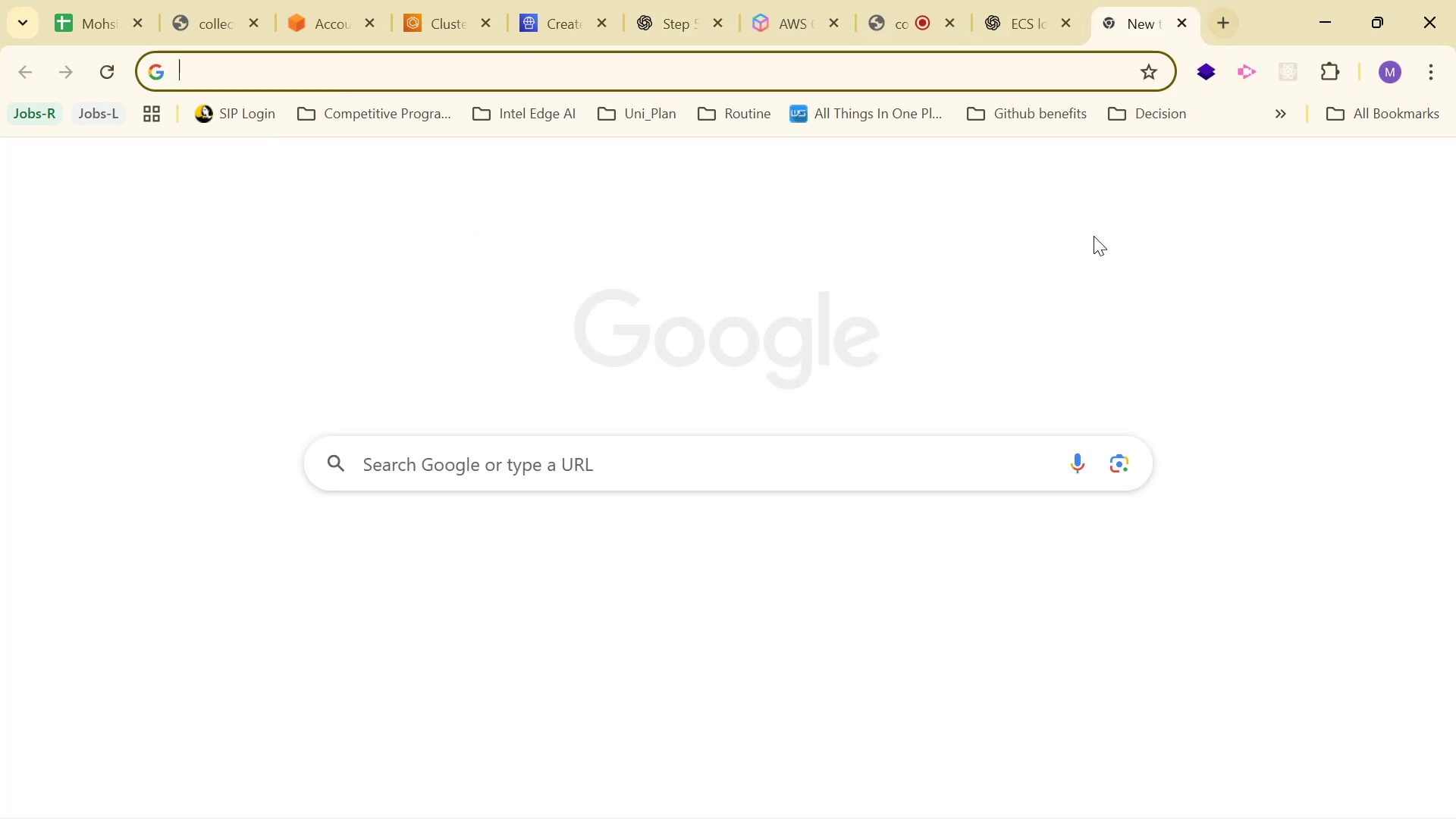 
type(how to create )
 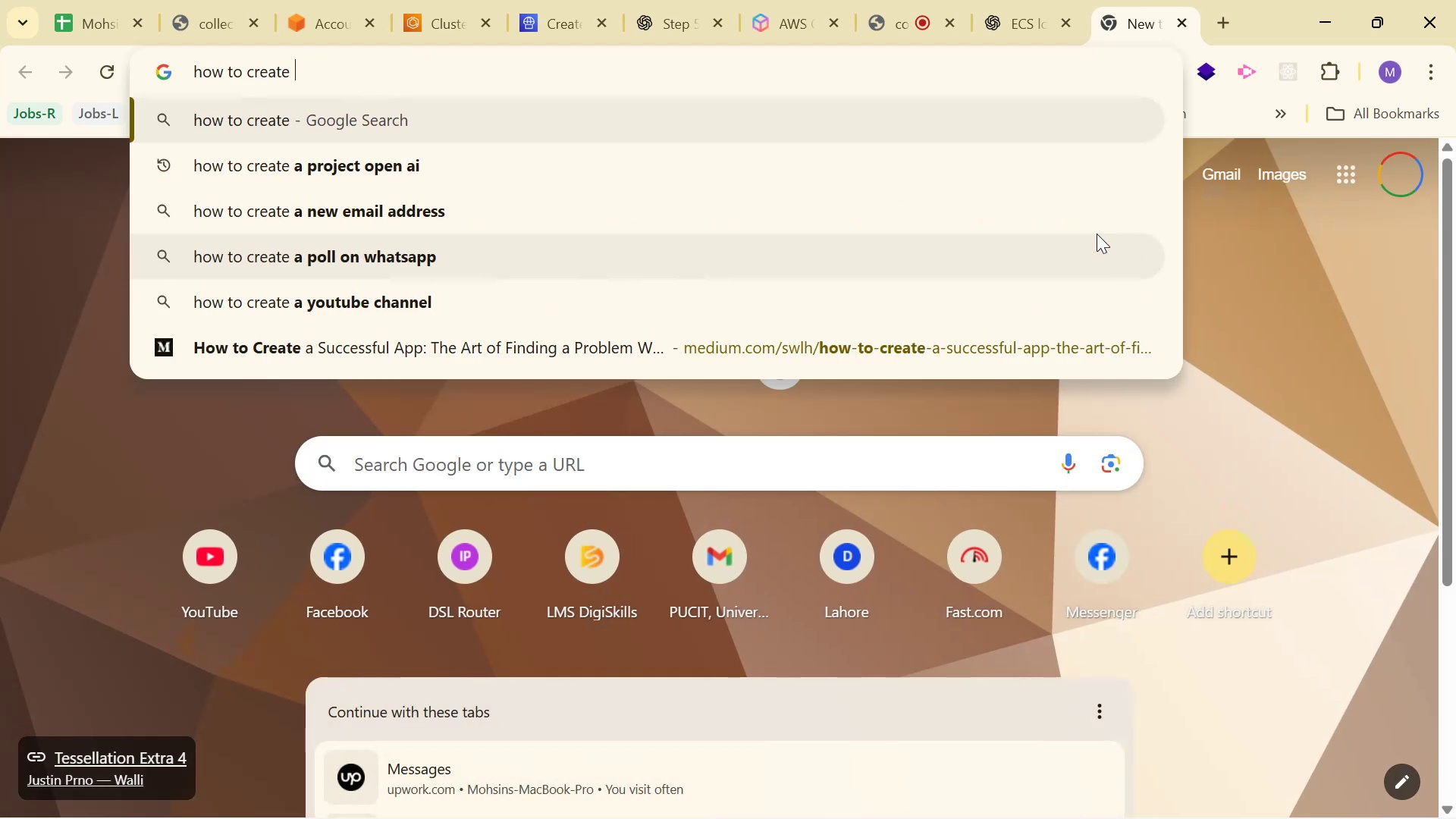 
key(Control+V)
 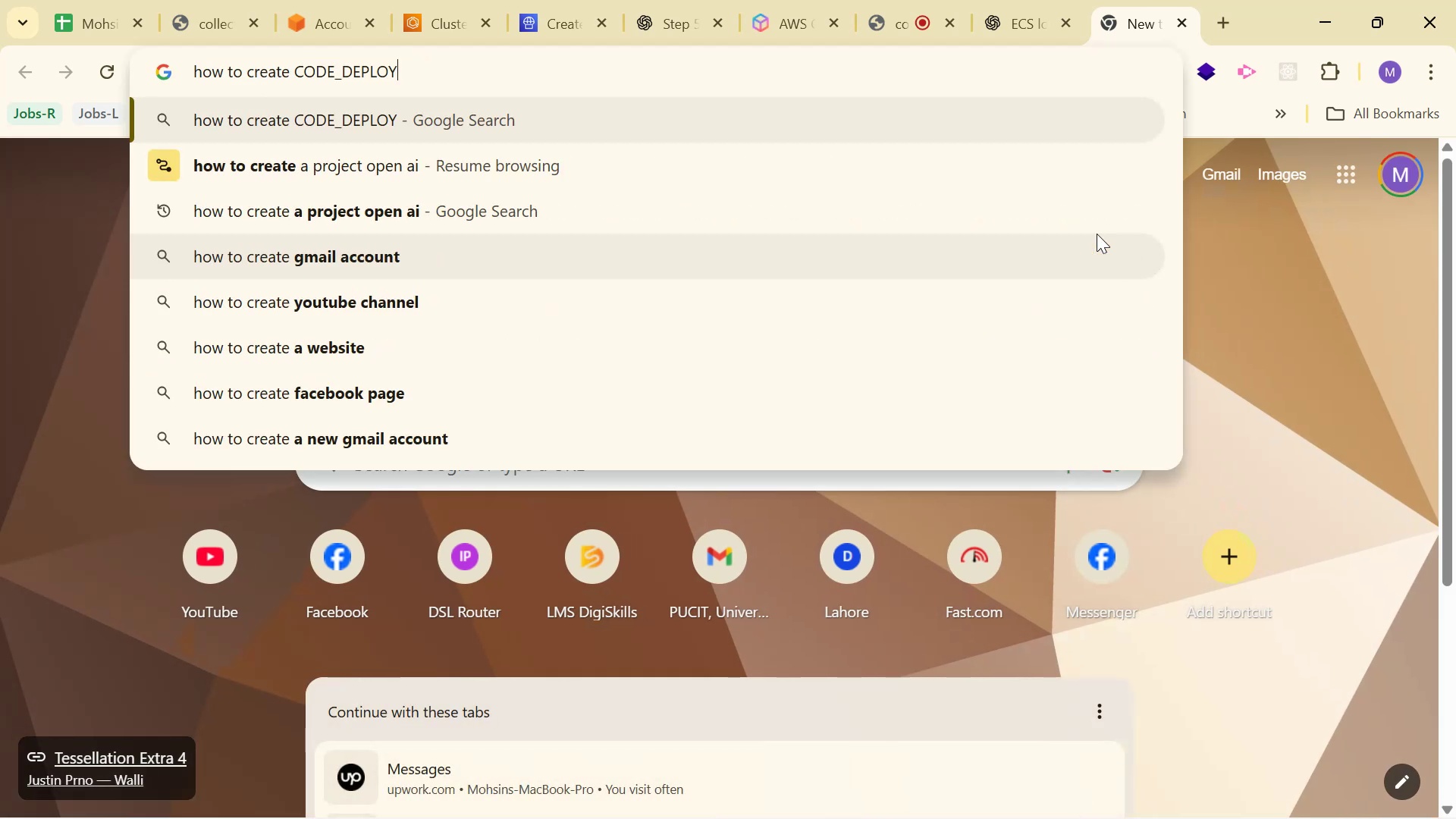 
type( controller in aws )
 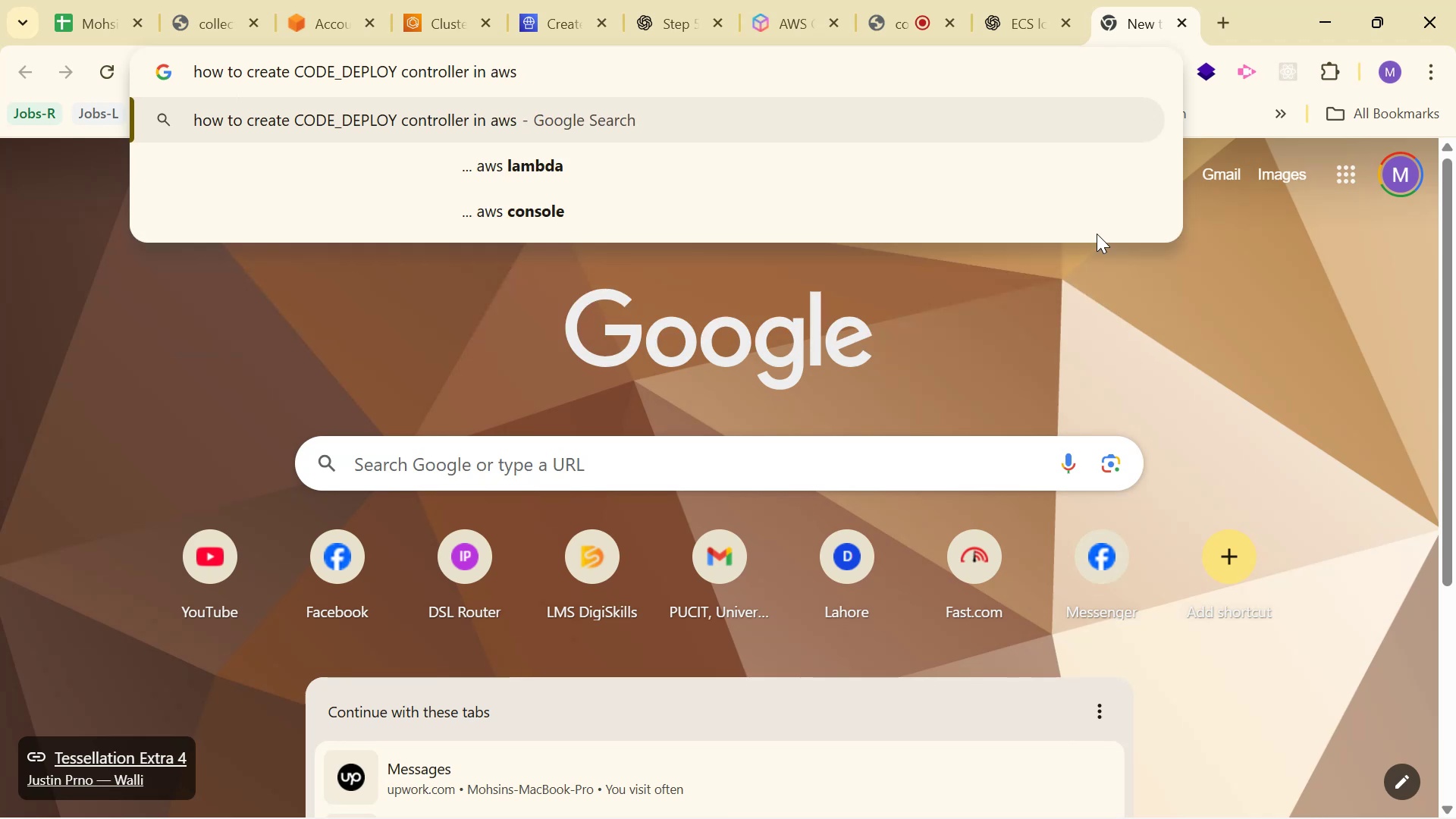 
type(ECS serc)
key(Backspace)
type(vic)
 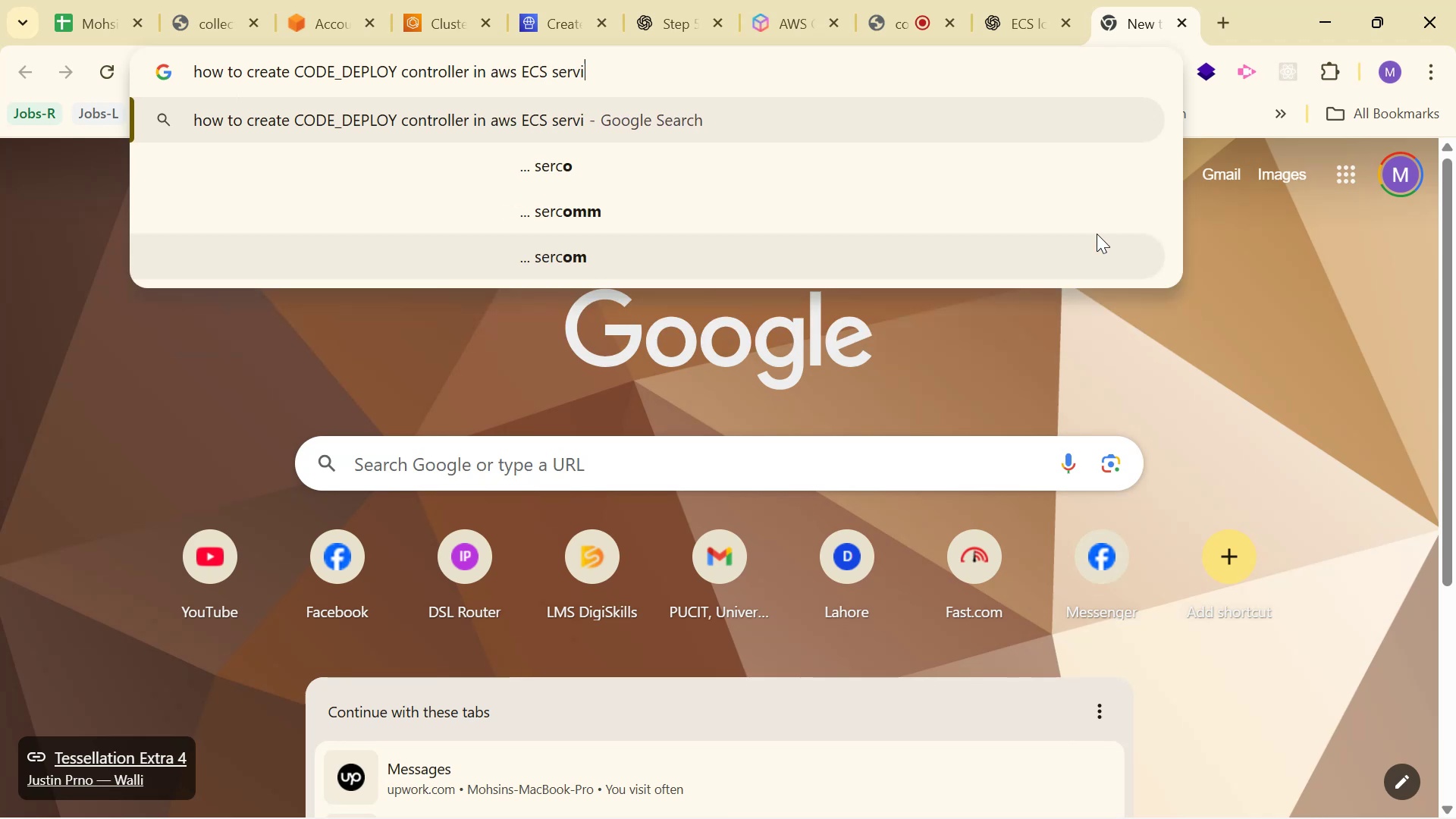 
key(Enter)
 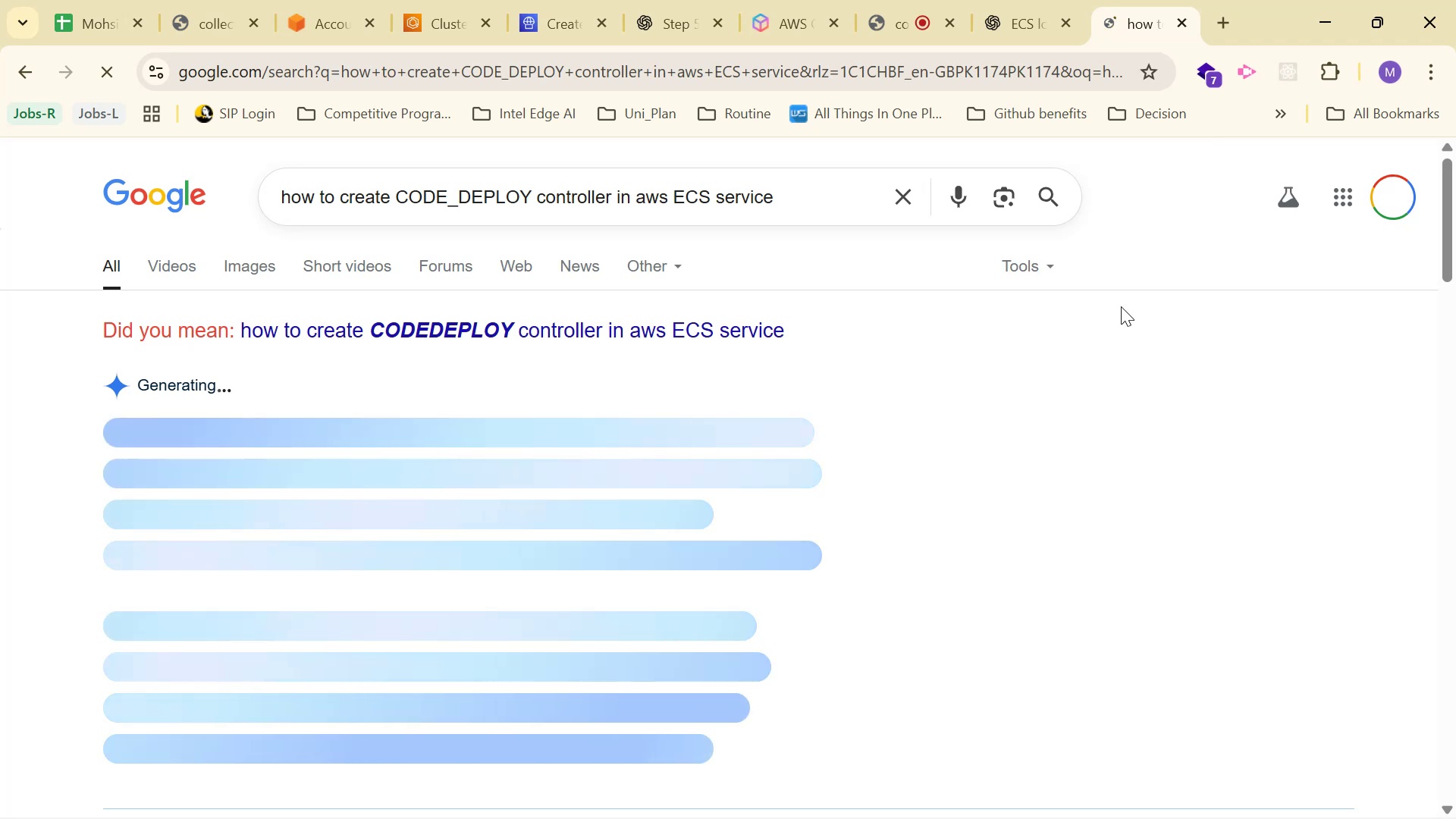 
scroll: coordinate [1117, 306], scroll_direction: down, amount: 4.0
 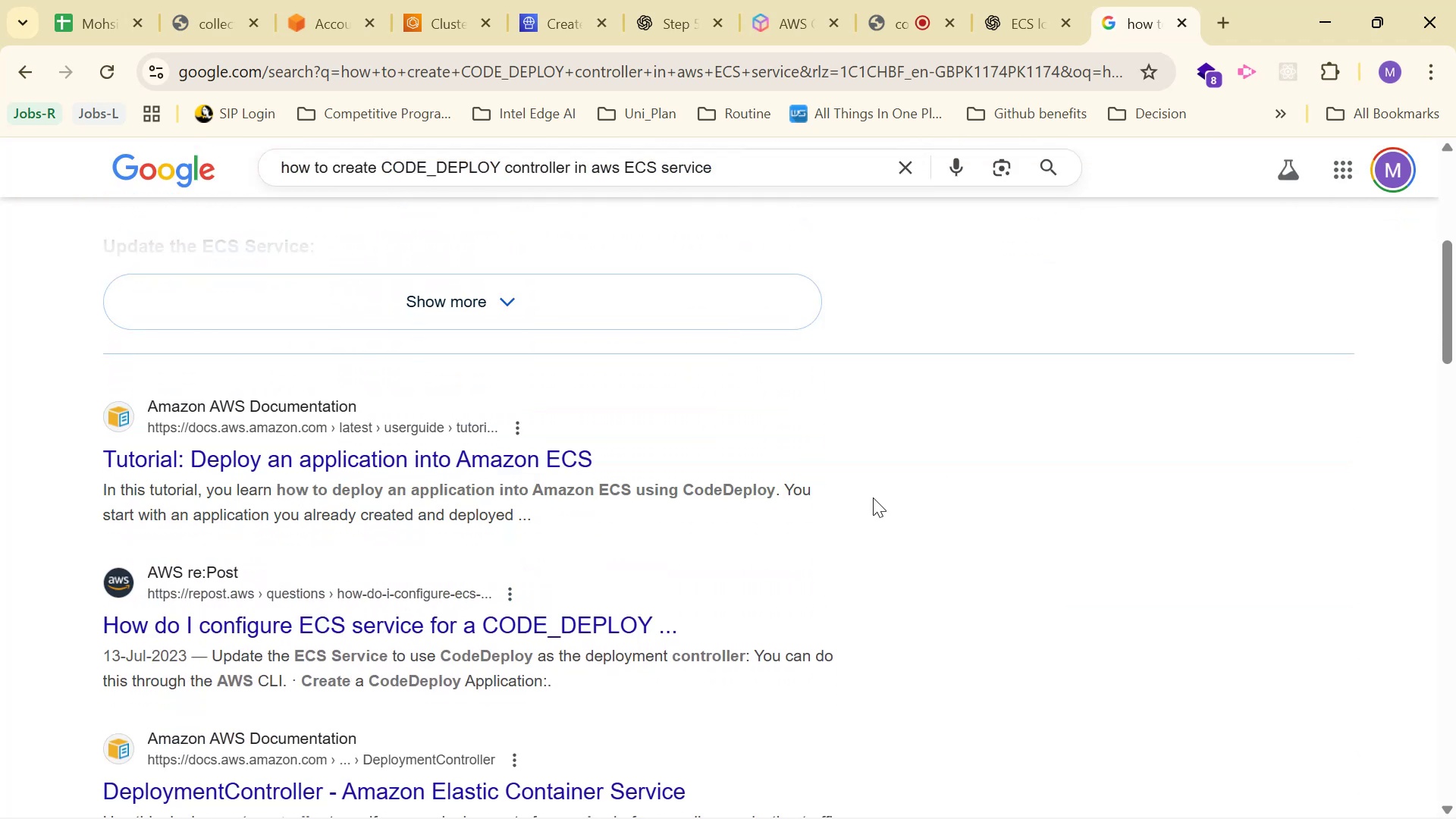 
left_click([560, 627])
 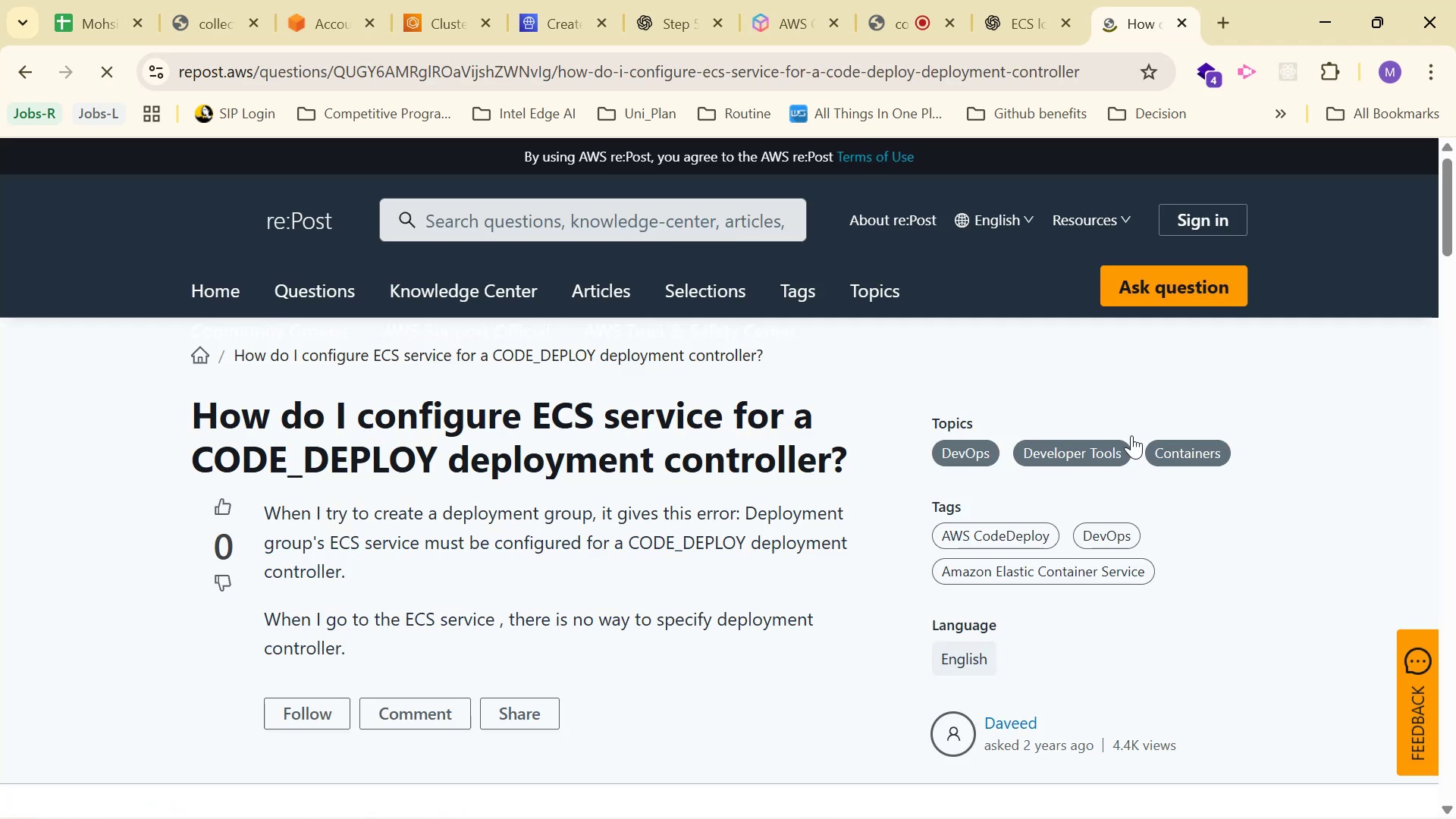 
scroll: coordinate [537, 488], scroll_direction: down, amount: 1.0
 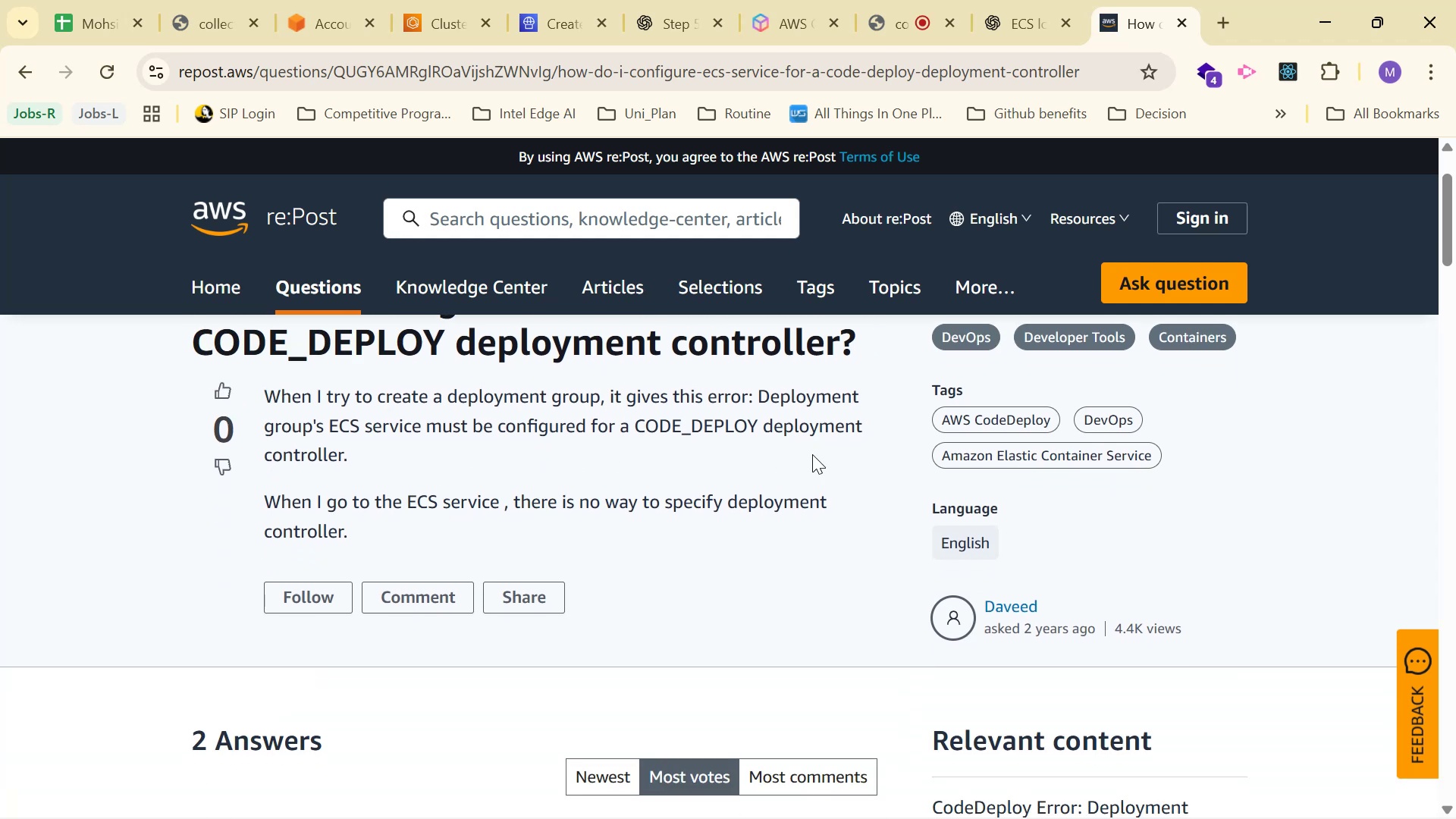 
wait(5.42)
 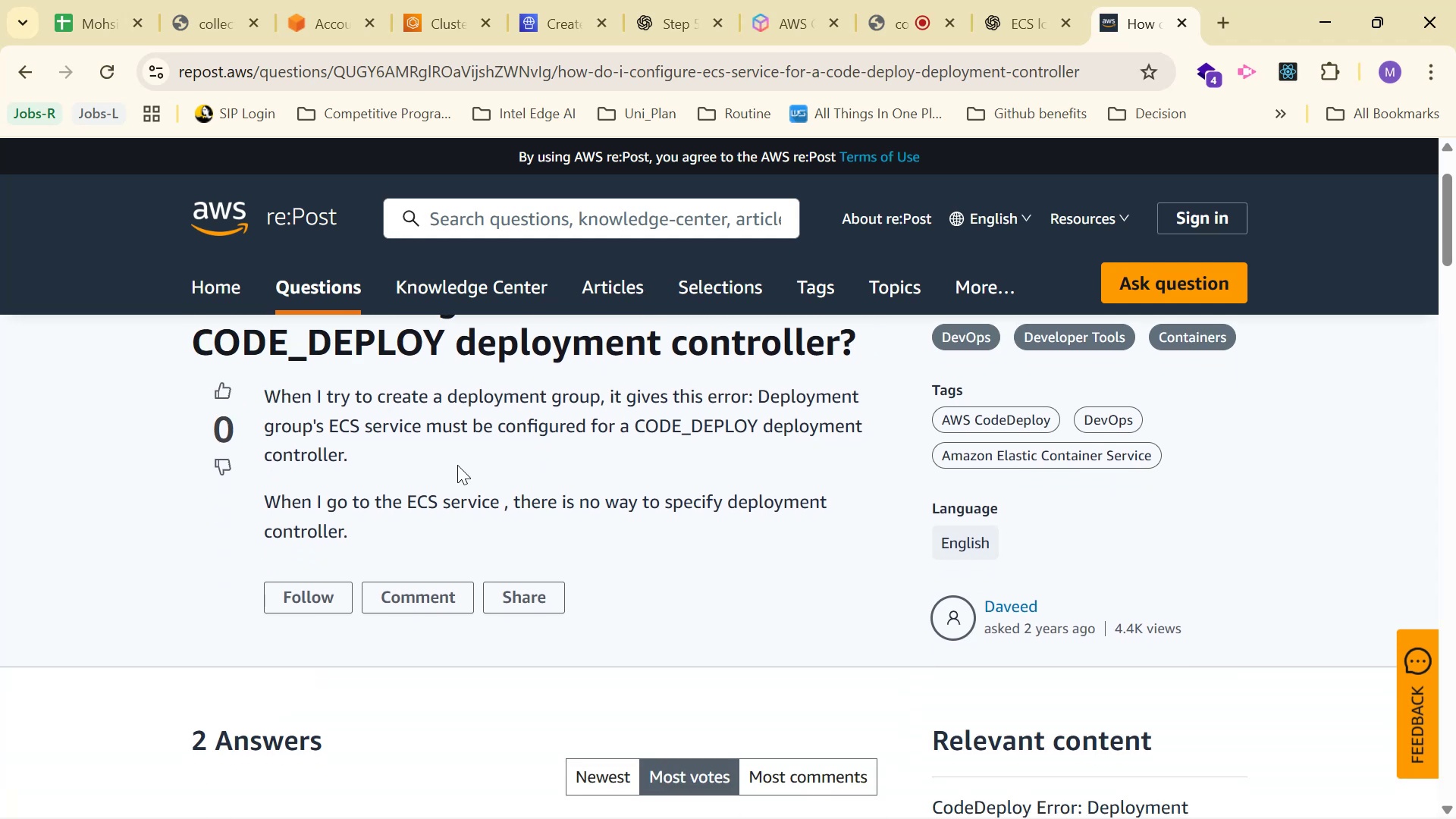 
scroll: coordinate [812, 454], scroll_direction: down, amount: 1.0
 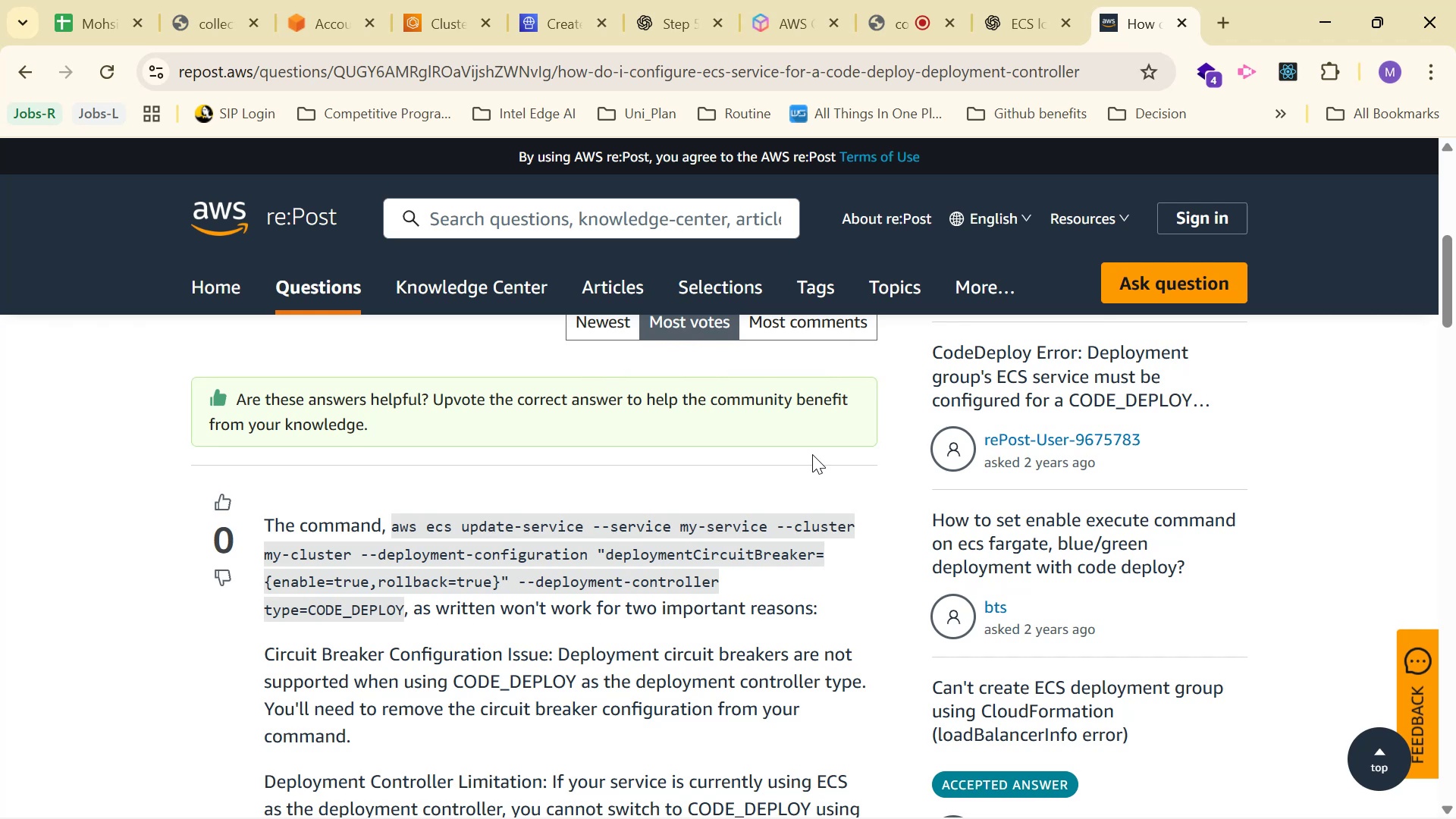 
wait(10.92)
 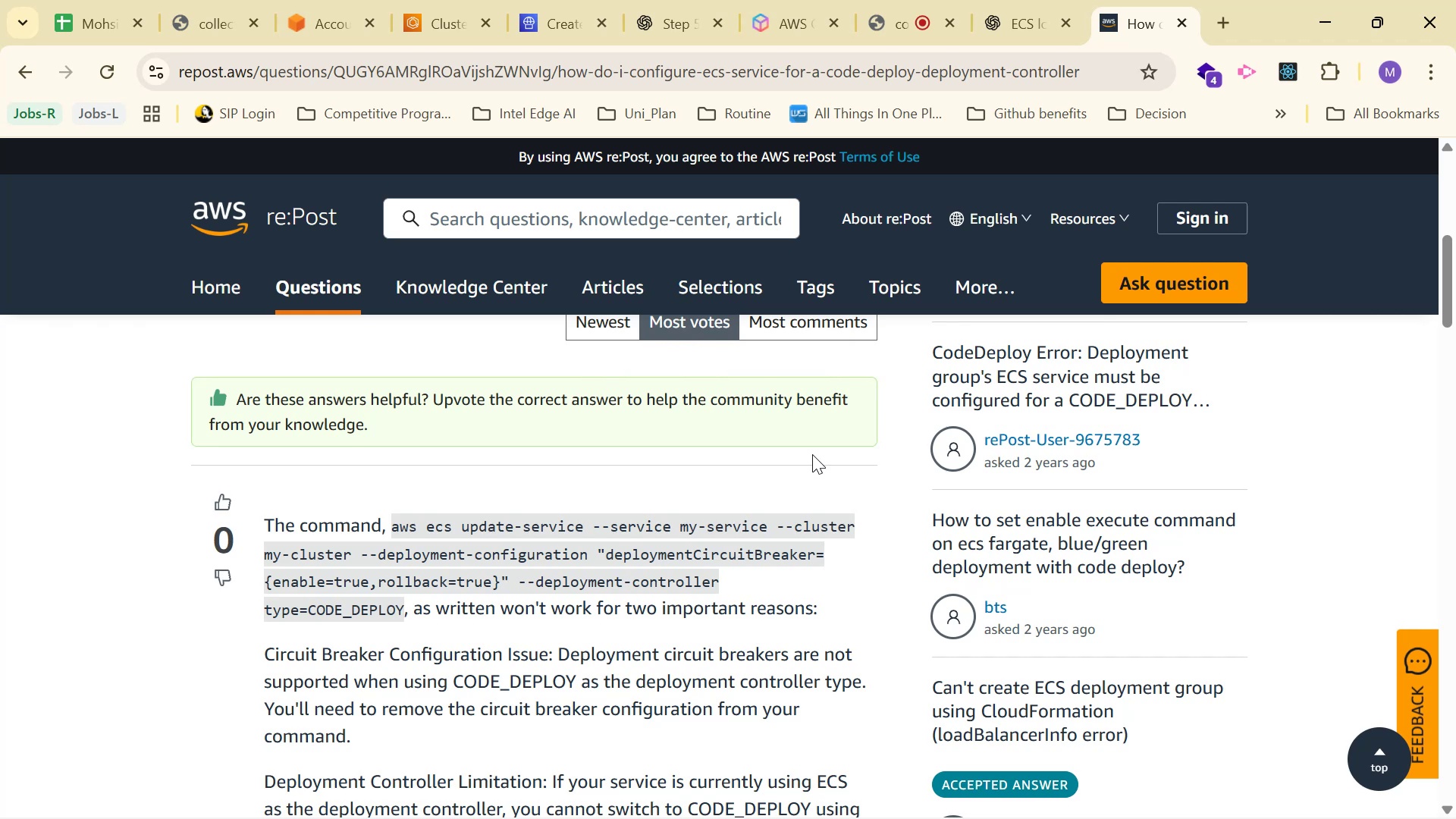 
scroll: coordinate [659, 502], scroll_direction: down, amount: 4.0
 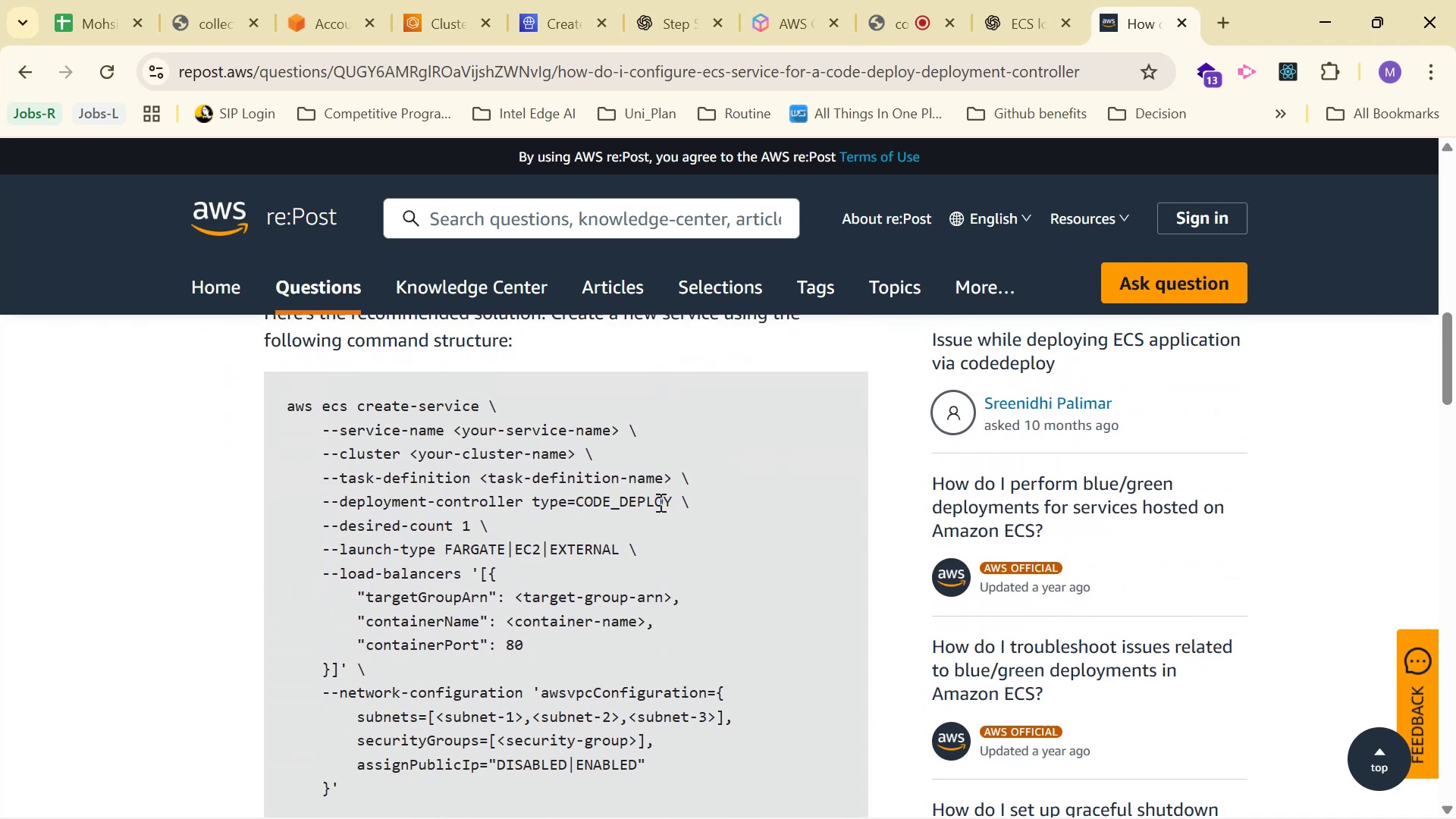 
scroll: coordinate [661, 501], scroll_direction: up, amount: 4.0
 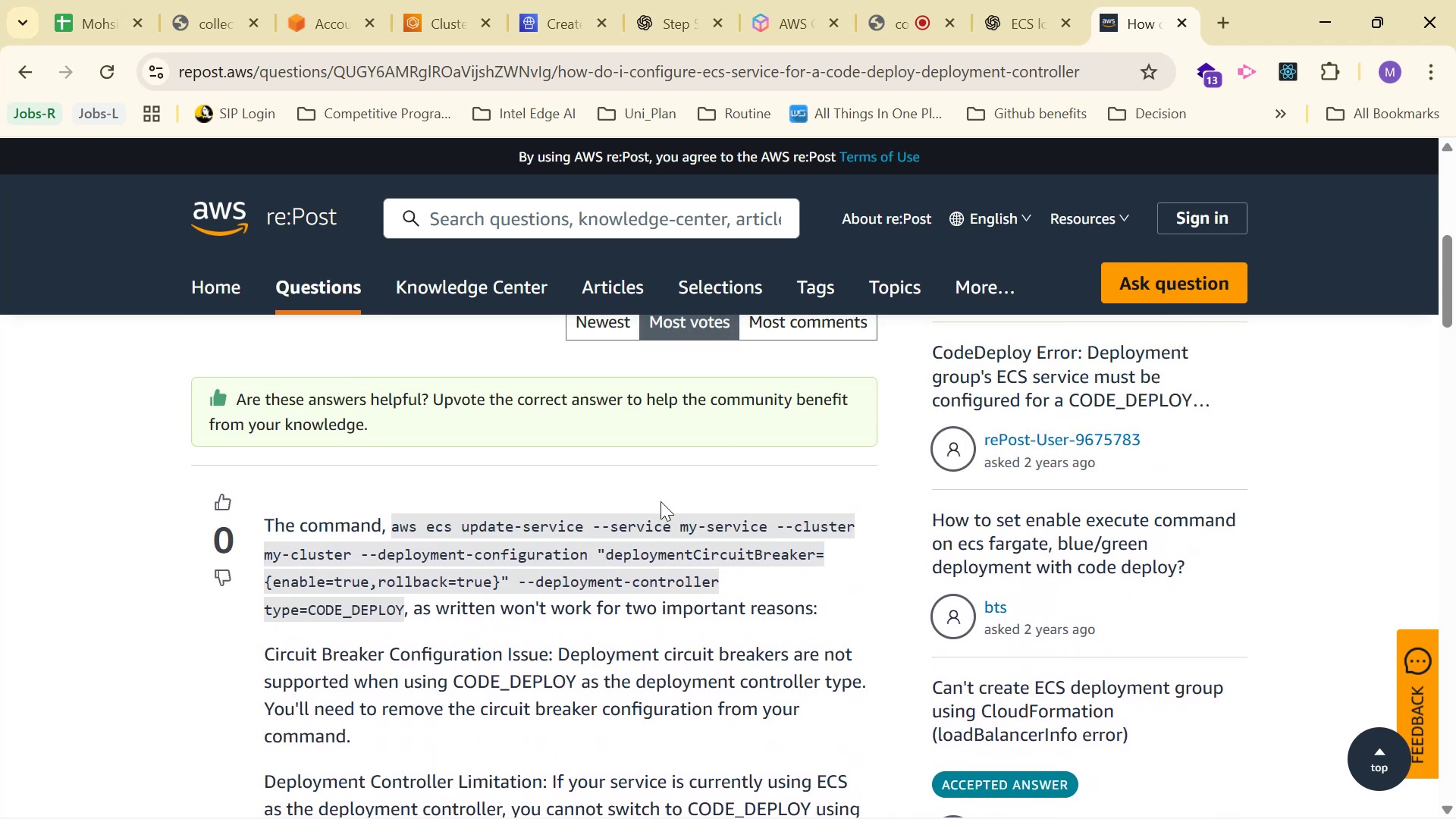 
scroll: coordinate [661, 501], scroll_direction: down, amount: 1.0
 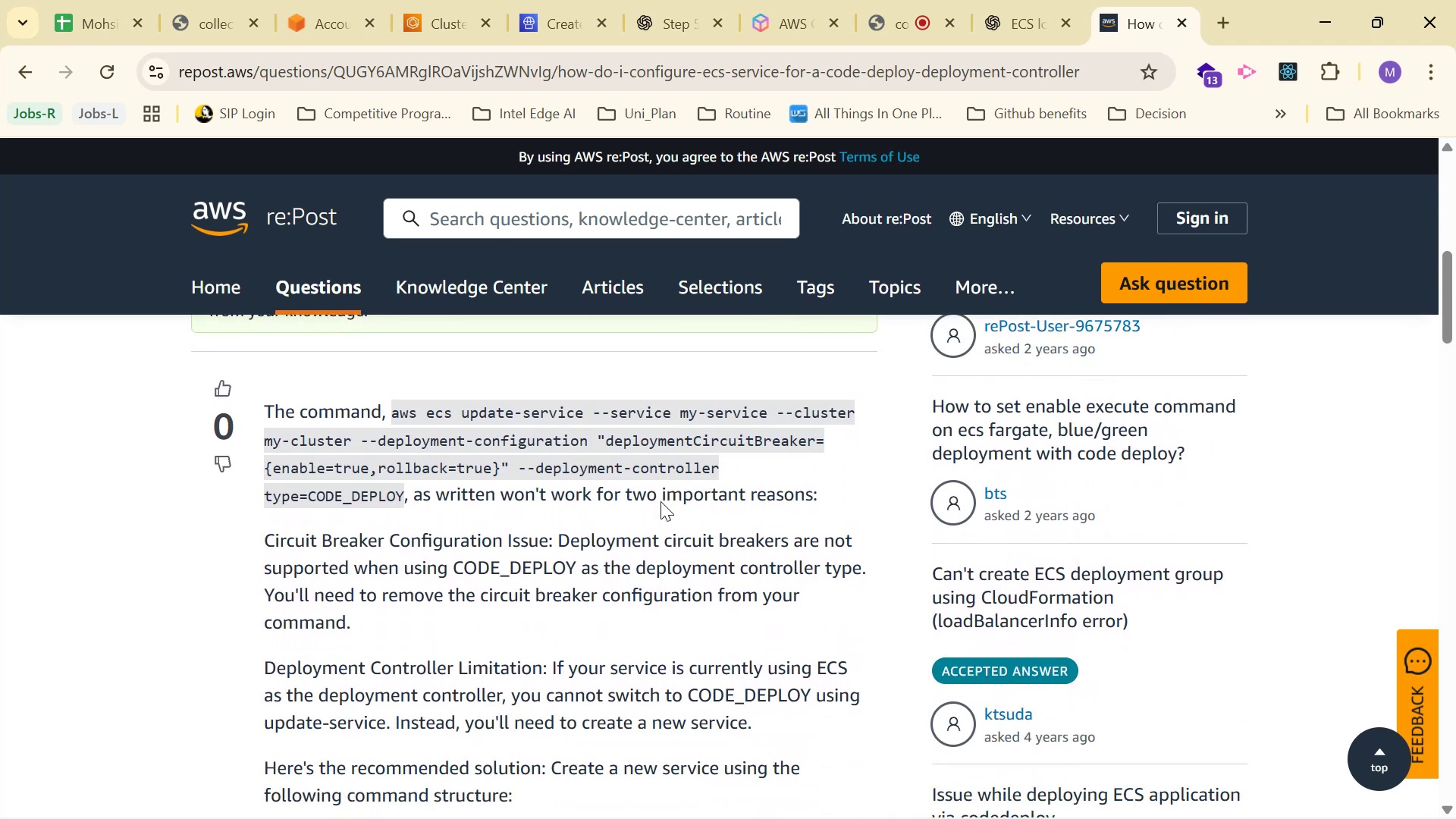 
scroll: coordinate [661, 500], scroll_direction: up, amount: 4.0
 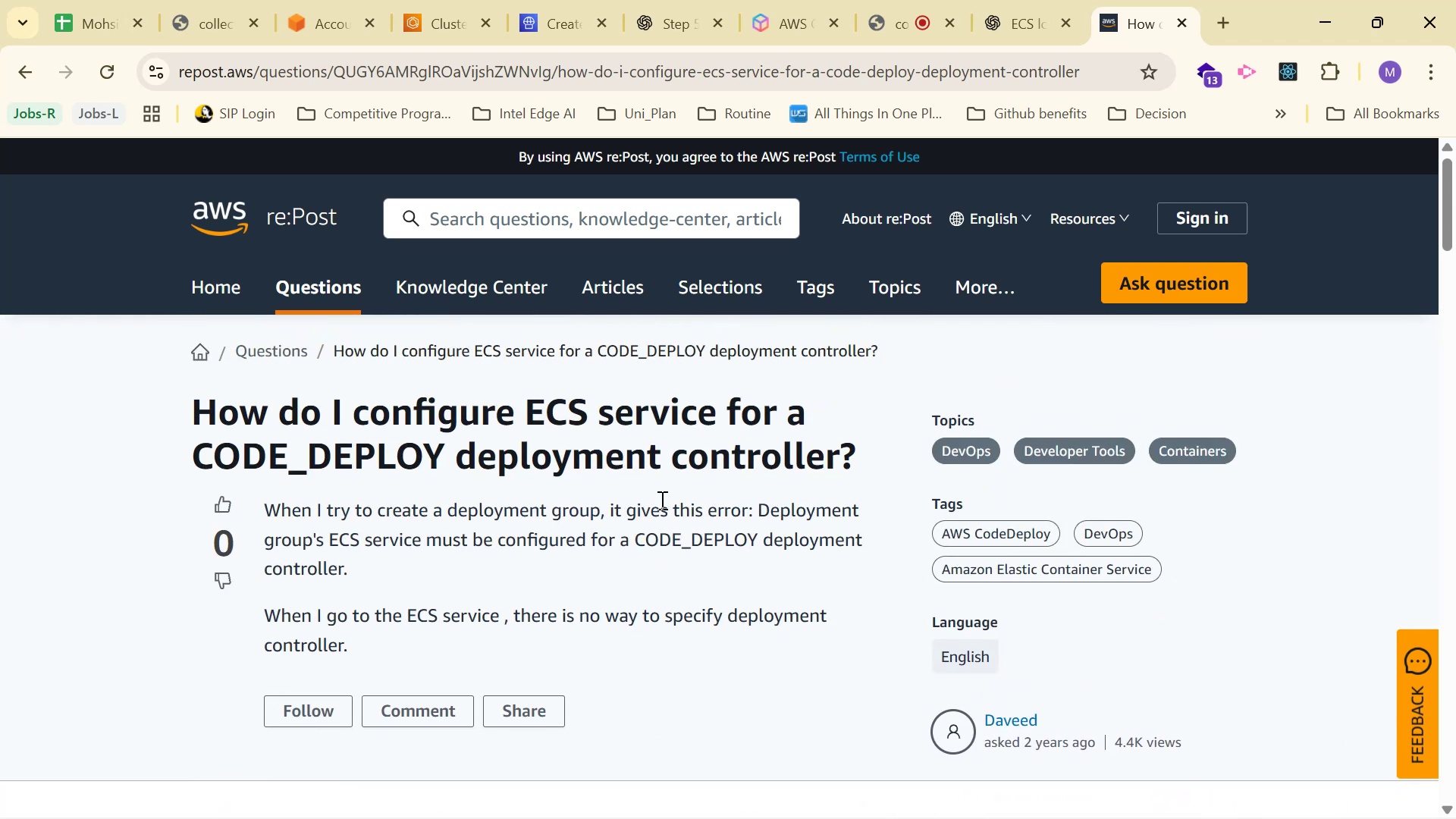 
scroll: coordinate [661, 500], scroll_direction: down, amount: 4.0
 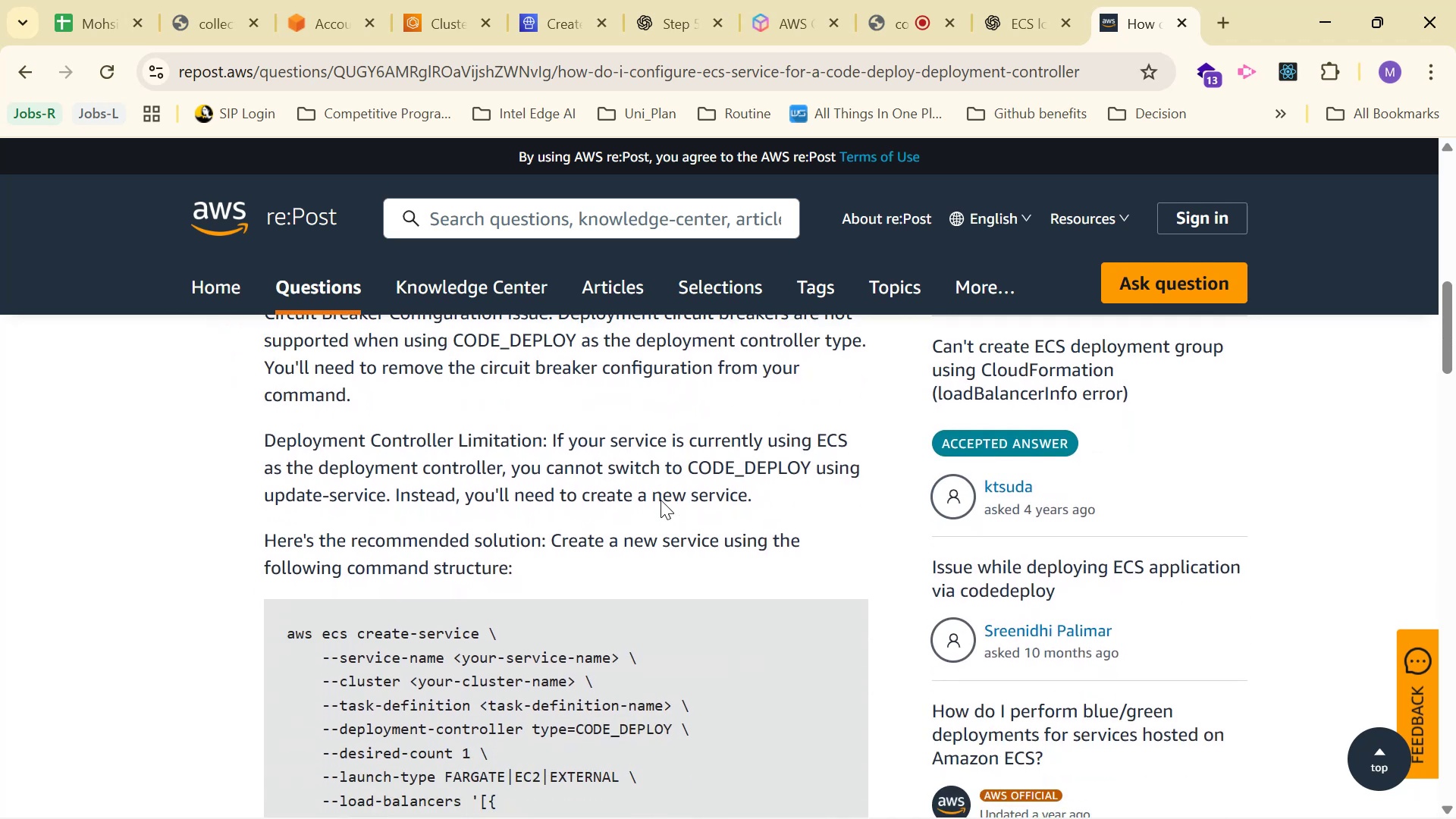 
scroll: coordinate [661, 500], scroll_direction: up, amount: 2.0
 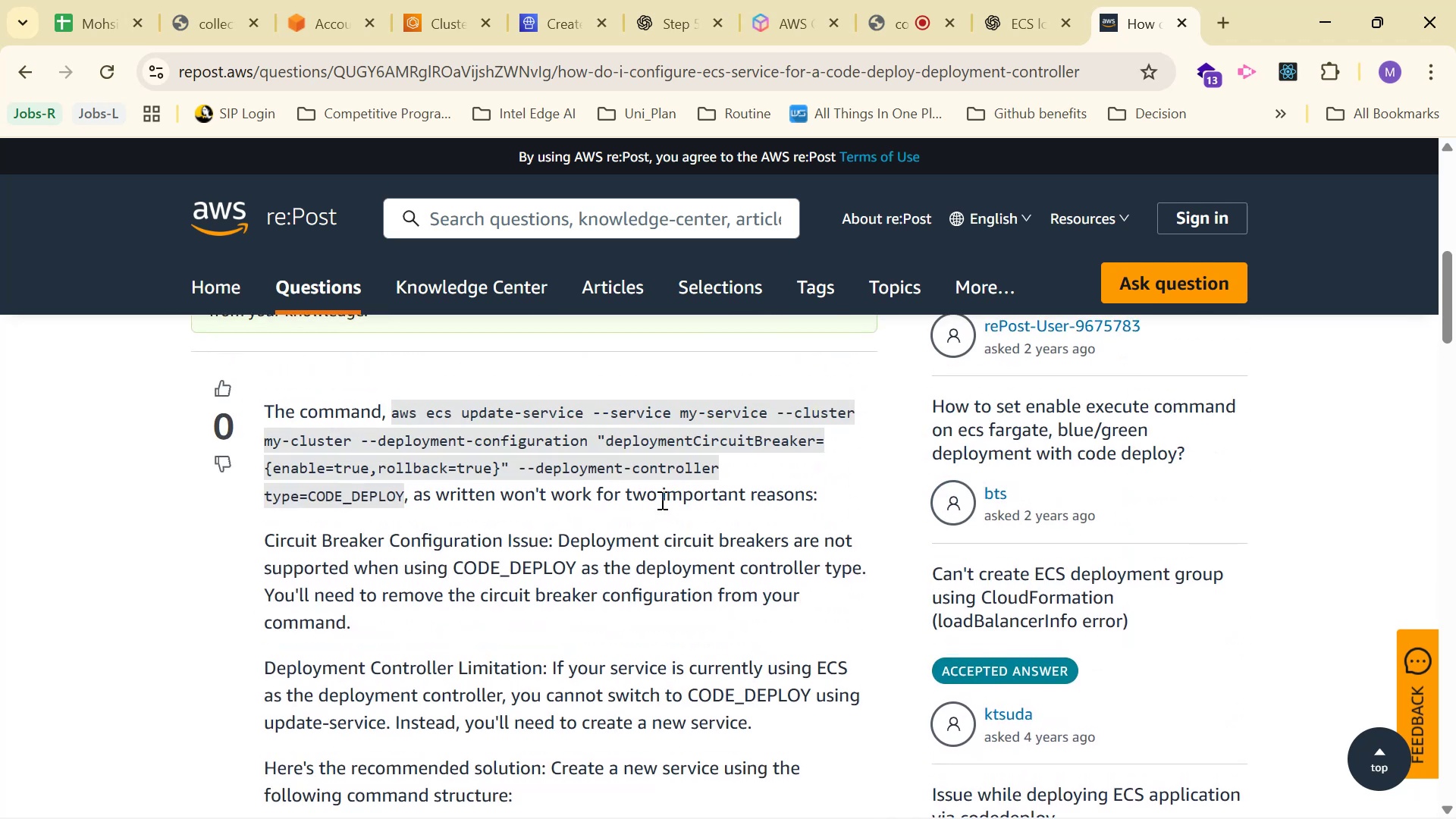 
wait(8.35)
 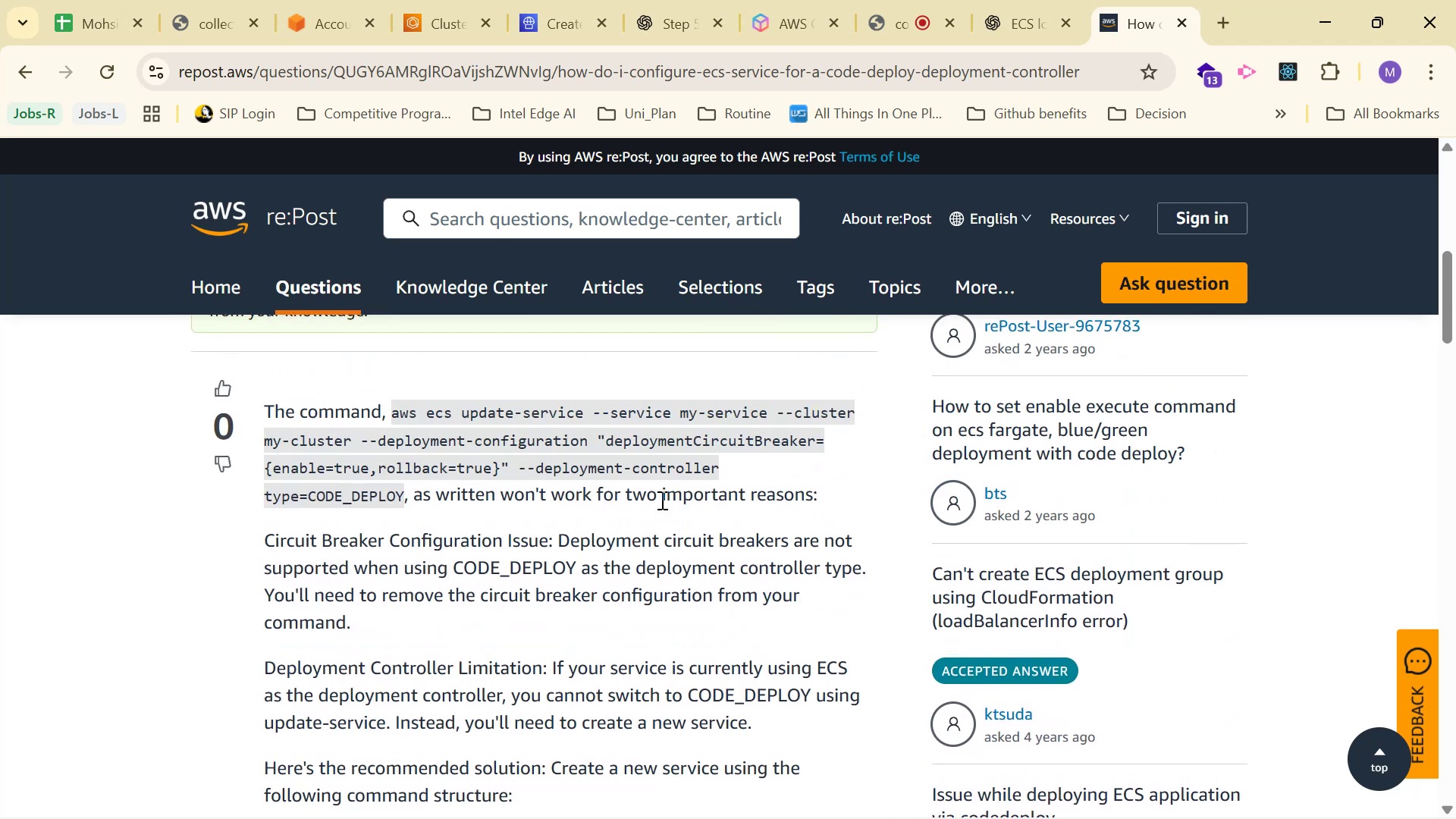 
scroll: coordinate [518, 630], scroll_direction: down, amount: 1.0
 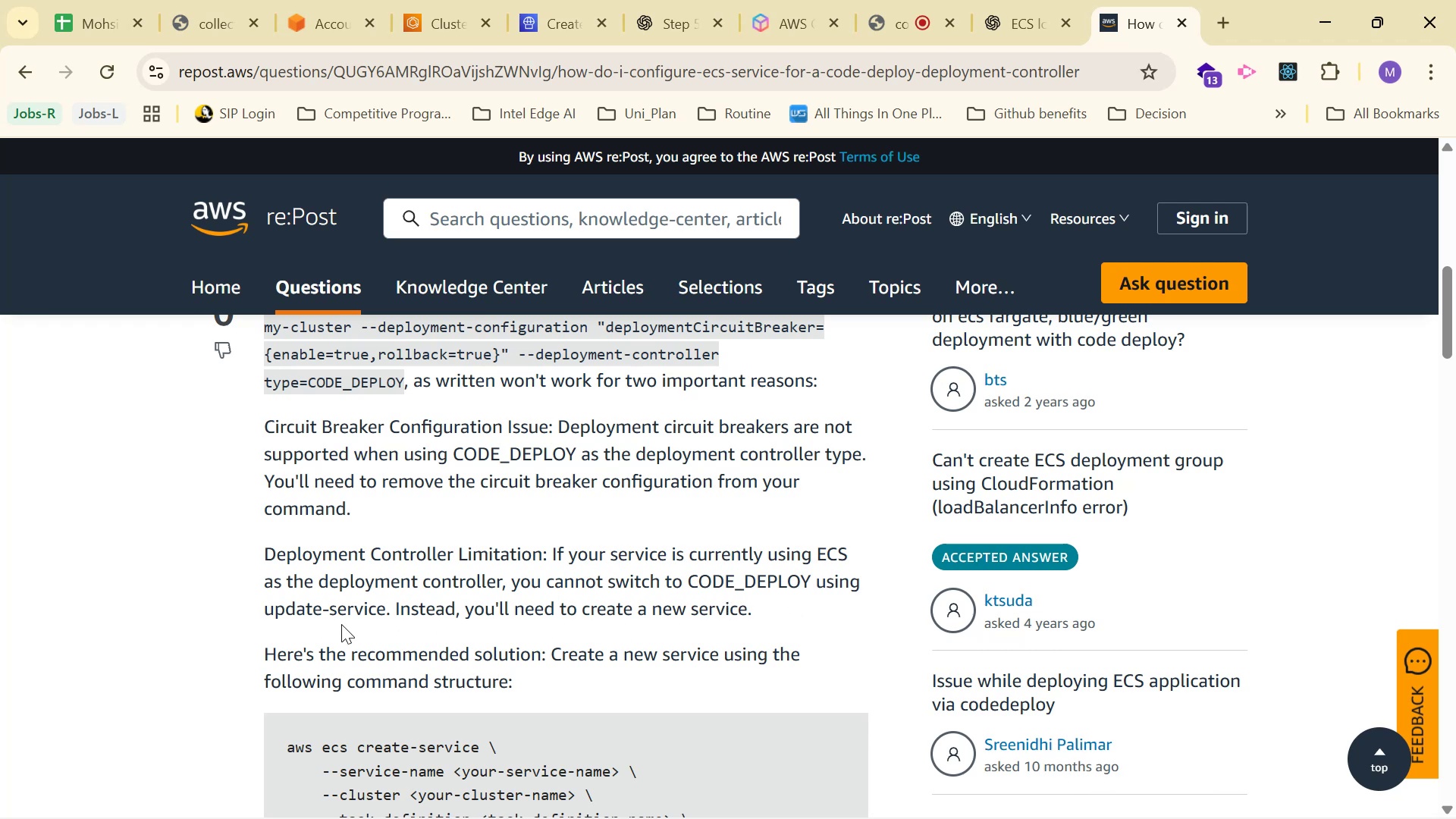 
wait(6.63)
 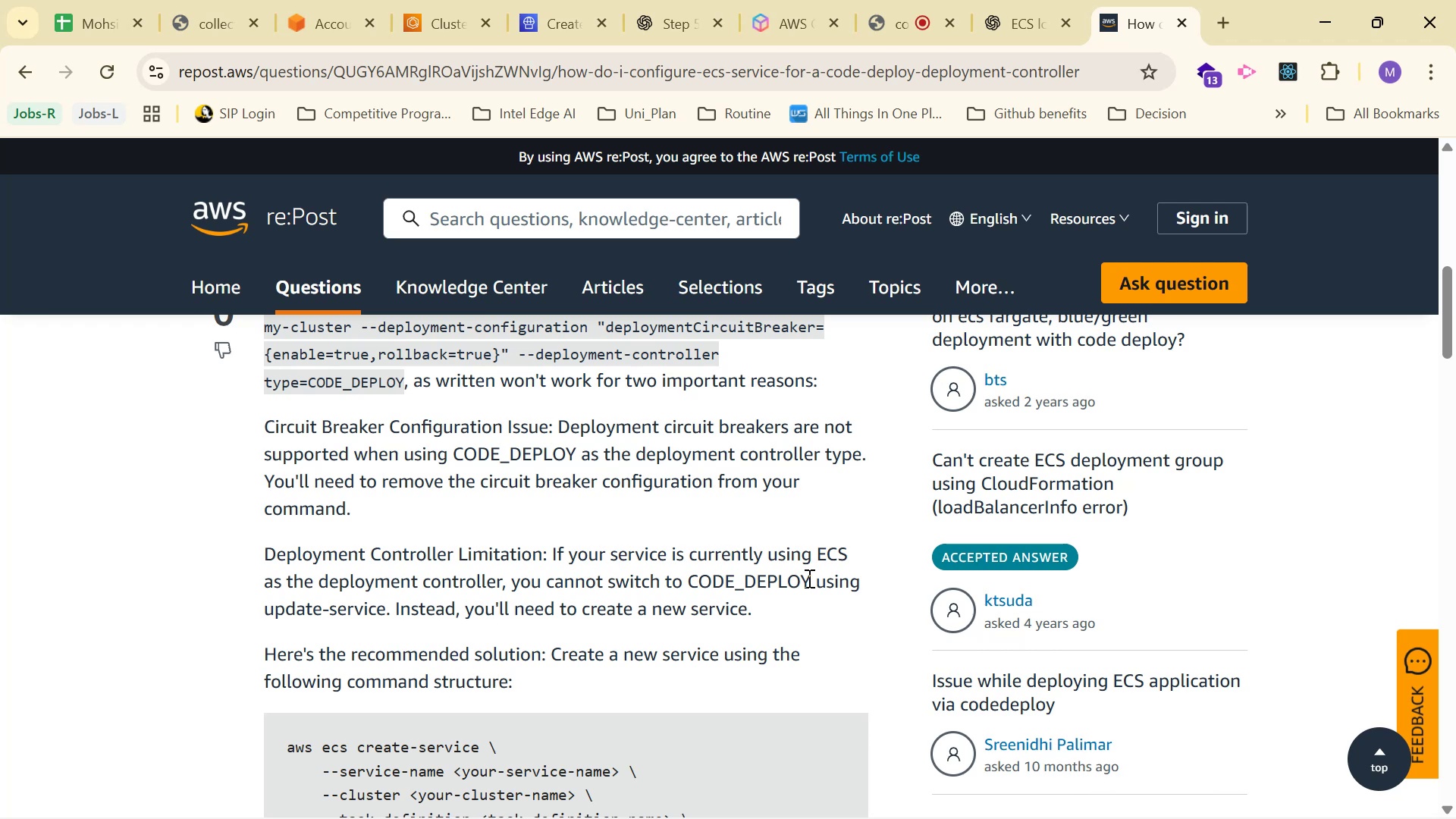 
scroll: coordinate [780, 557], scroll_direction: down, amount: 6.0
 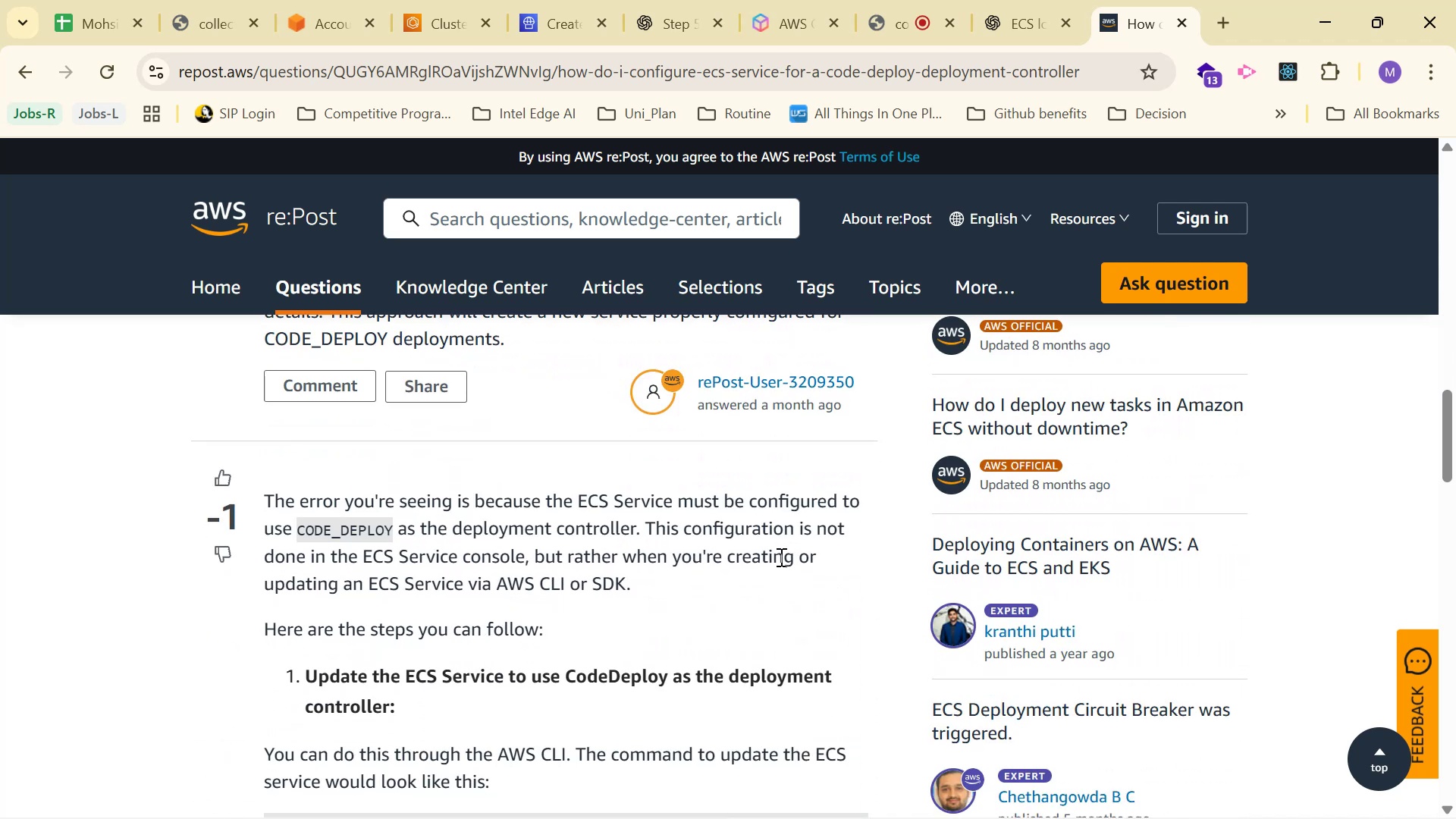 
scroll: coordinate [780, 557], scroll_direction: down, amount: 1.0
 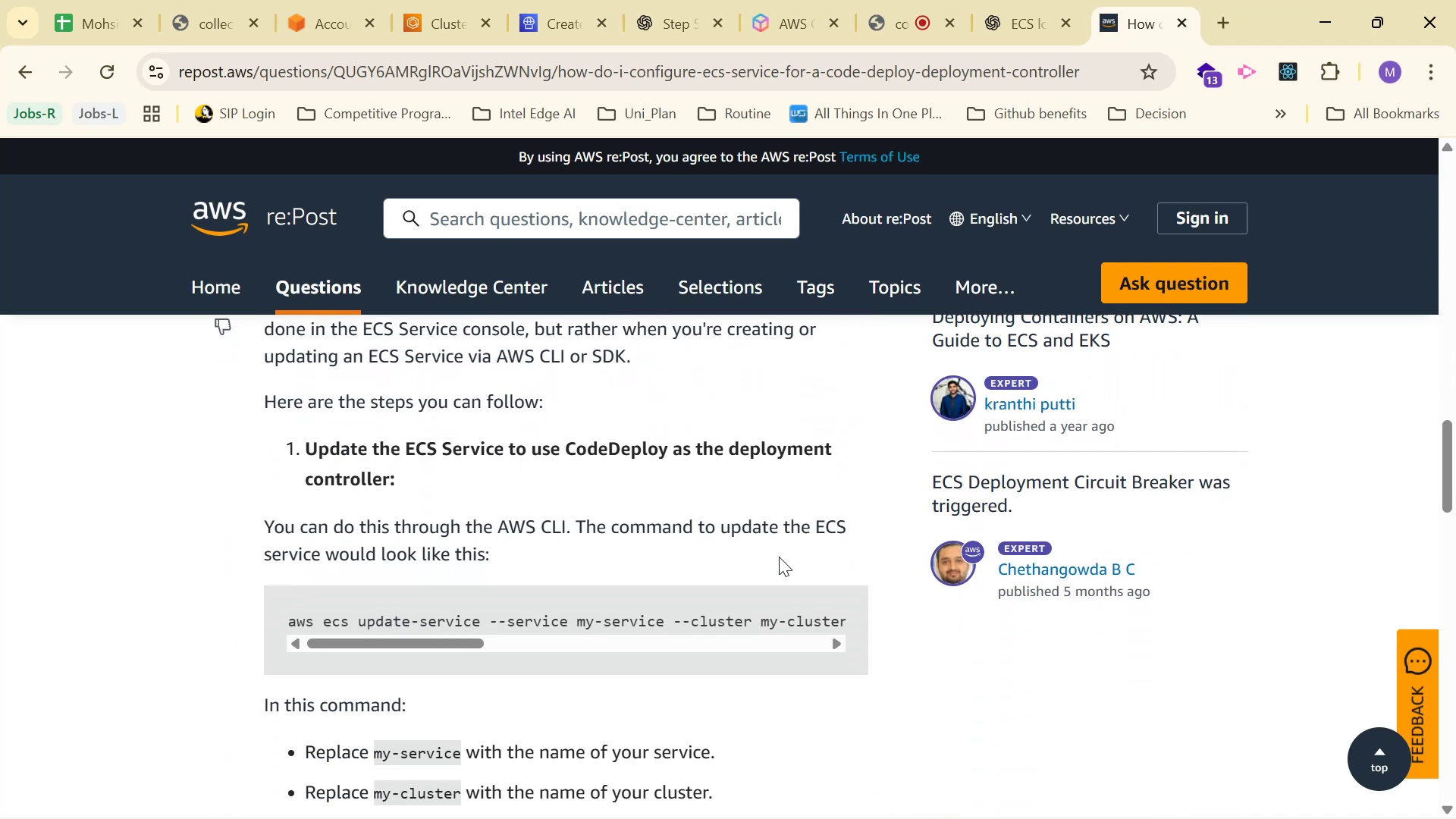 
scroll: coordinate [779, 557], scroll_direction: up, amount: 2.0
 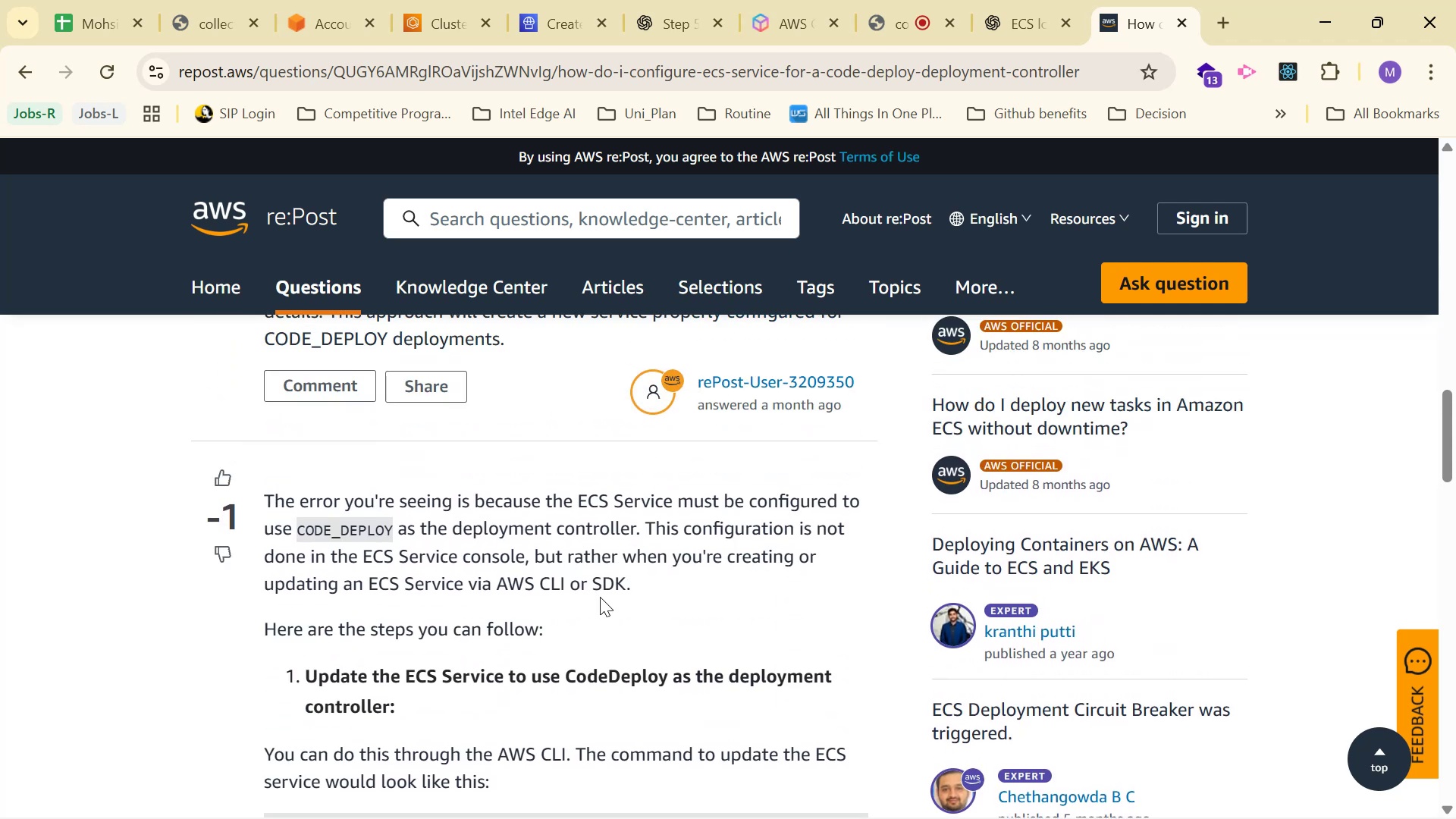 
scroll: coordinate [582, 601], scroll_direction: down, amount: 1.0
 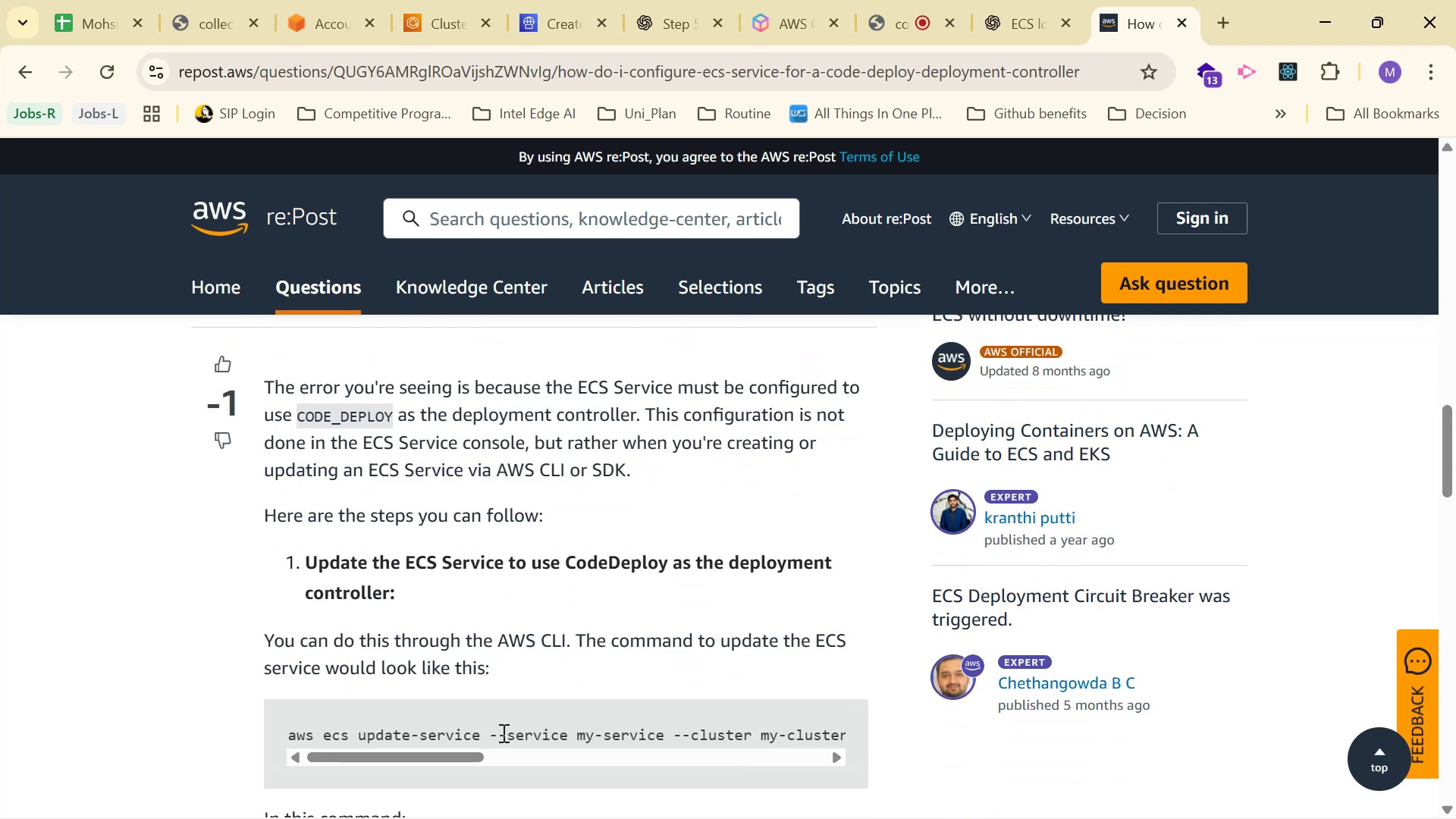 
left_click_drag(start_coordinate=[484, 755], to_coordinate=[544, 754])
 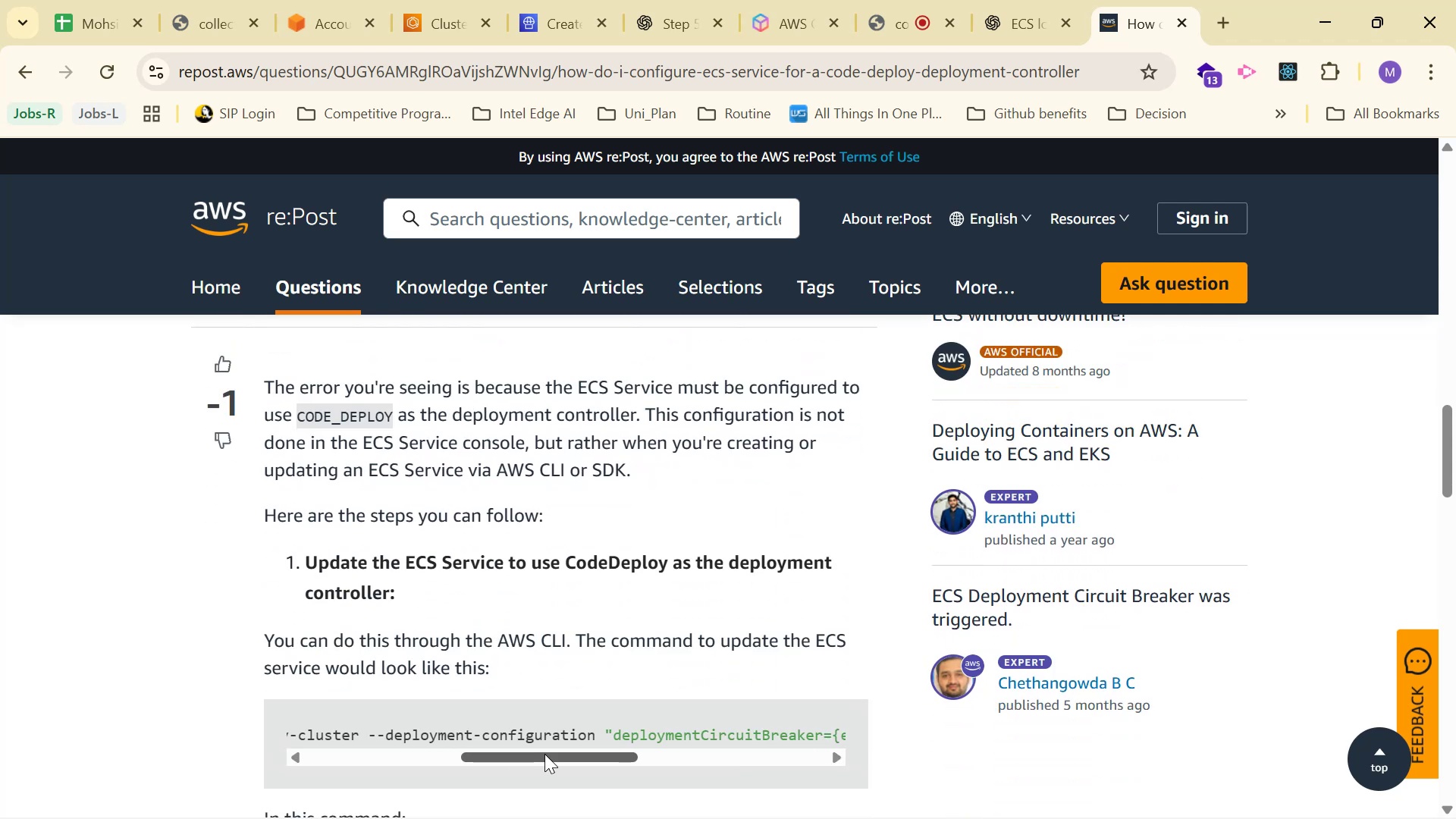 
left_click_drag(start_coordinate=[548, 754], to_coordinate=[758, 752])
 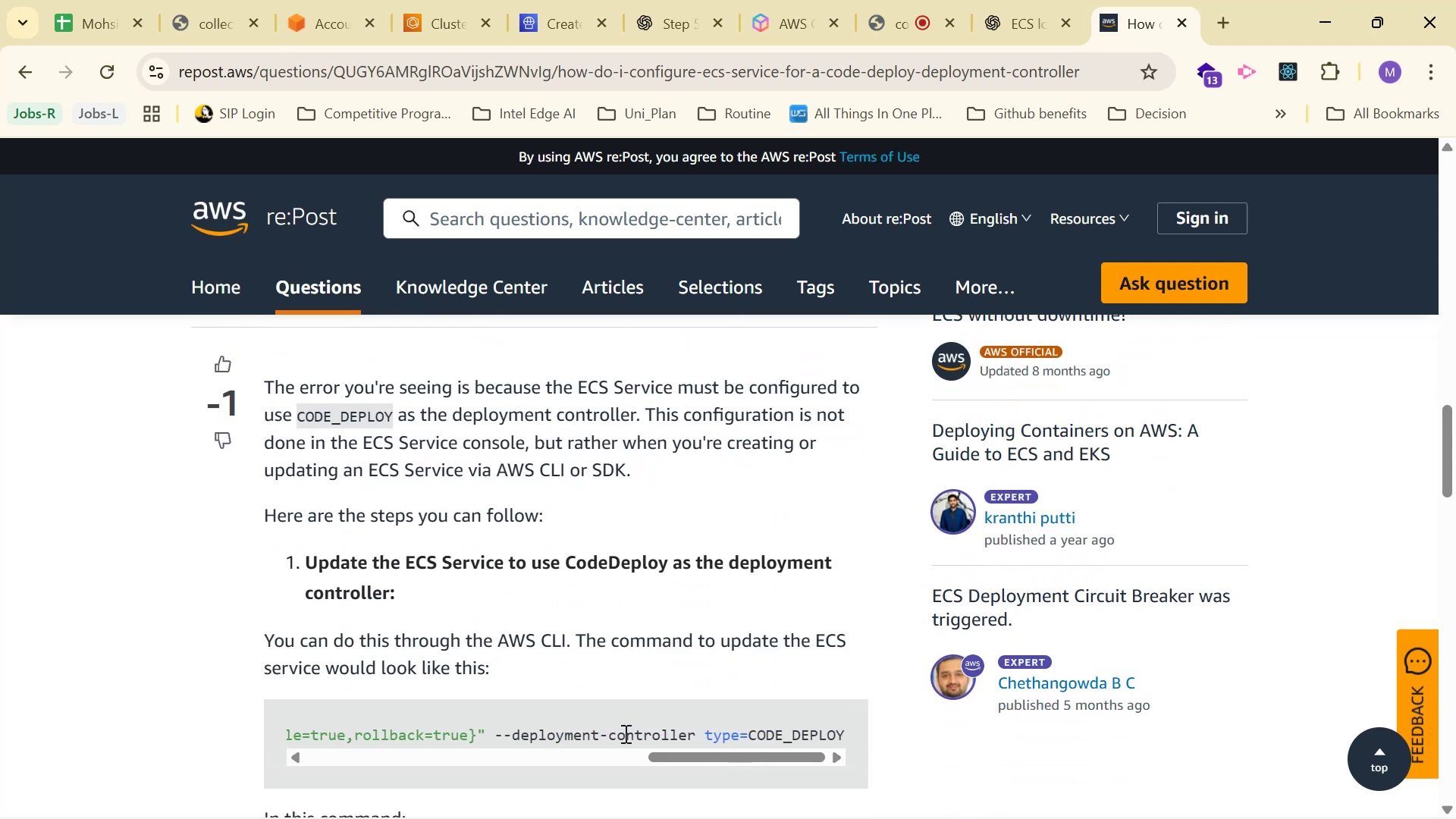 
double_click([624, 733])
 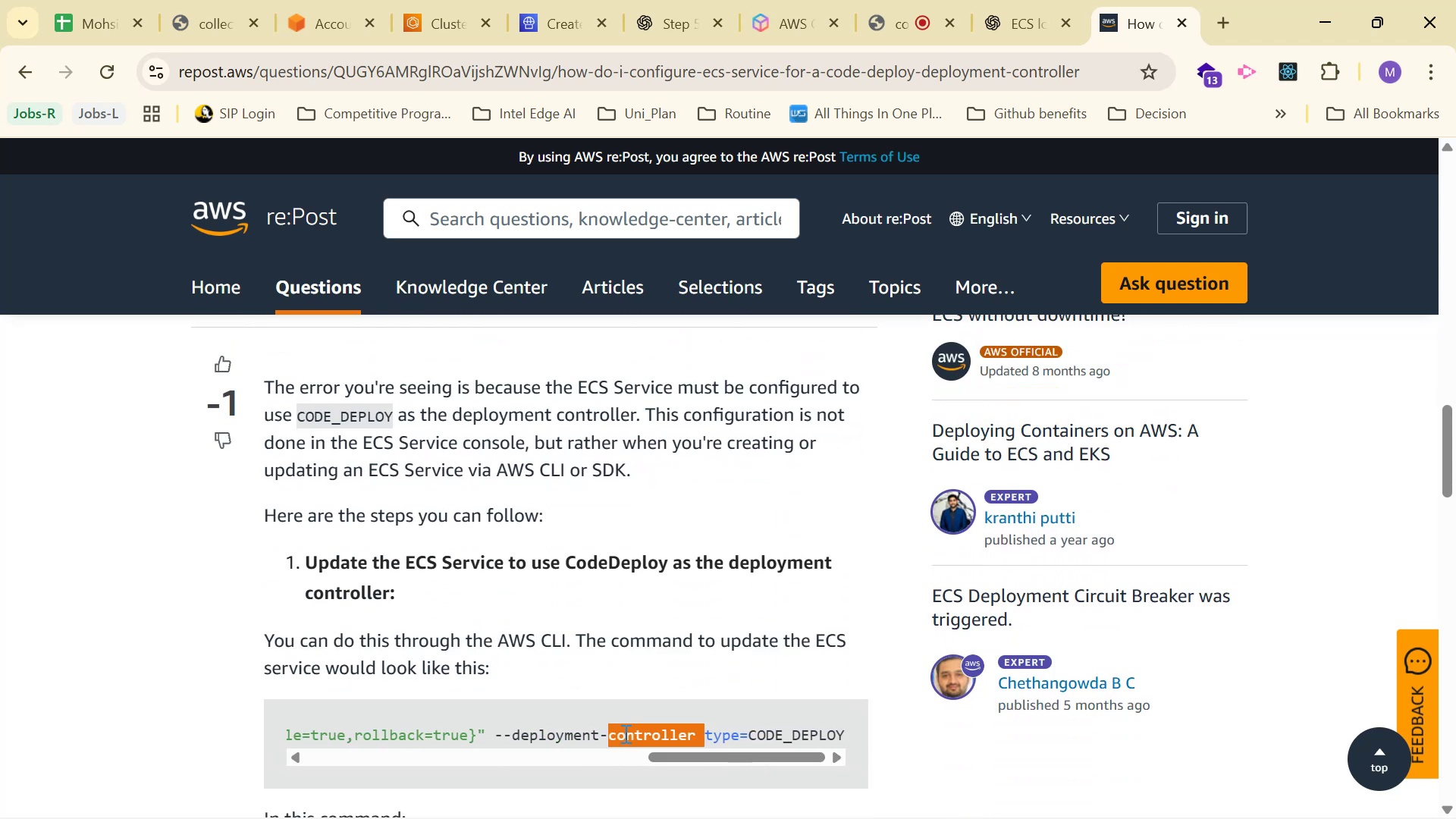 
triple_click([624, 733])
 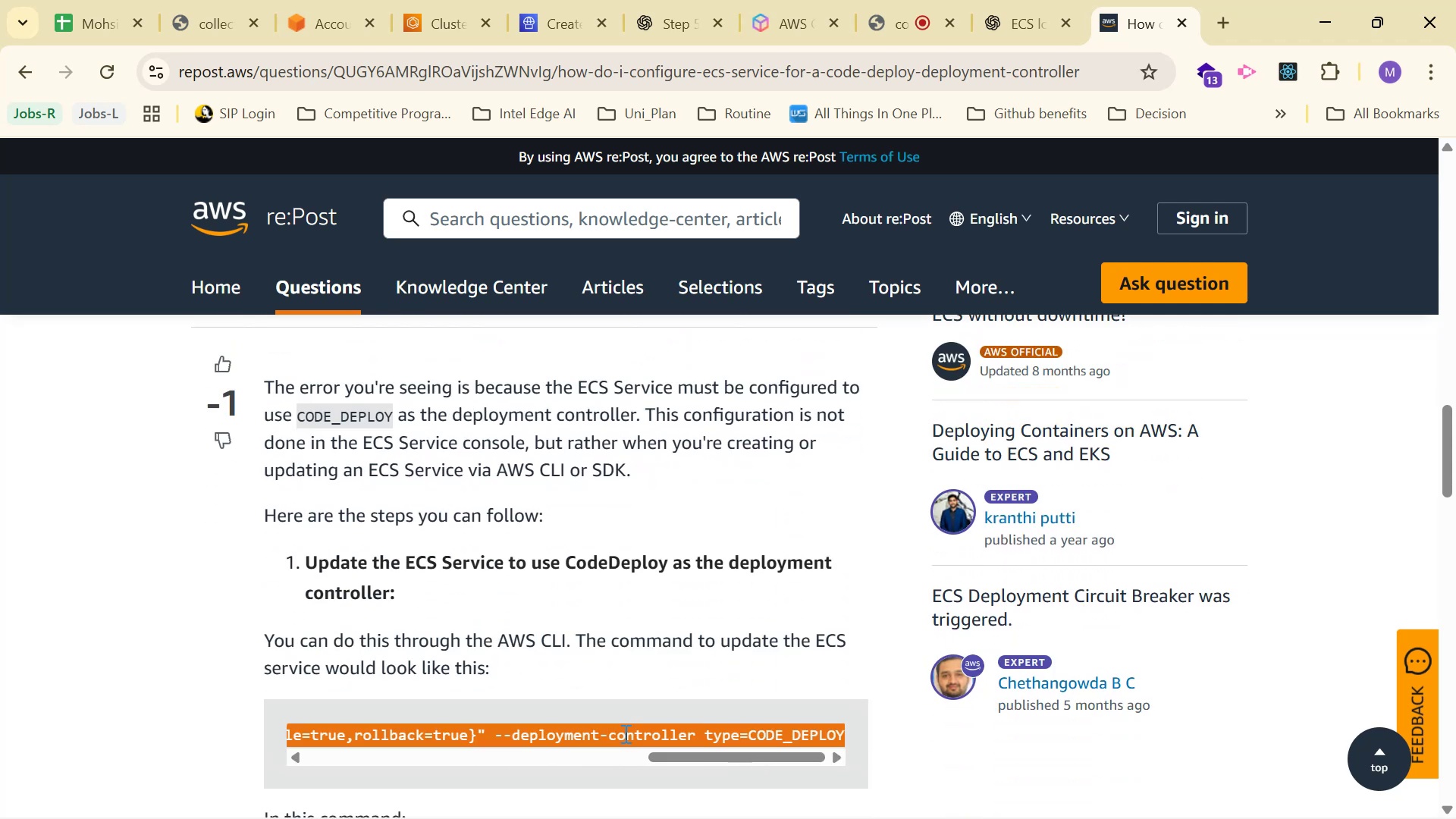 
triple_click([624, 733])
 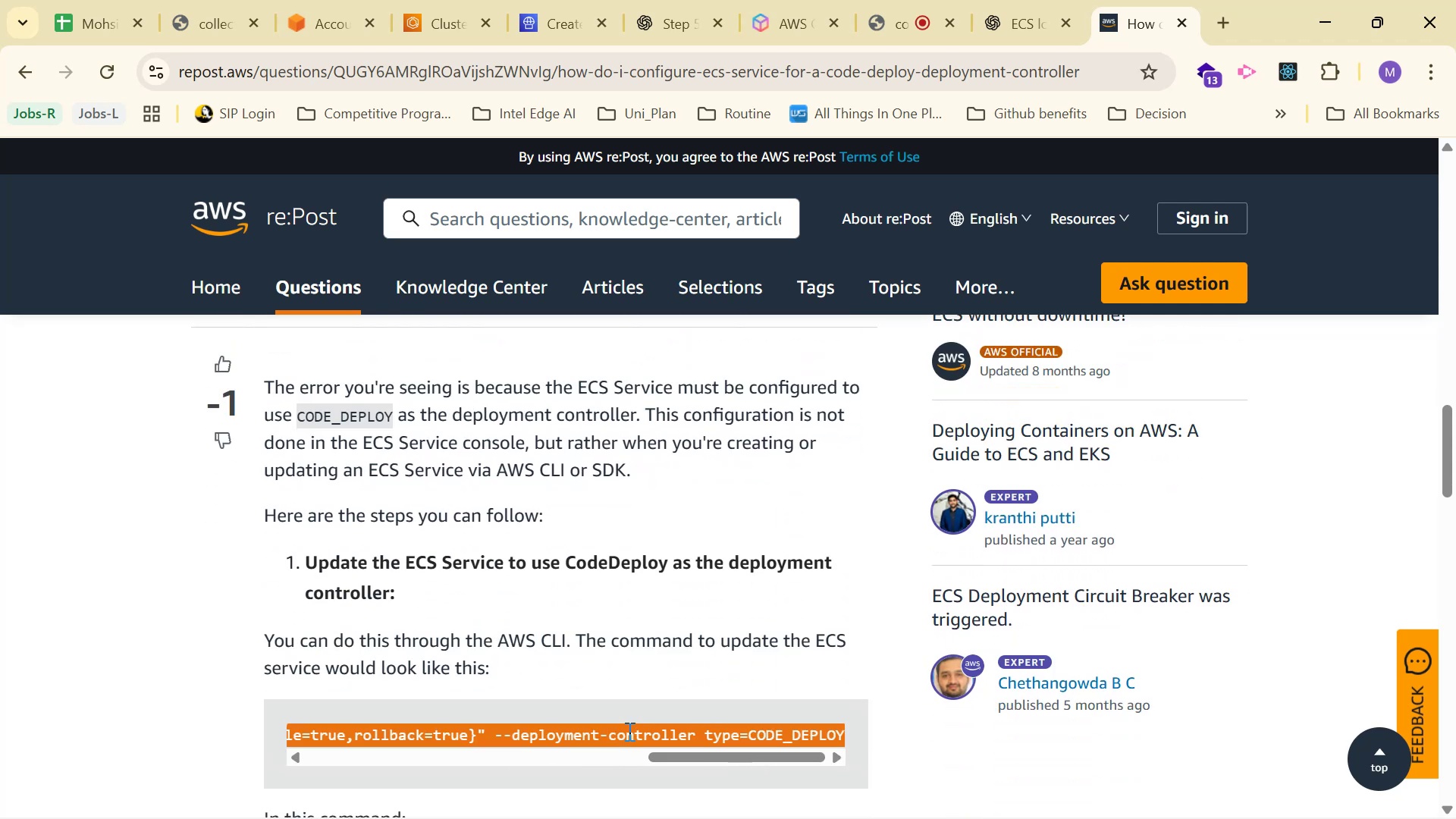 
key(Control+C)
 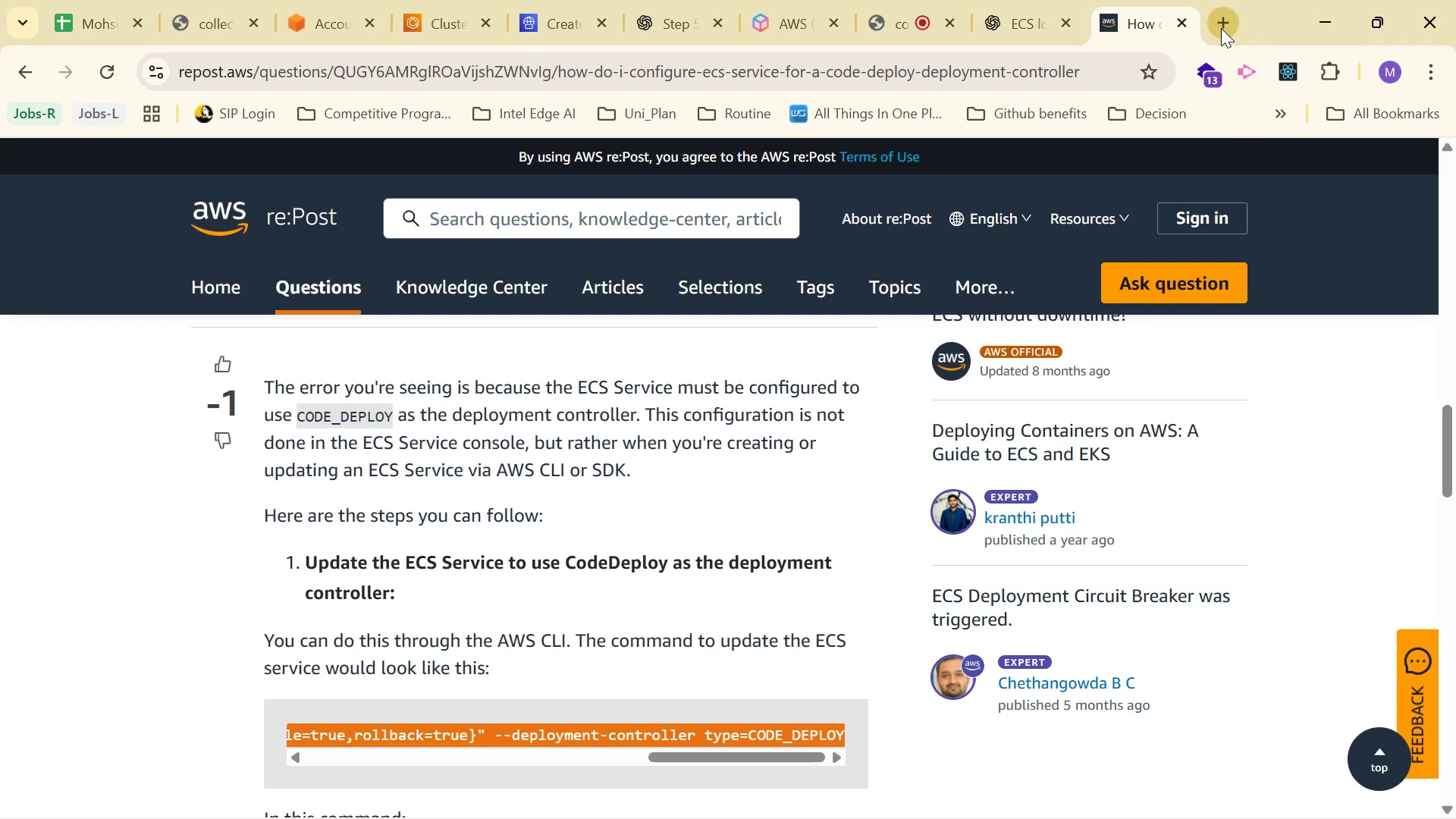 
key(Alt+Tab)
 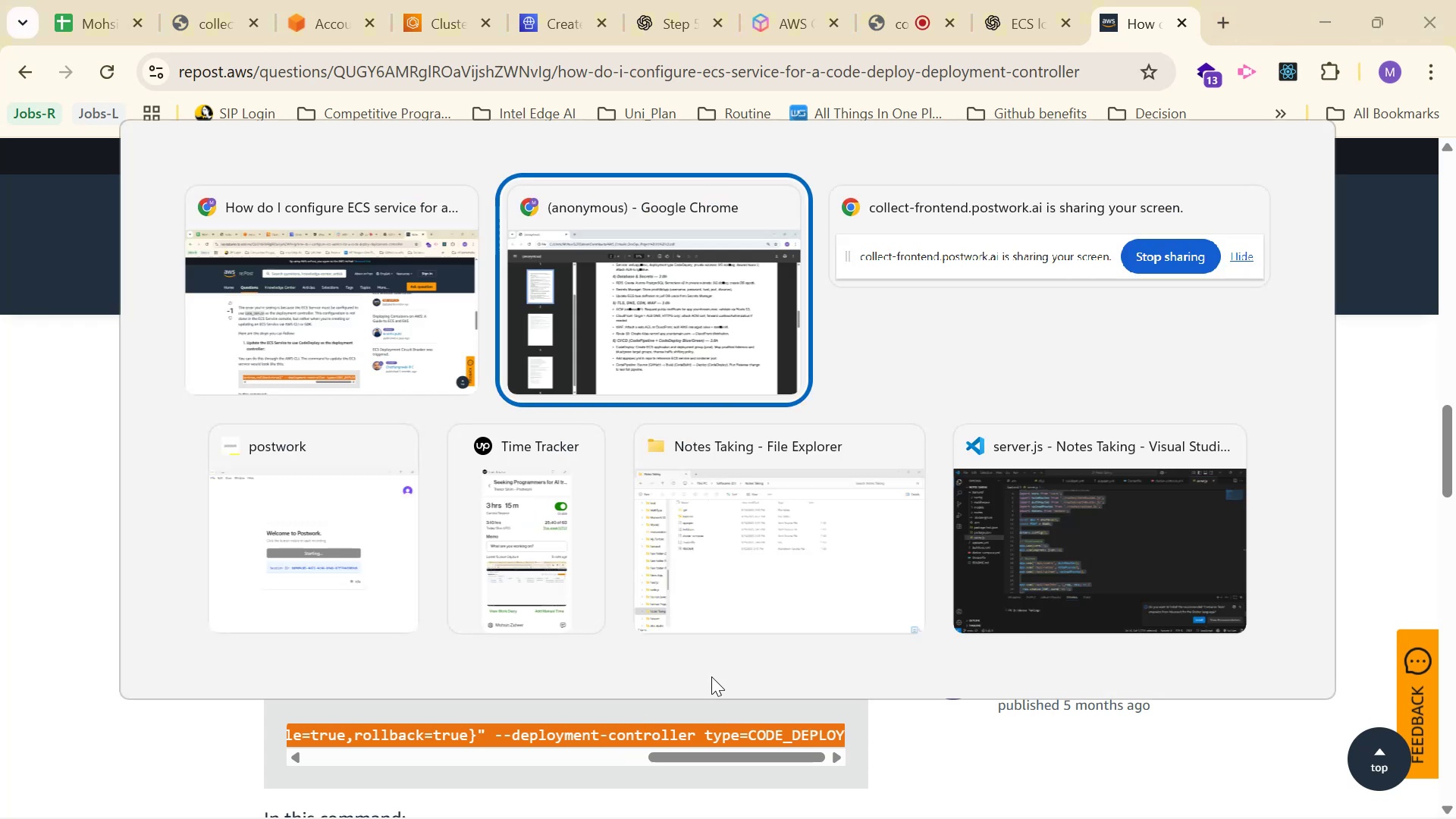 
key(Alt+Tab)
 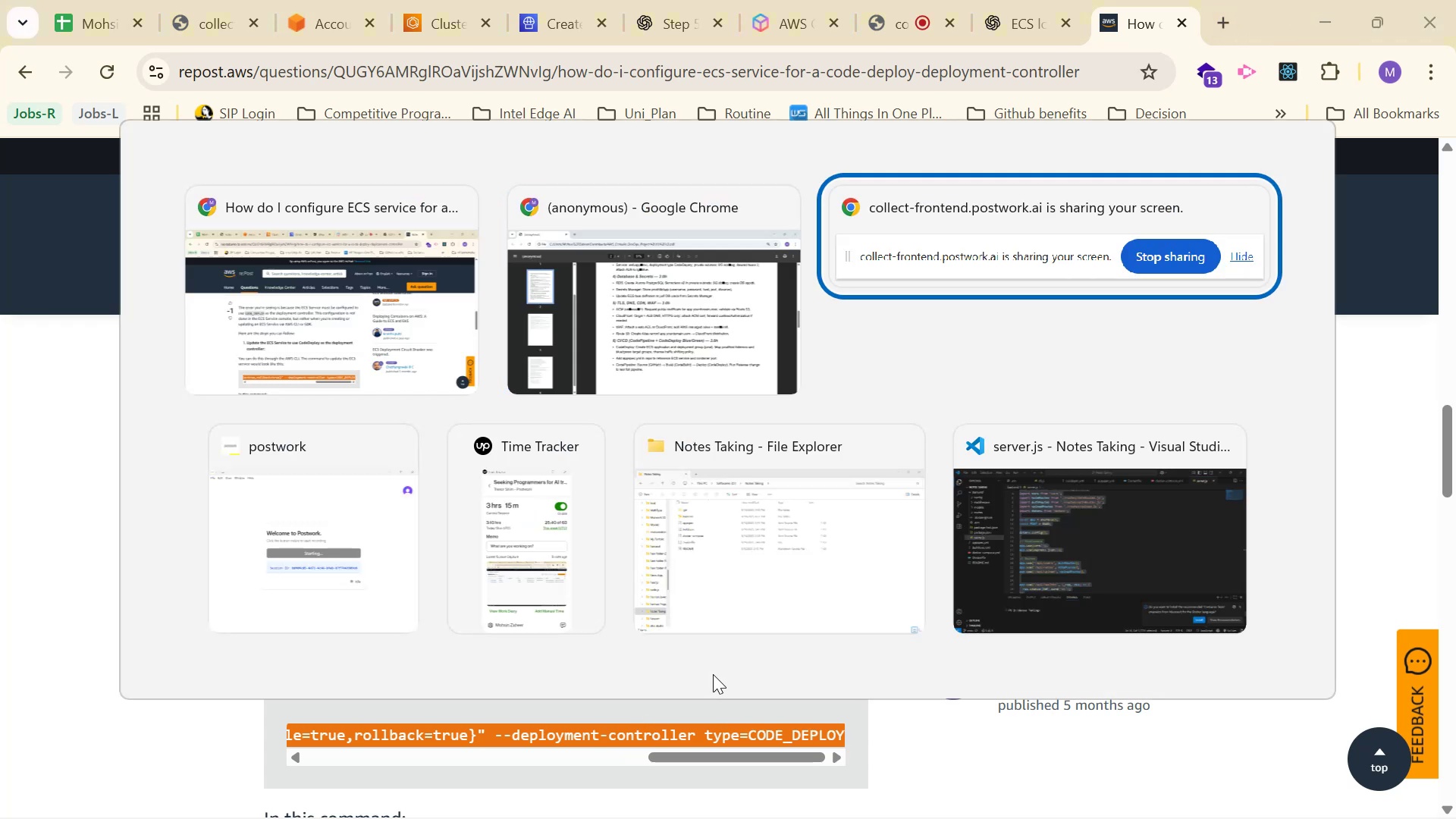 
key(Alt+Tab)
 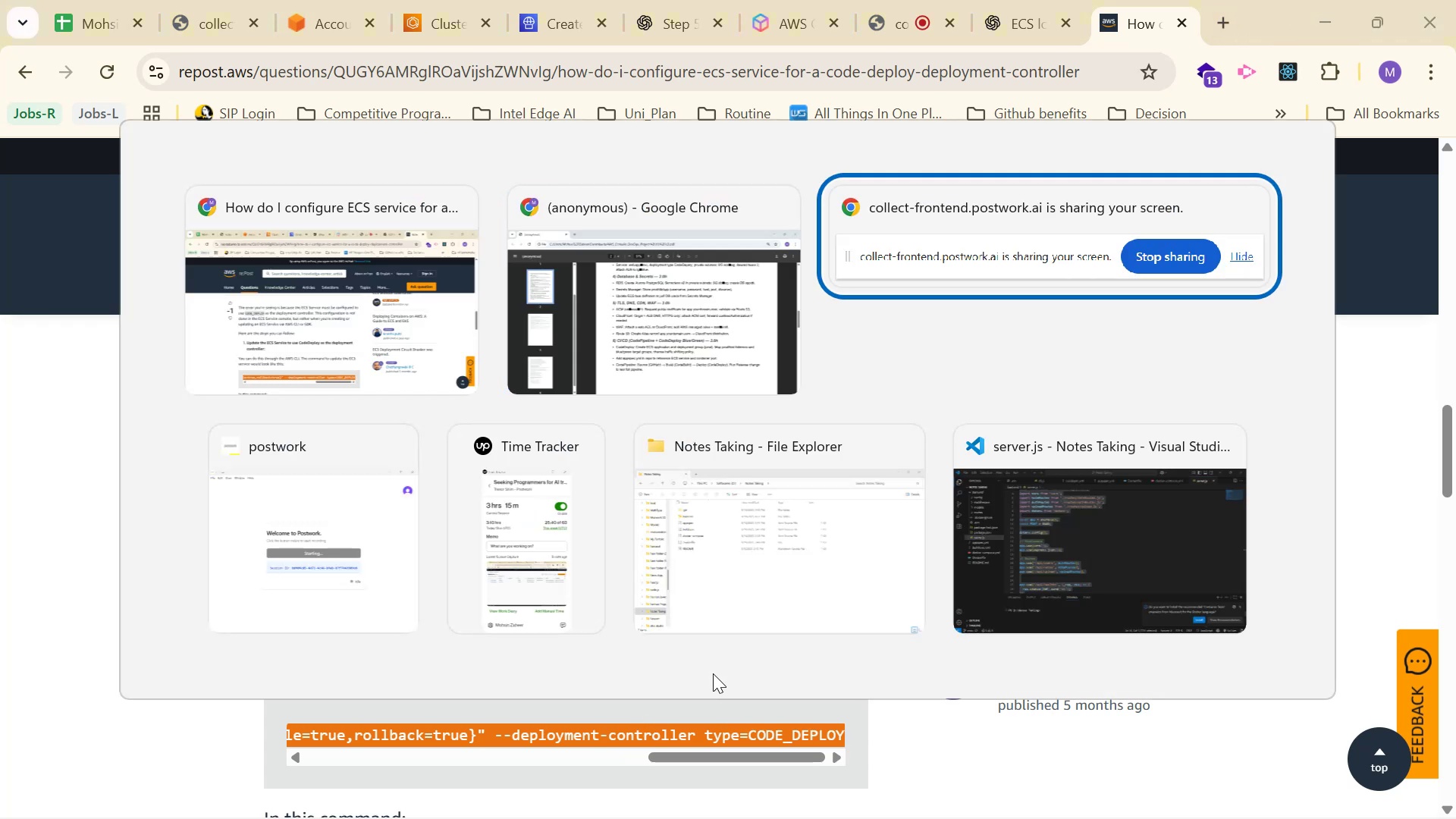 
key(Alt+Tab)
 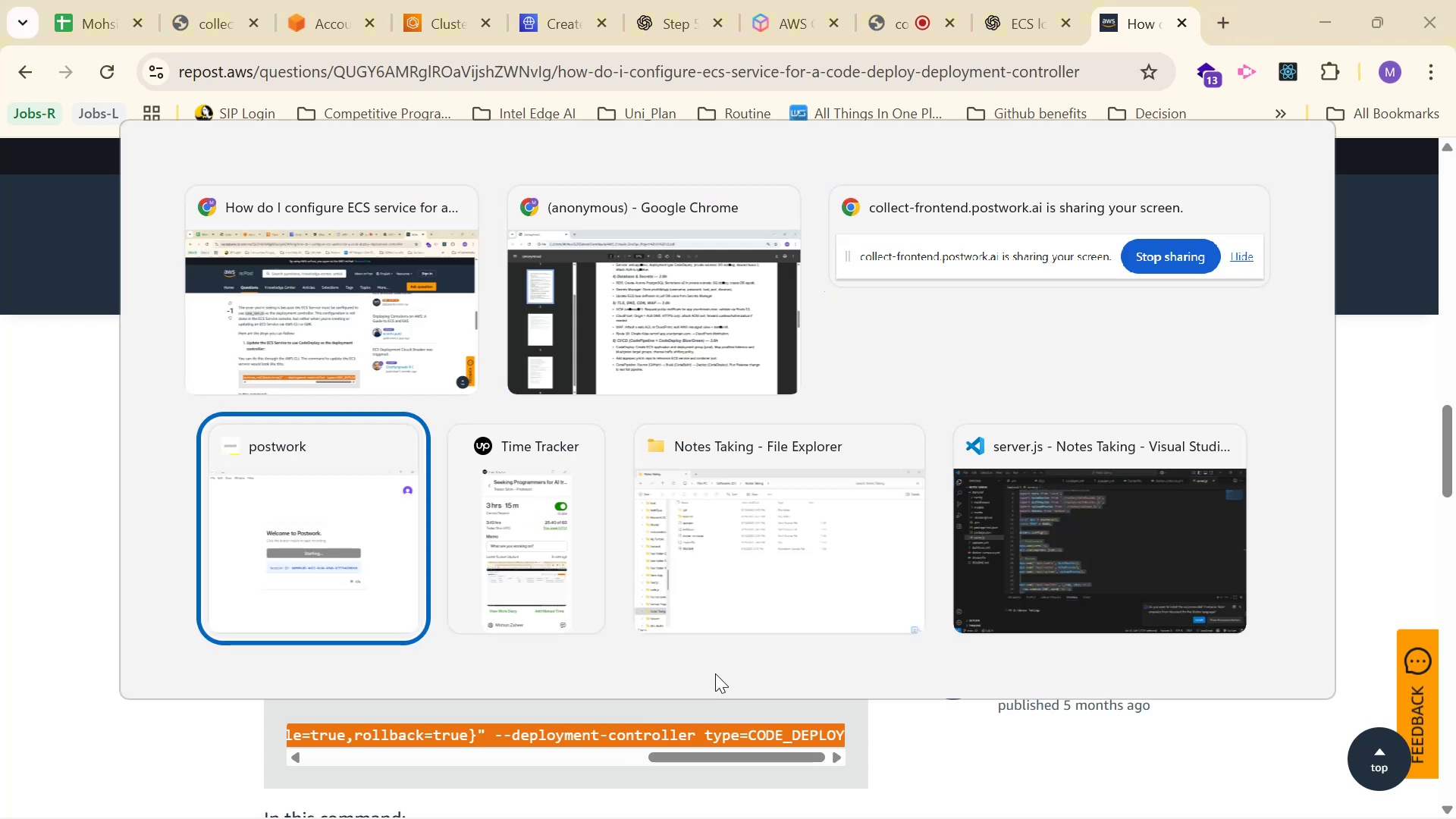 
key(Alt+Tab)
 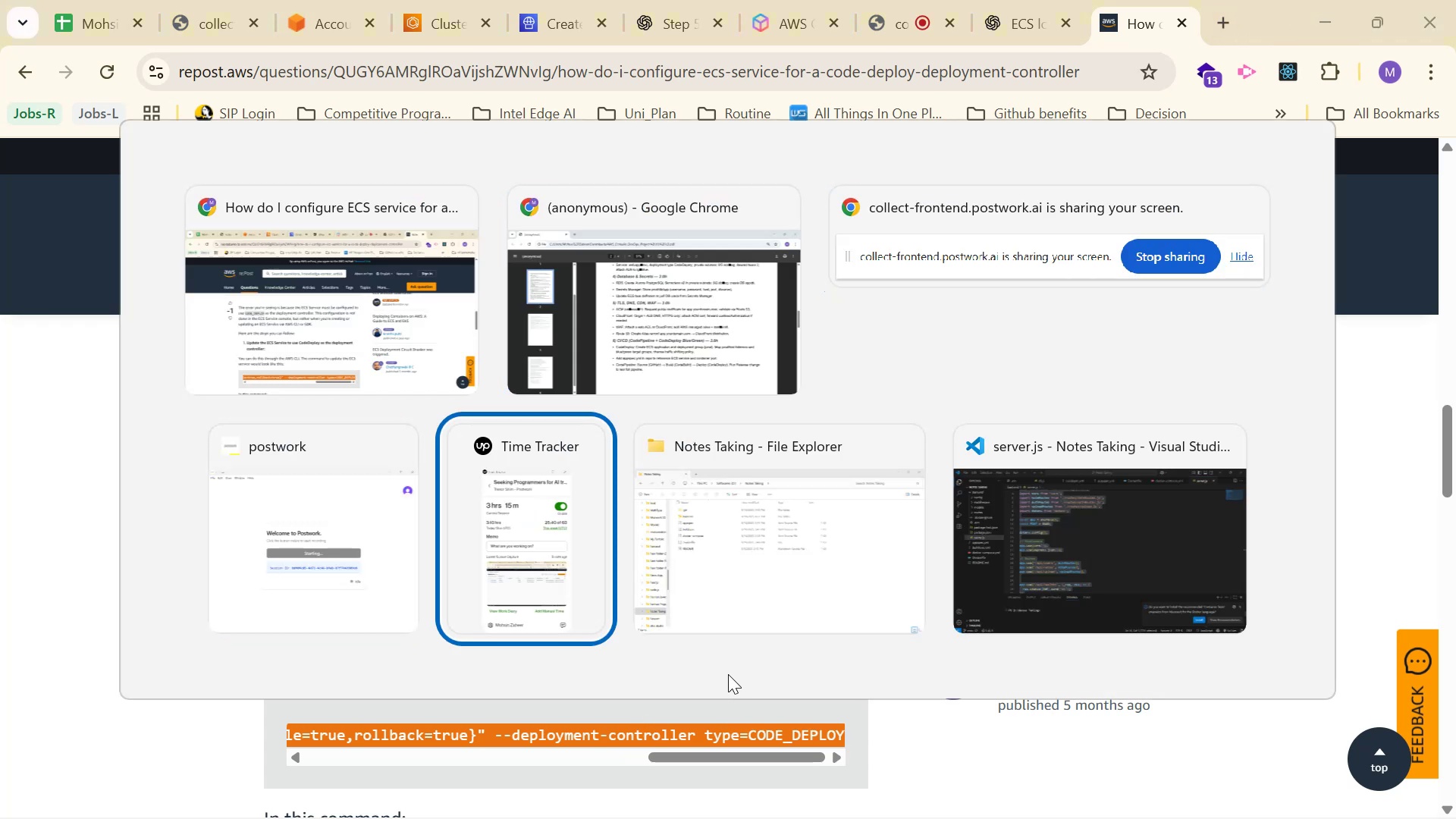 
key(Alt+Tab)
 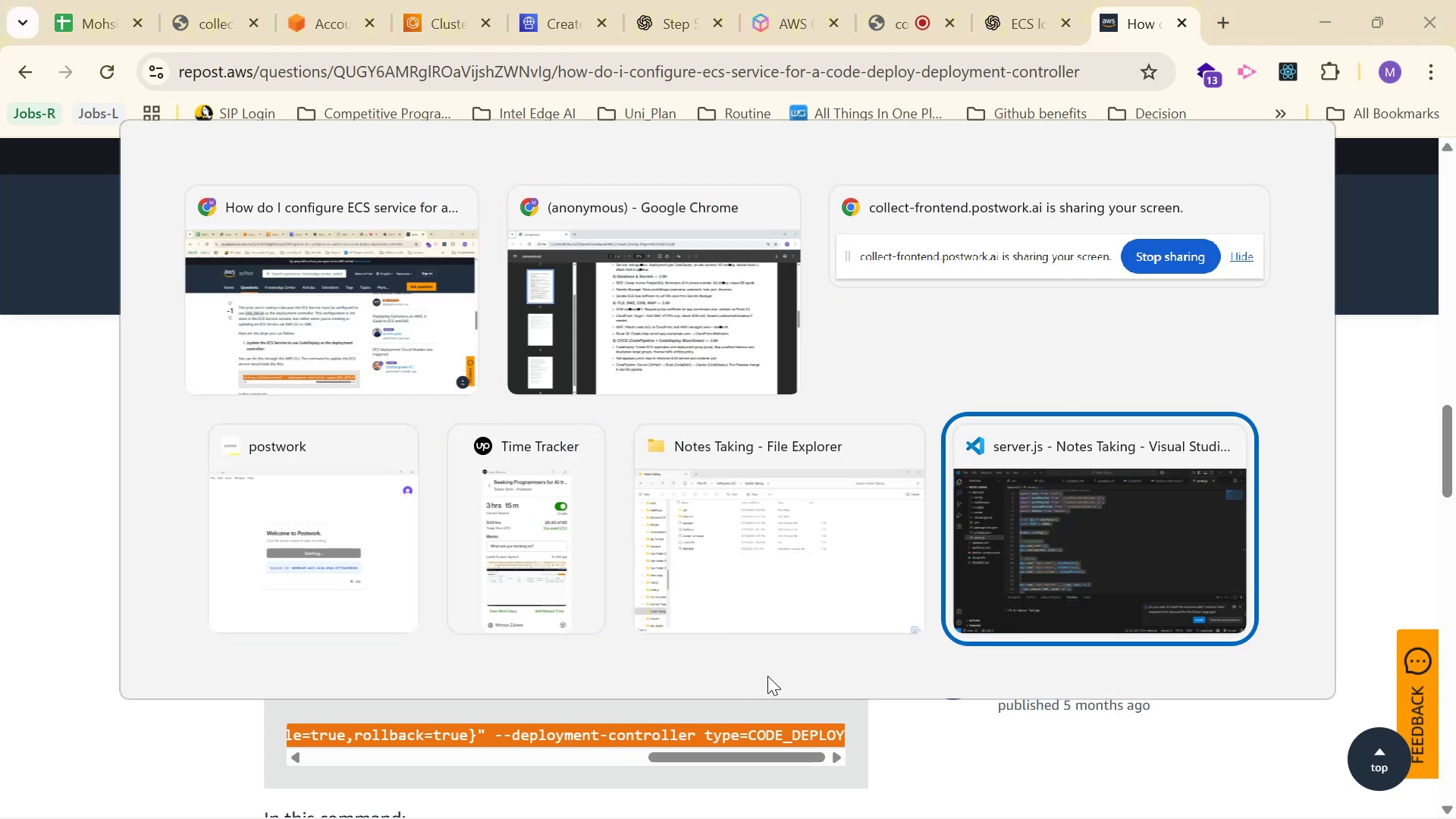 
scroll: coordinate [664, 503], scroll_direction: down, amount: 15.0
 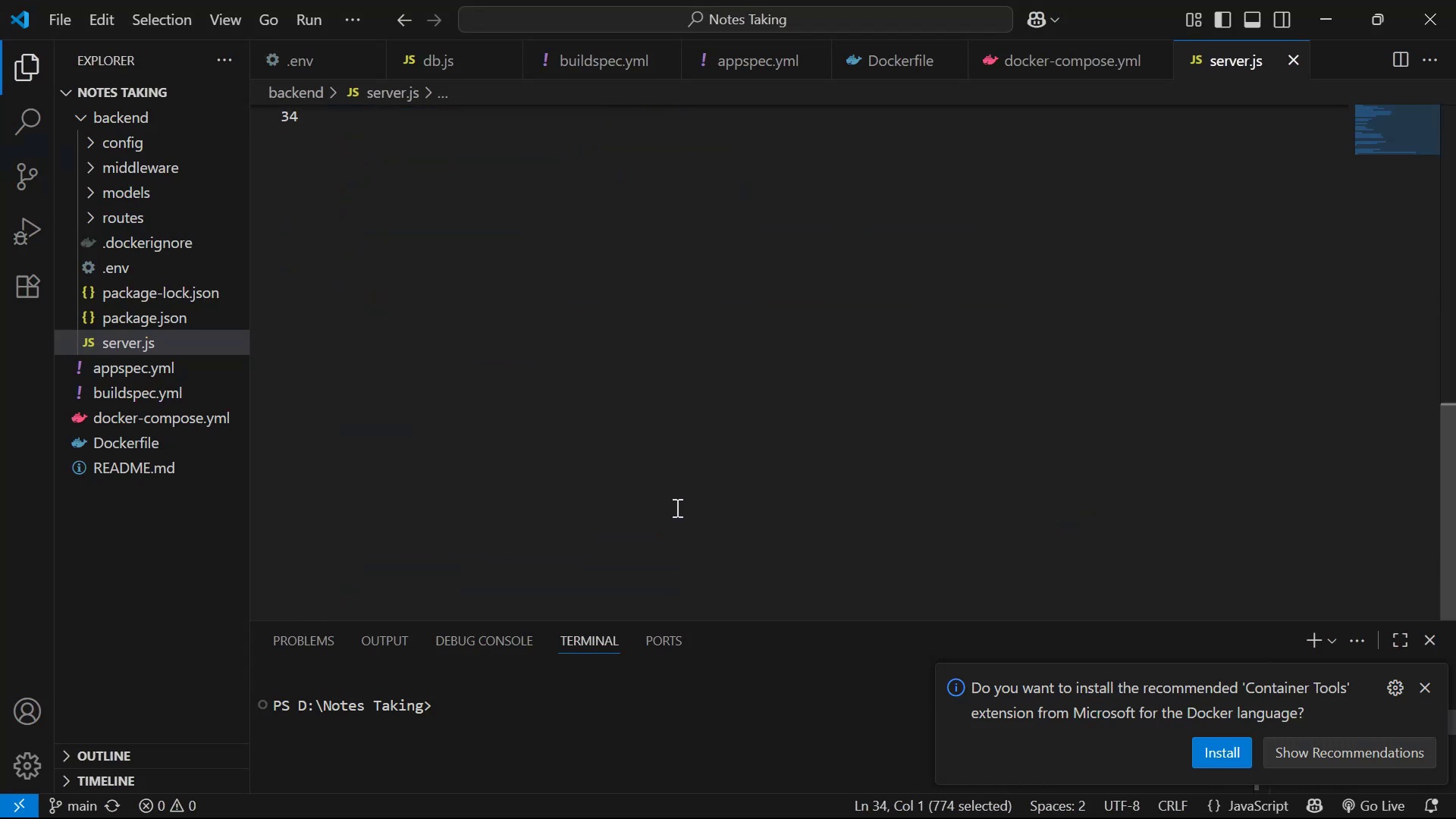 
left_click([684, 479])
 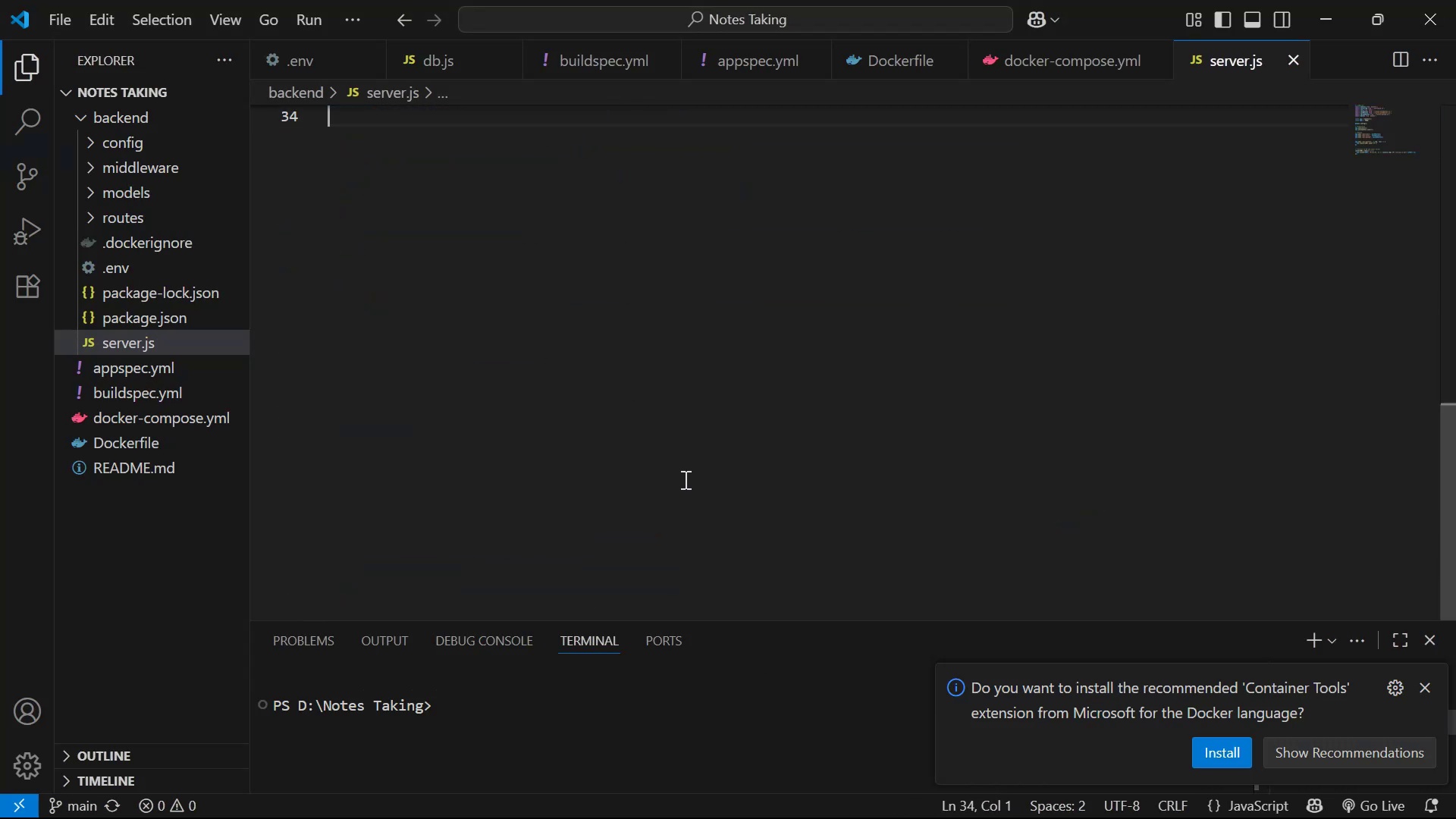 
scroll: coordinate [684, 493], scroll_direction: up, amount: 4.0
 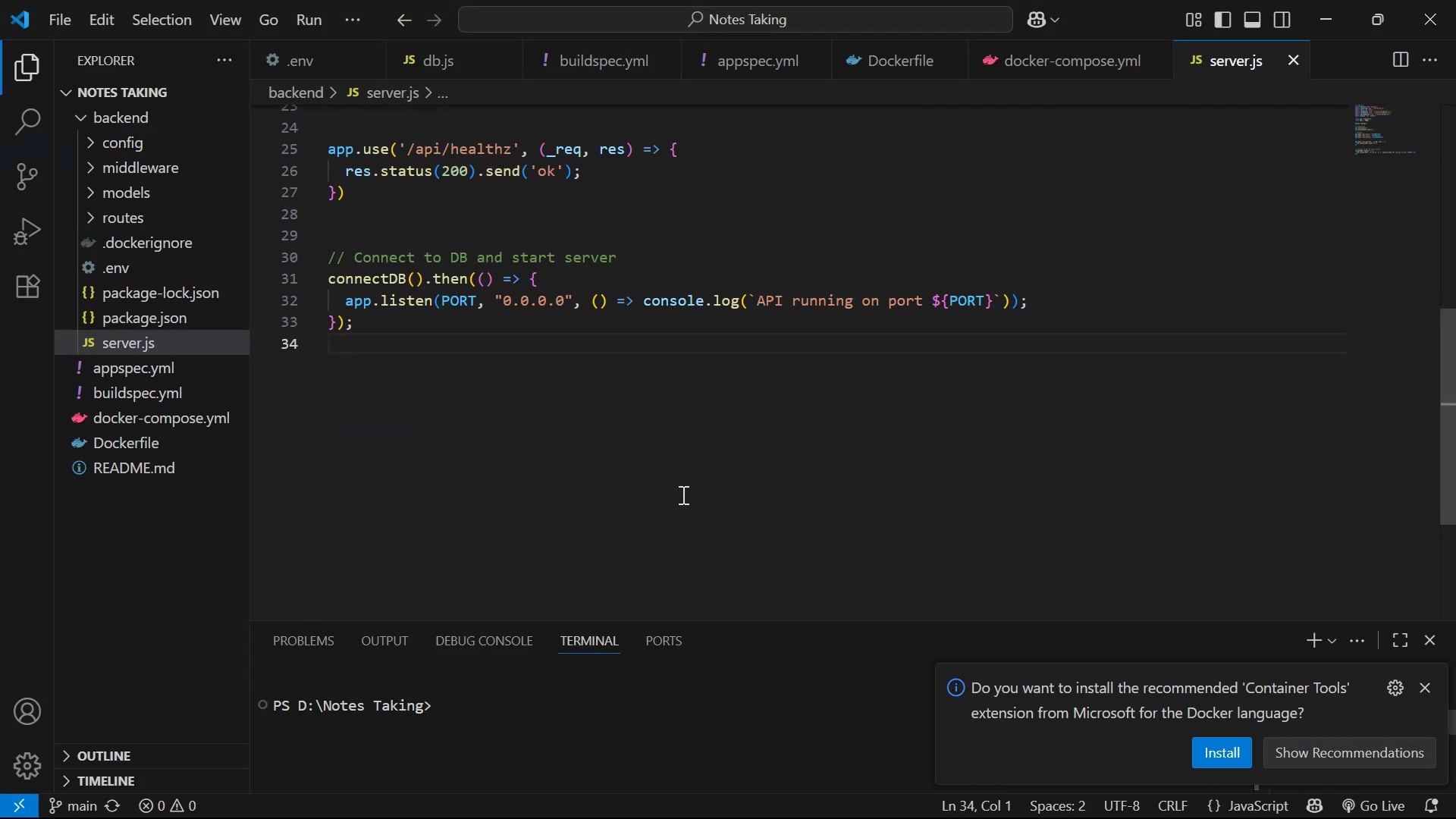 
key(Enter)
 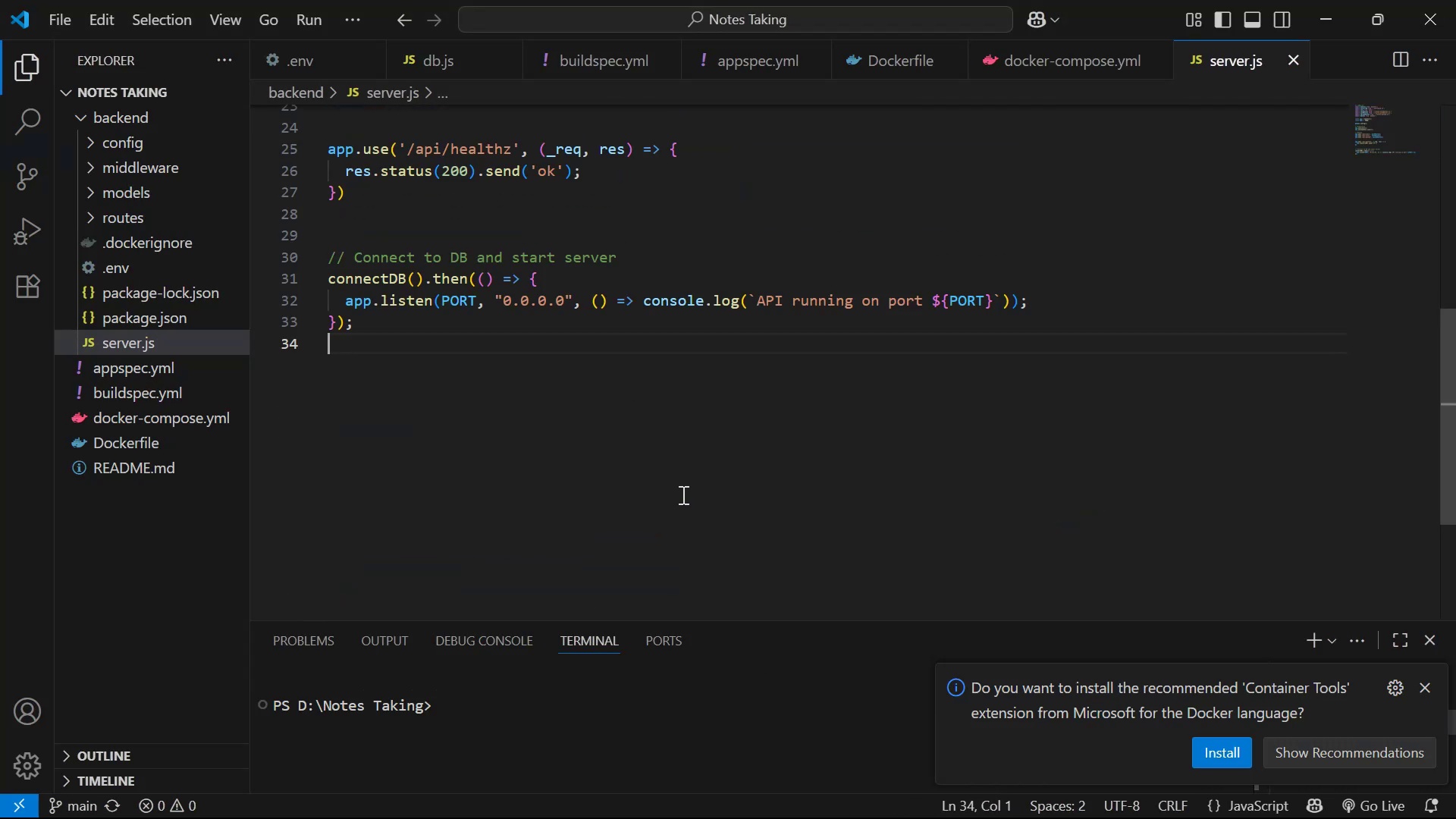 
key(Enter)
 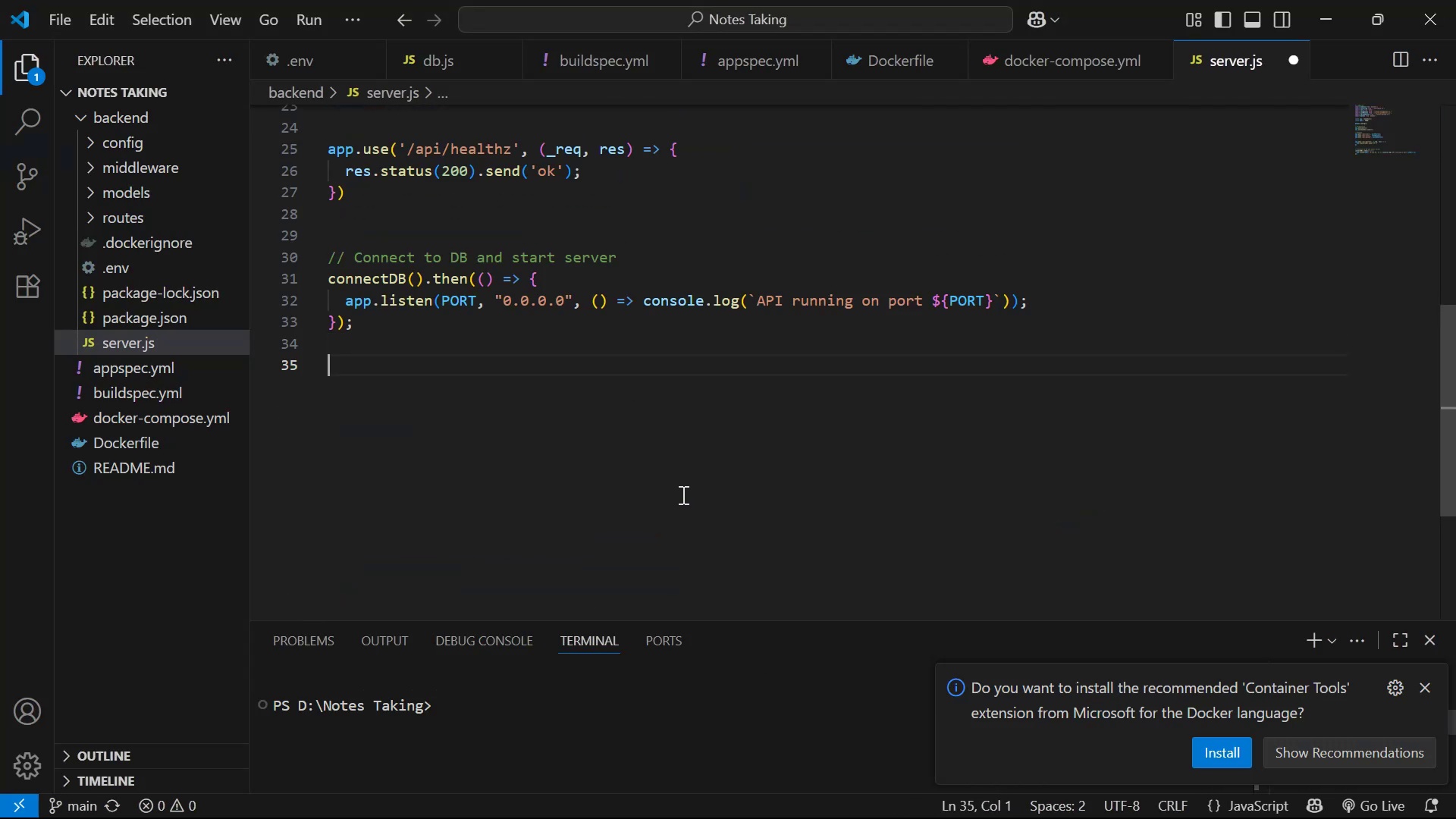 
key(Enter)
 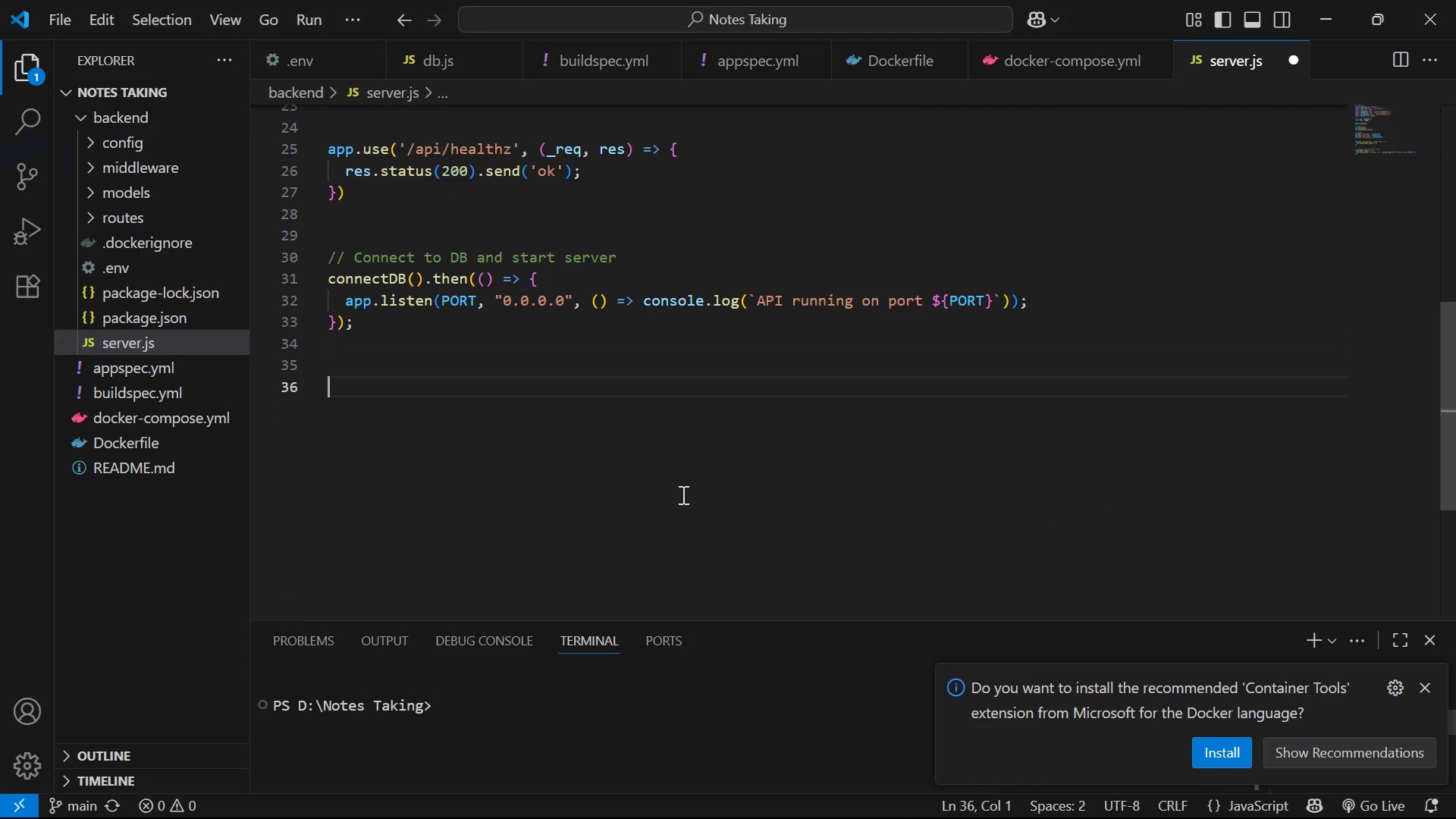 
key(Control+V)
 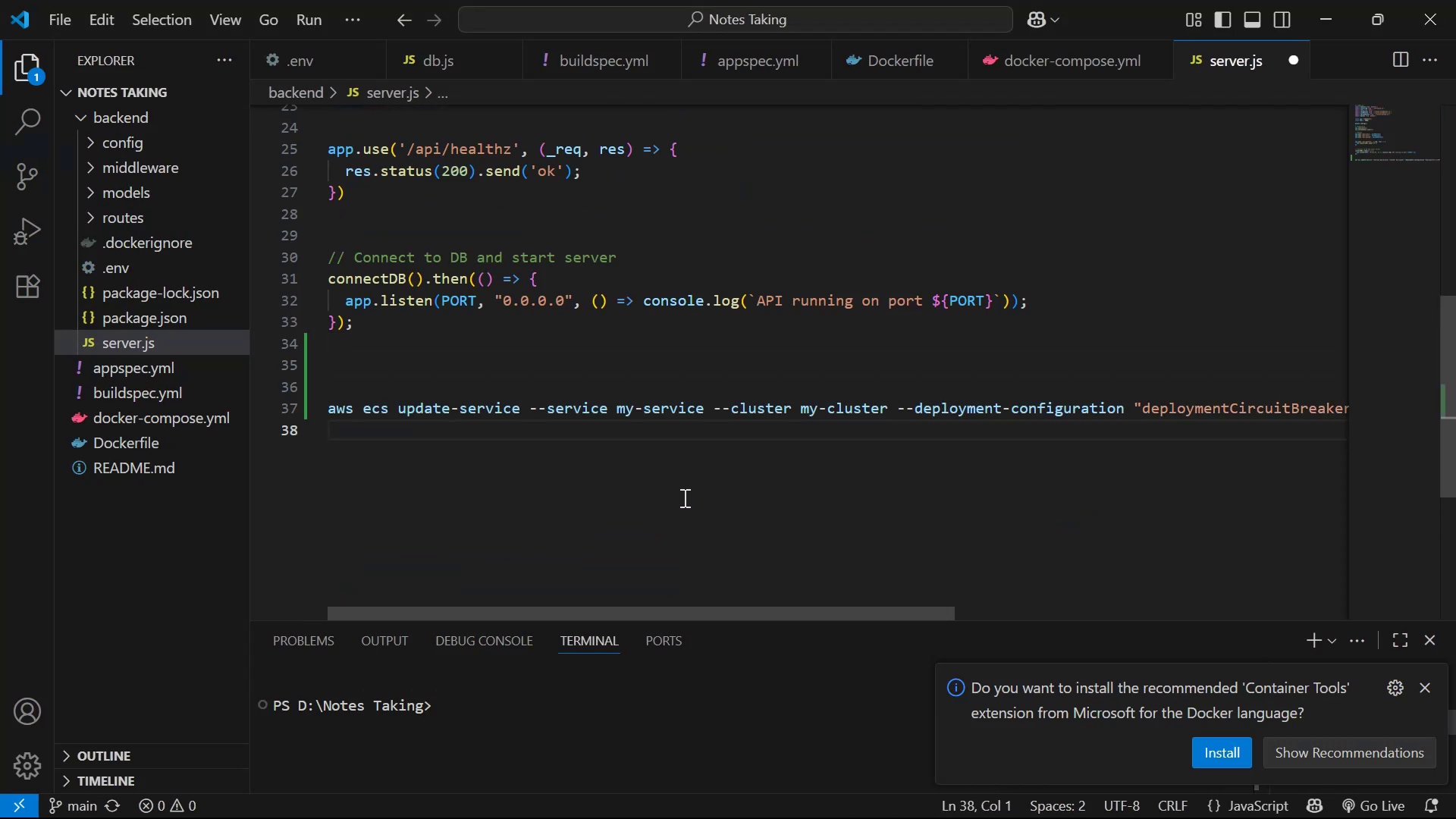 
key(Alt+Z)
 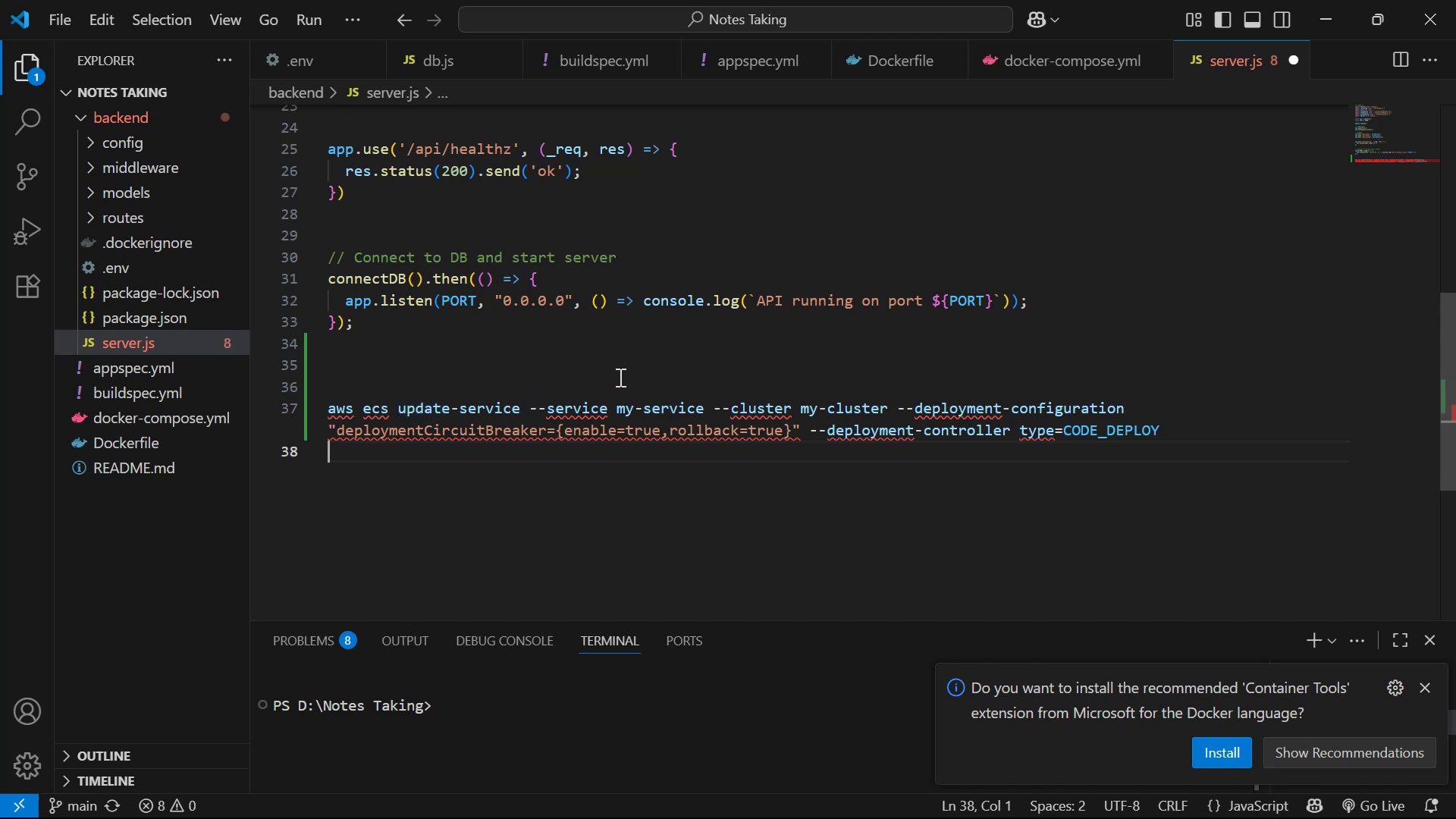 
wait(5.88)
 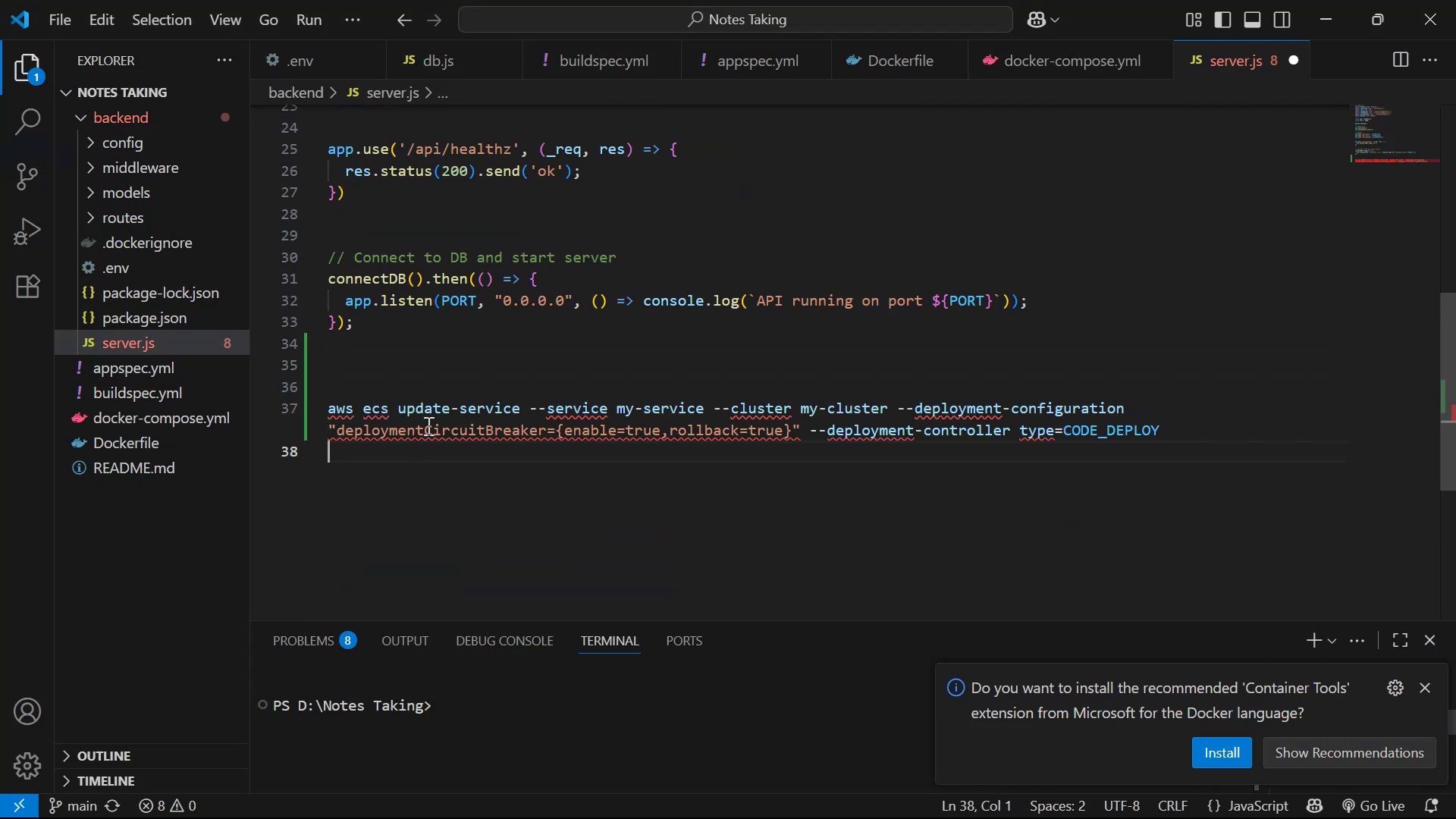 
key(Alt+Tab)
 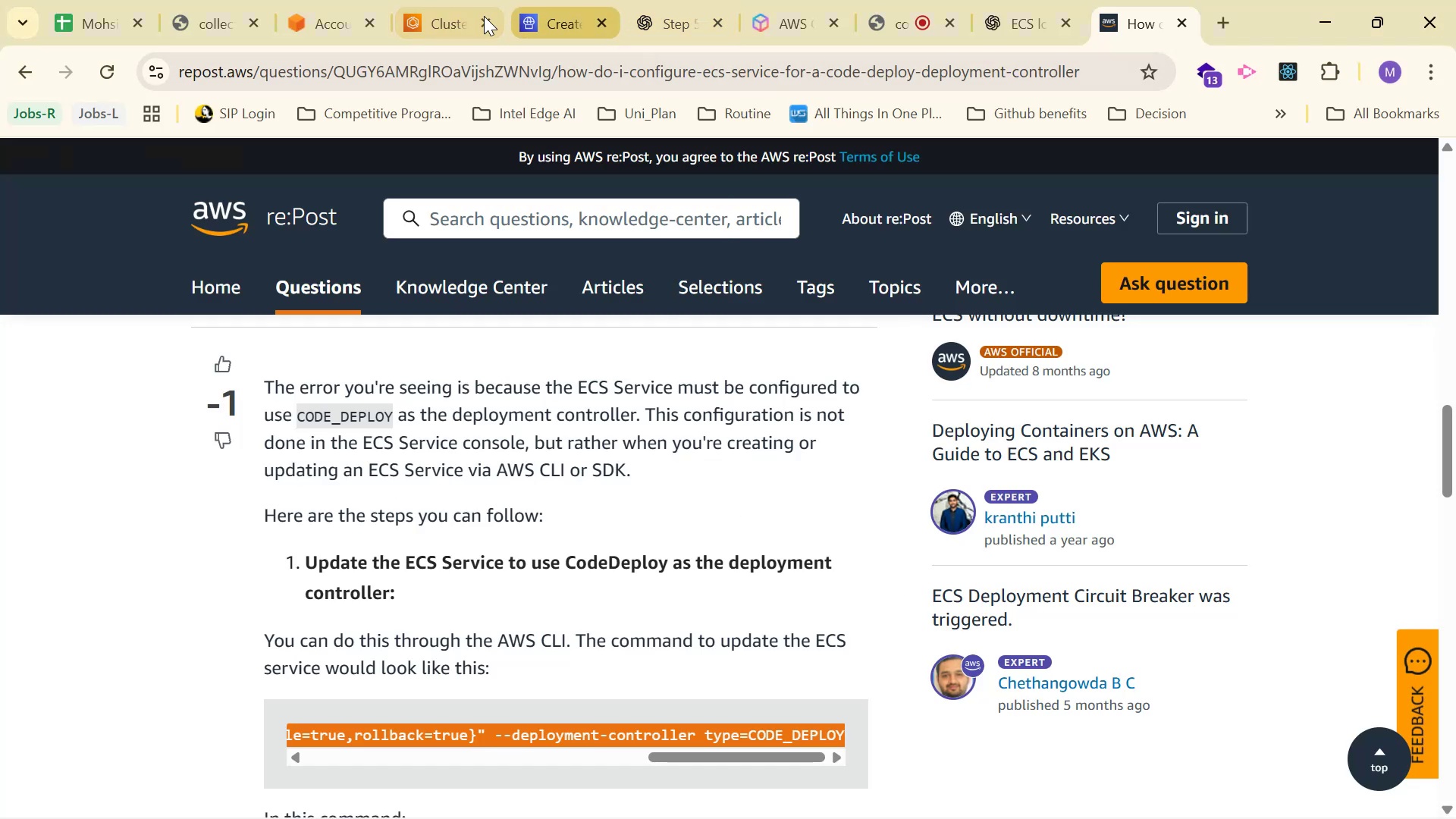 
left_click([538, 12])
 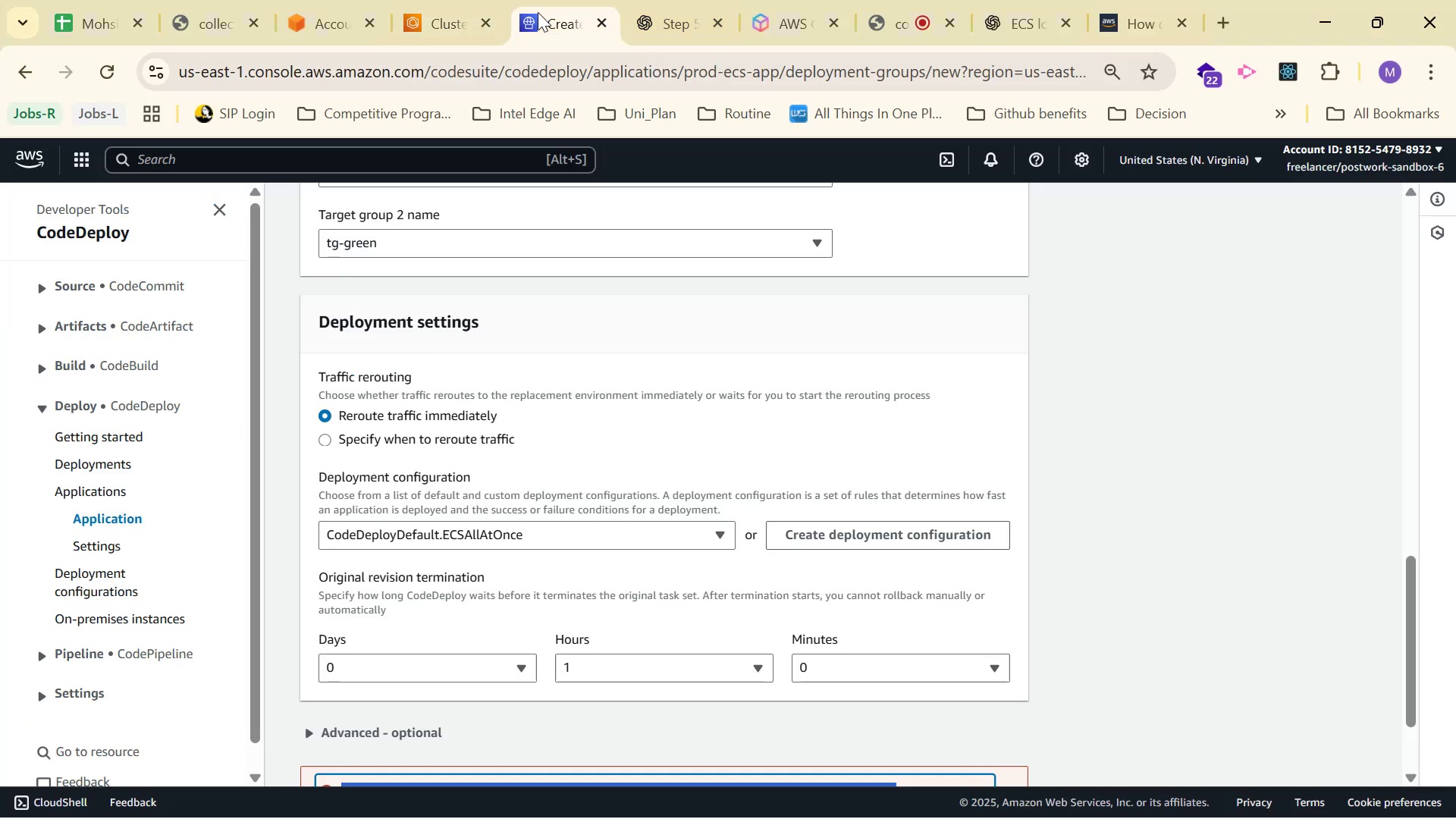 
scroll: coordinate [627, 378], scroll_direction: up, amount: 16.0
 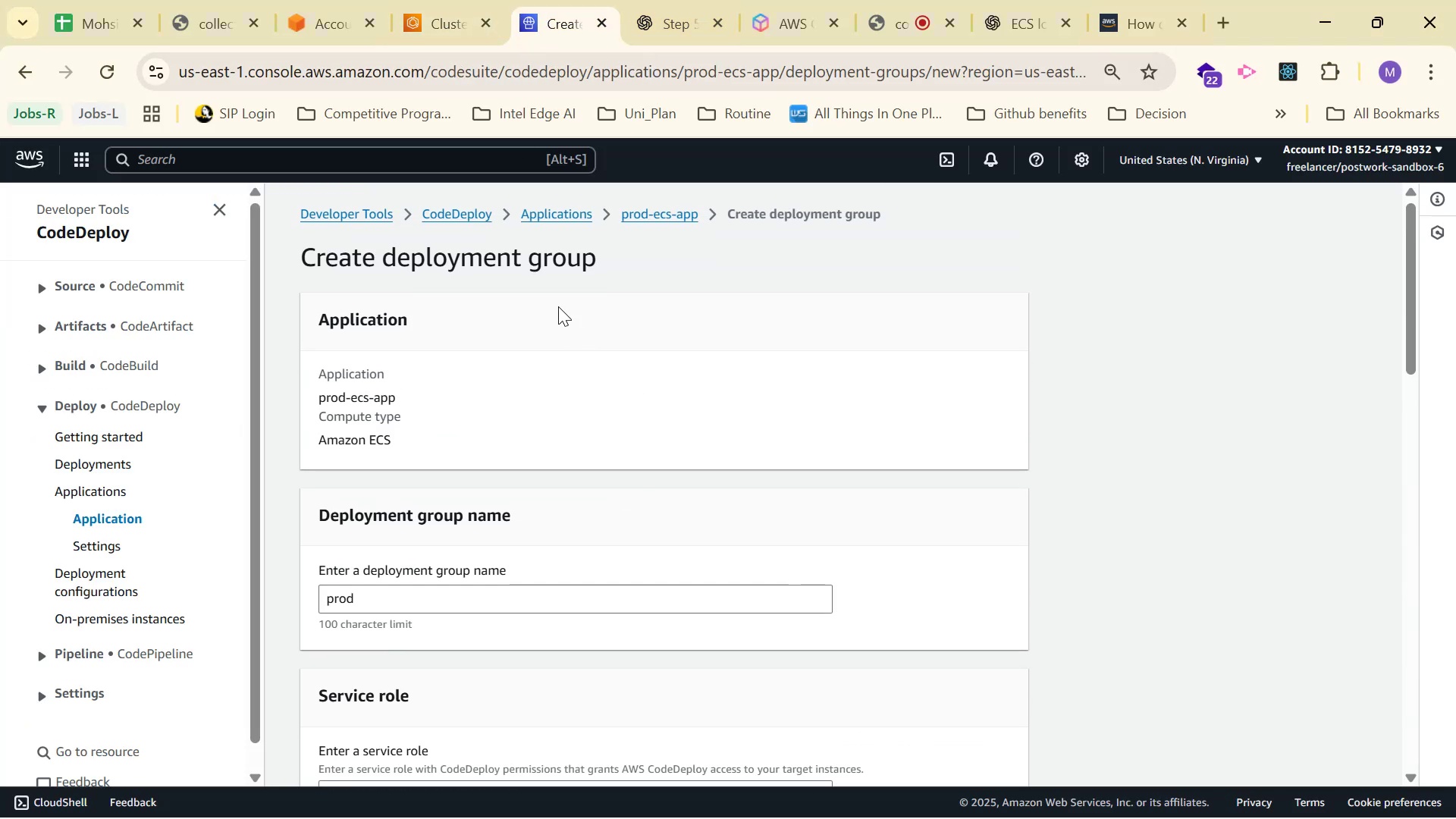 
left_click([412, 0])
 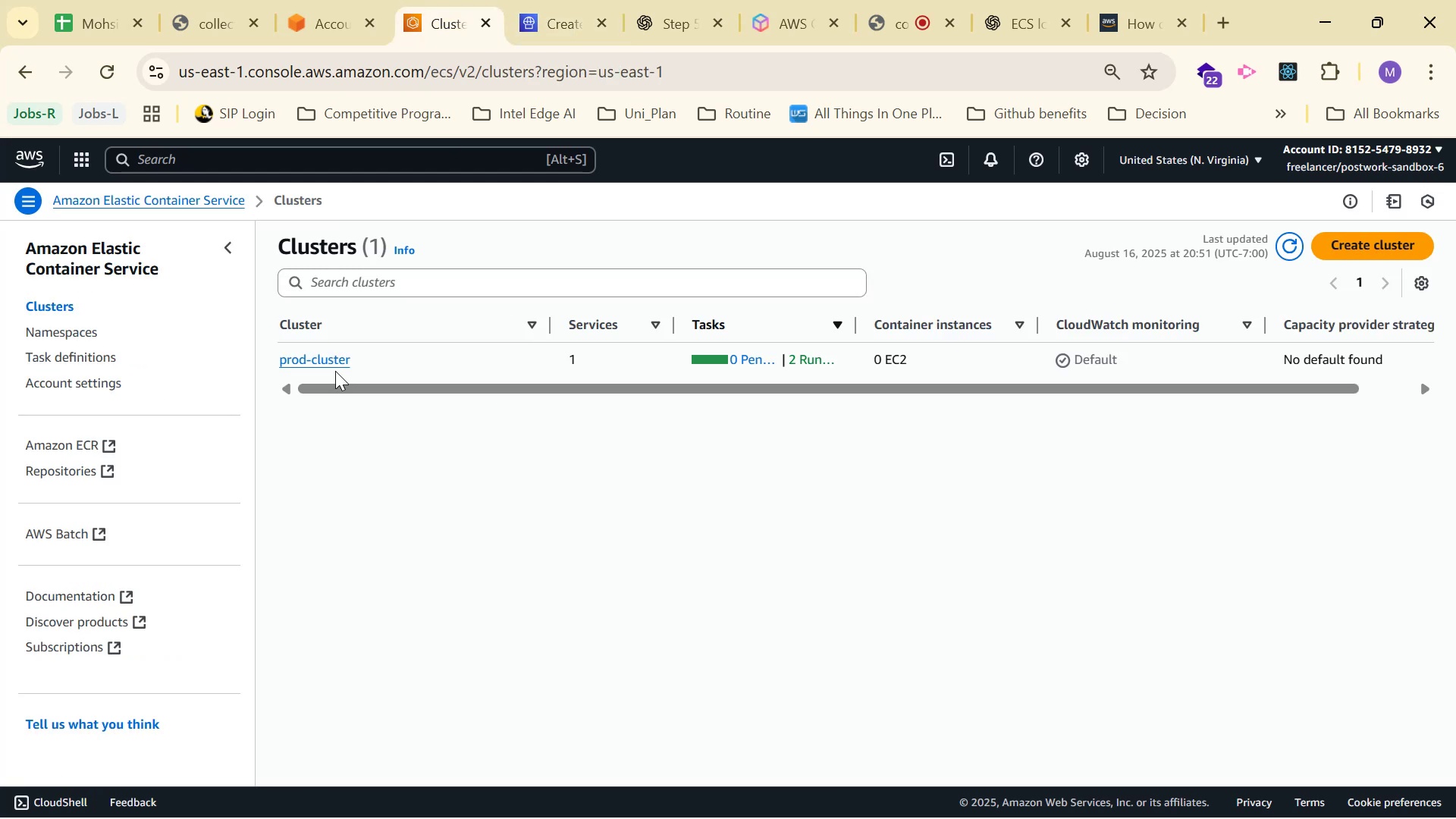 
left_click([335, 361])
 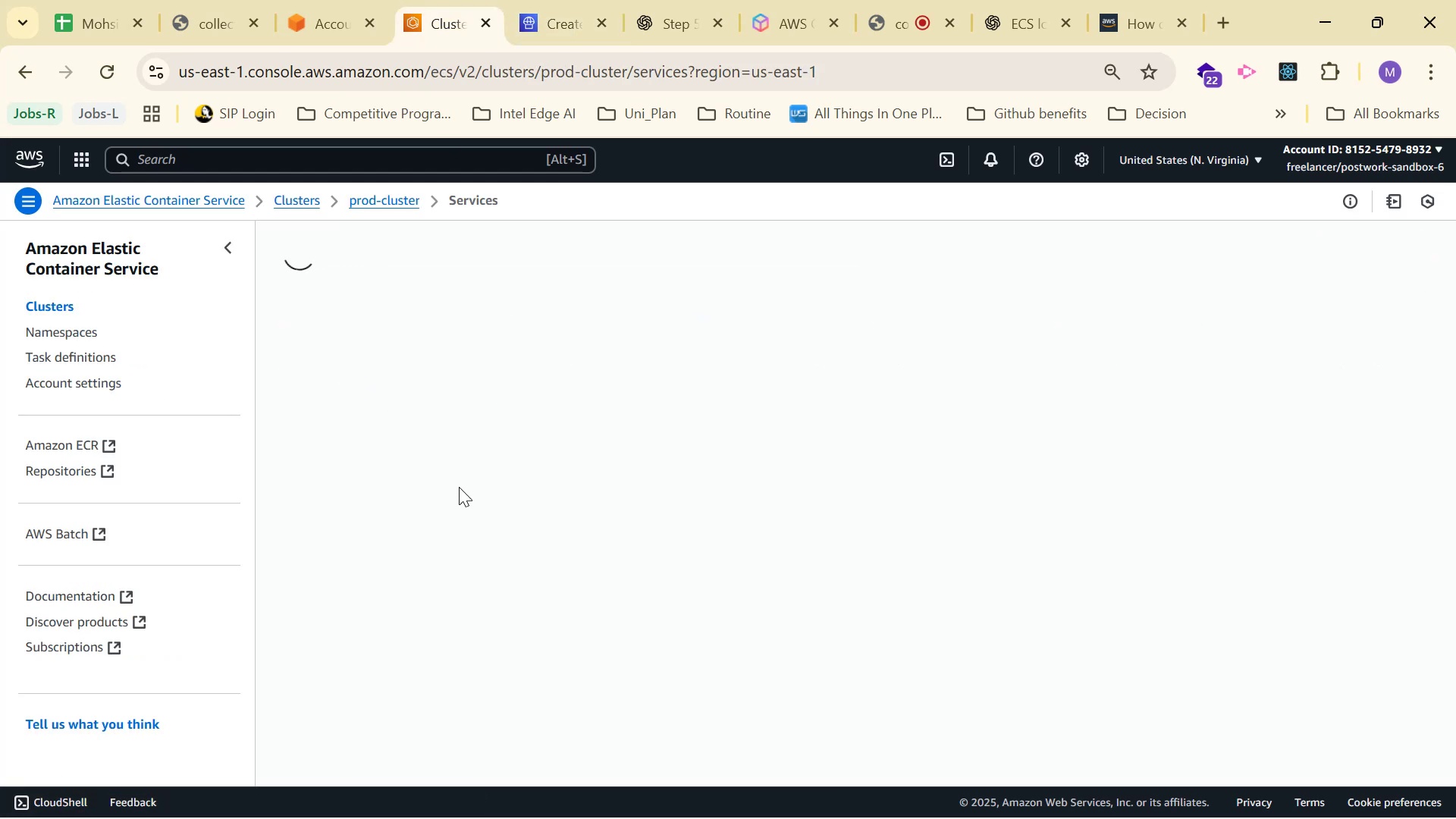 
scroll: coordinate [484, 481], scroll_direction: up, amount: 1.0
 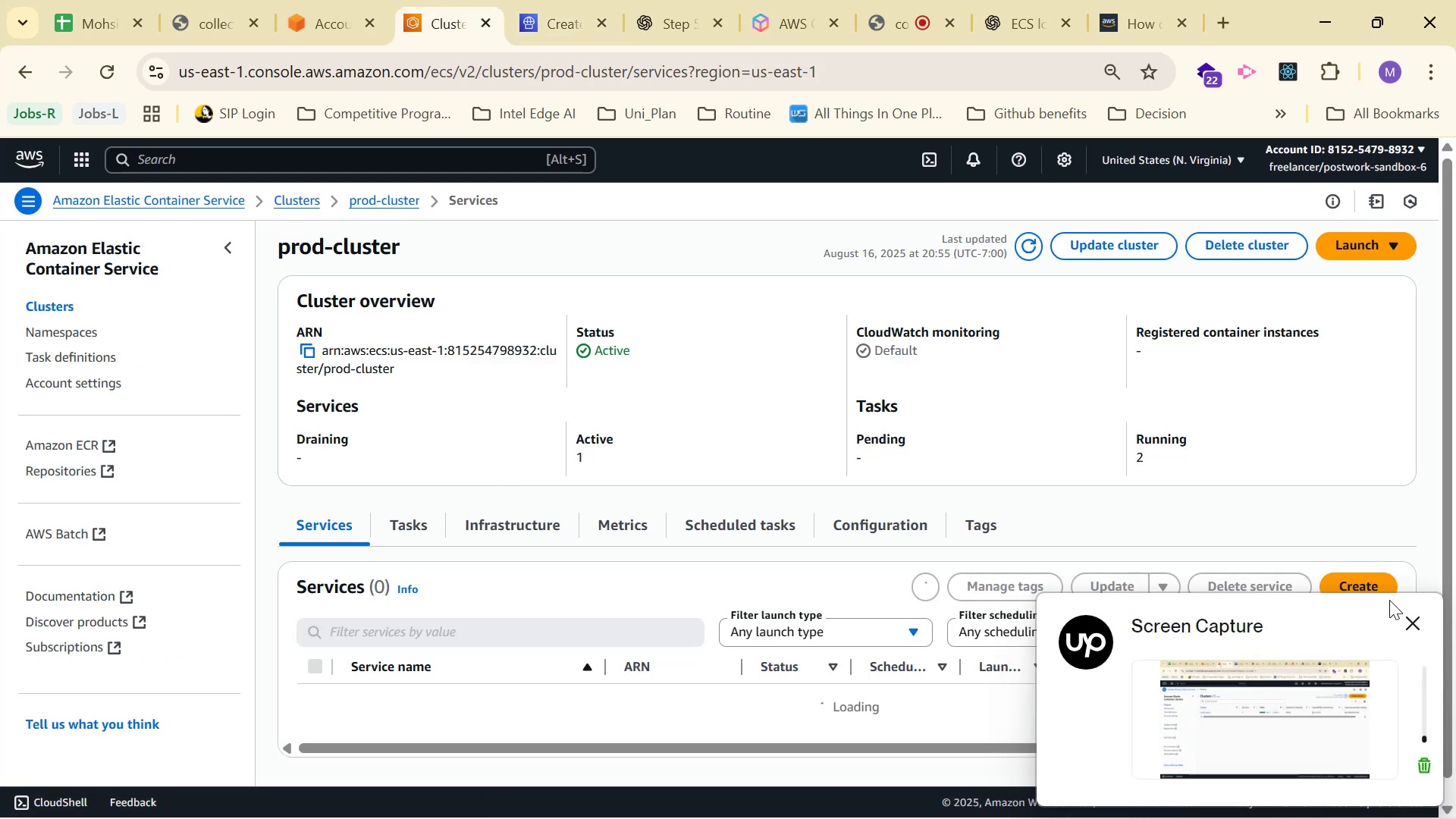 
left_click([1403, 620])
 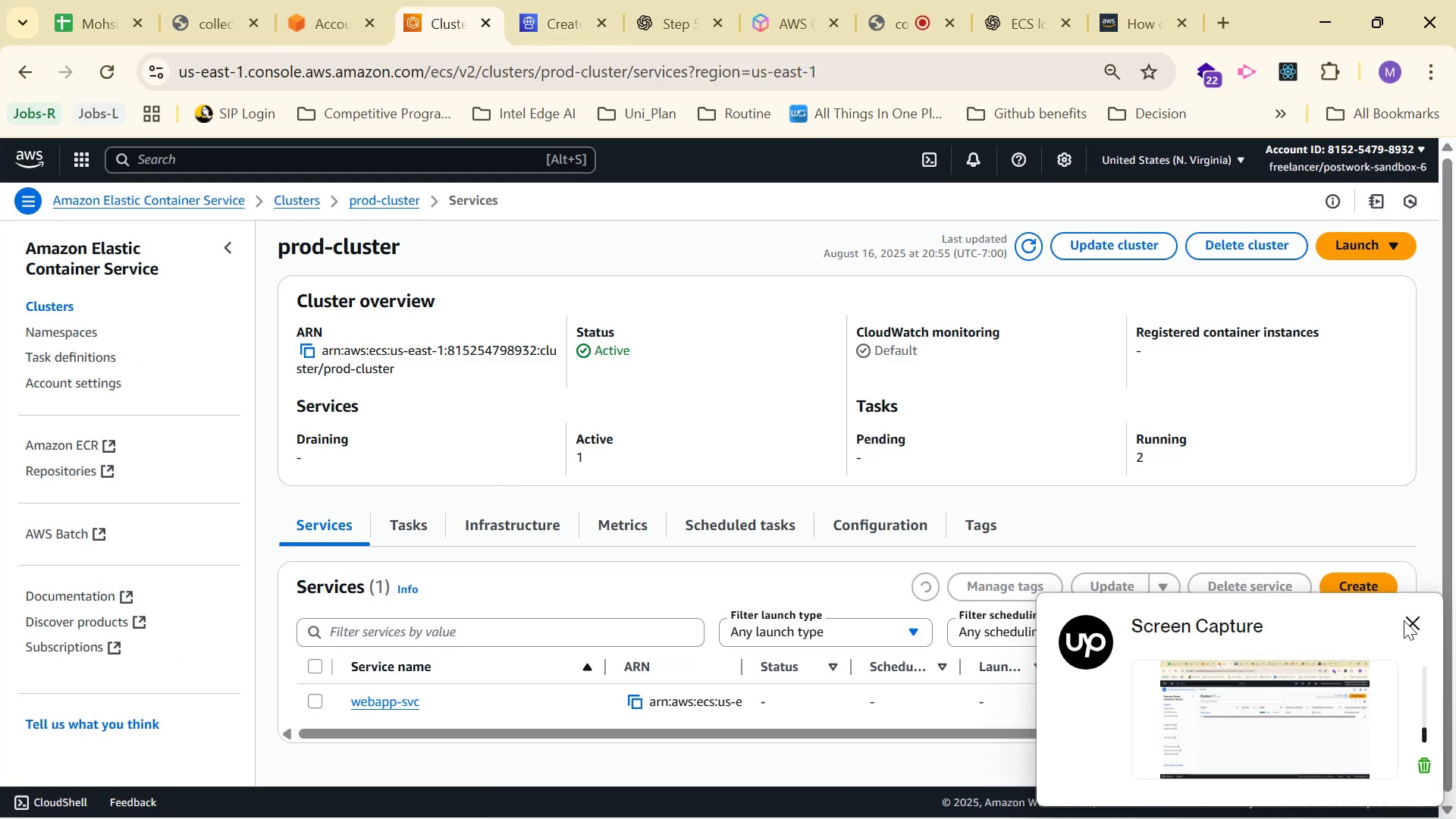 
left_click([1412, 621])
 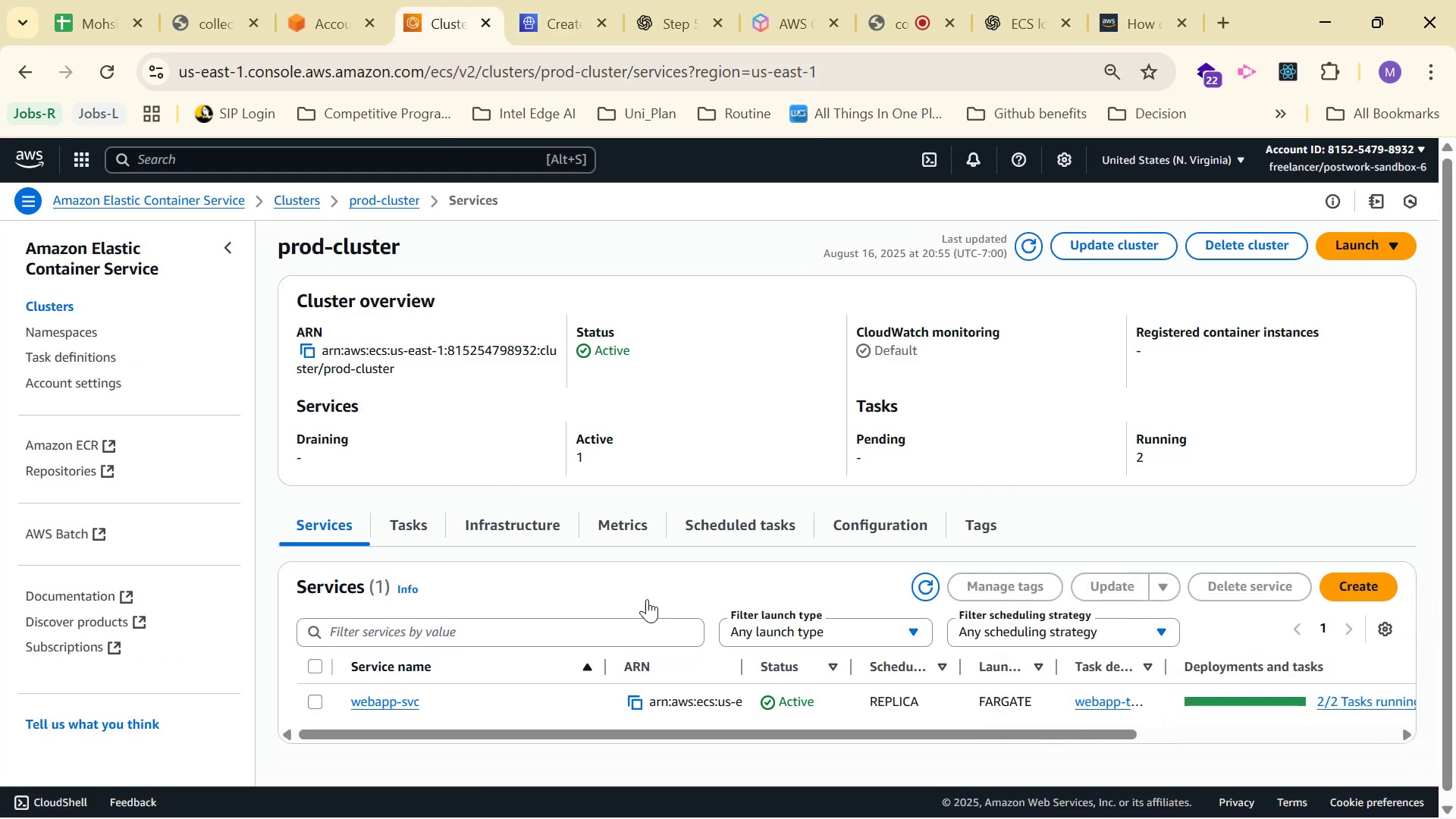 
left_click_drag(start_coordinate=[430, 705], to_coordinate=[352, 698])
 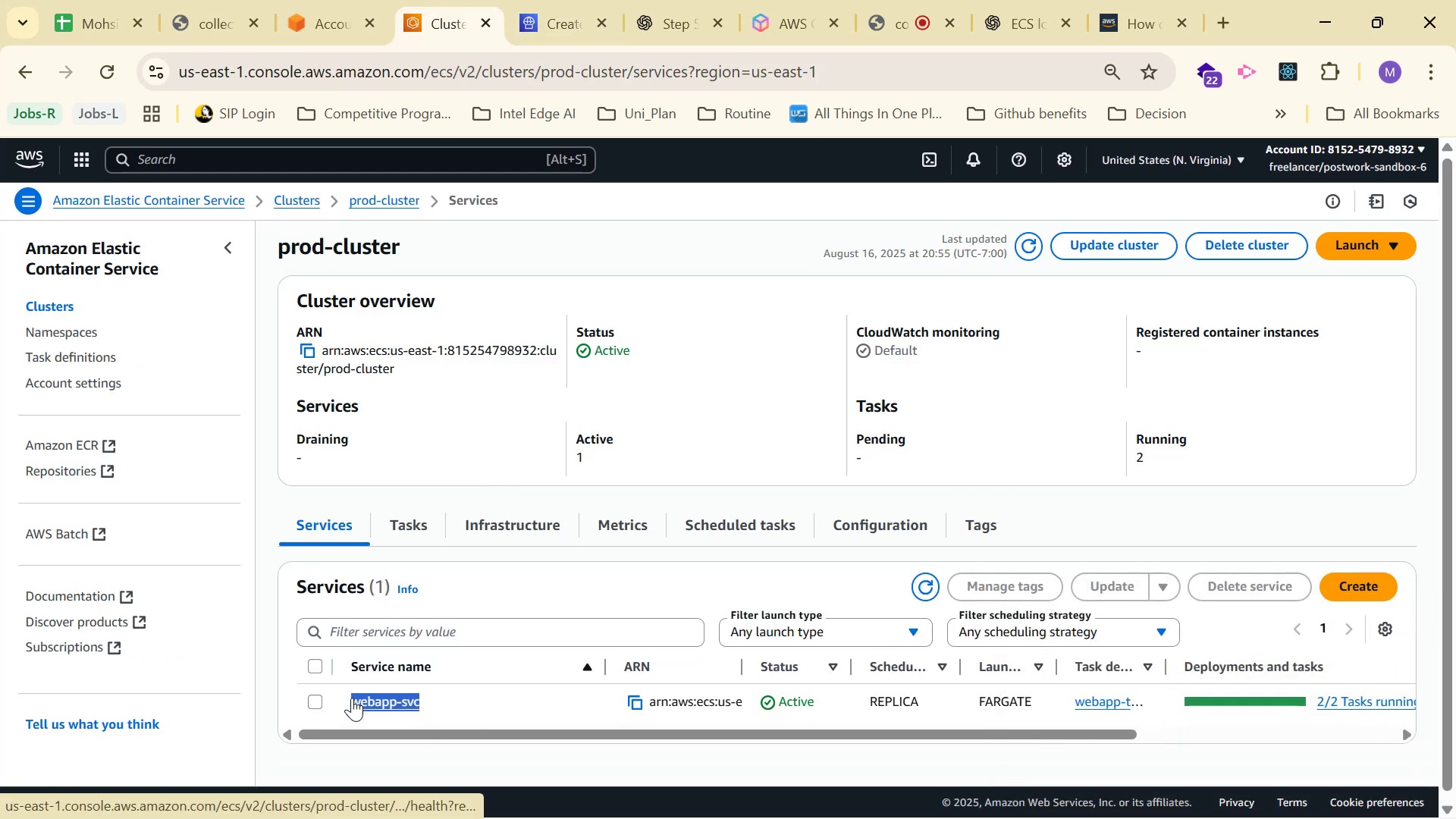 
key(Control+C)
 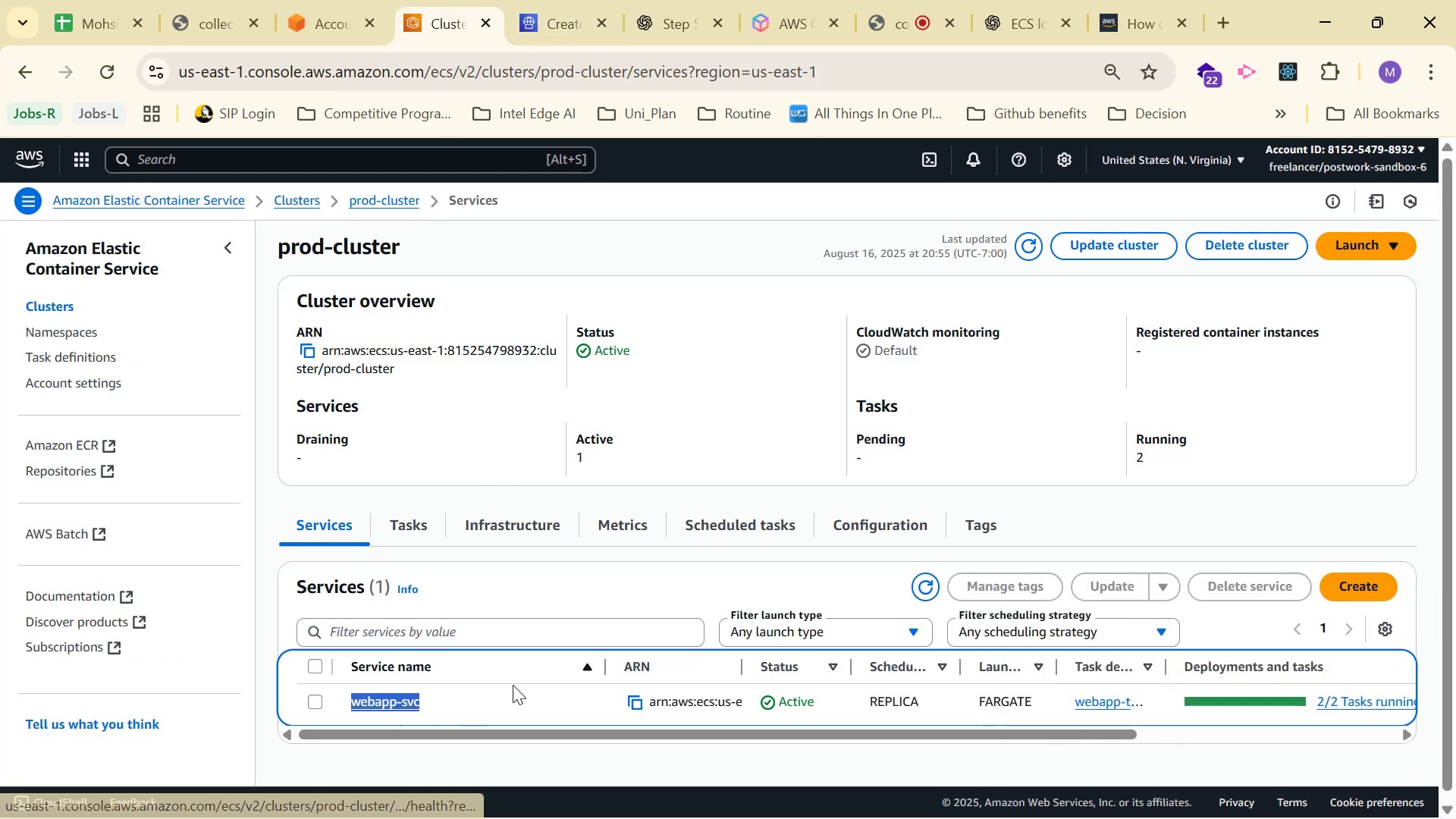 
key(Alt+Tab)
 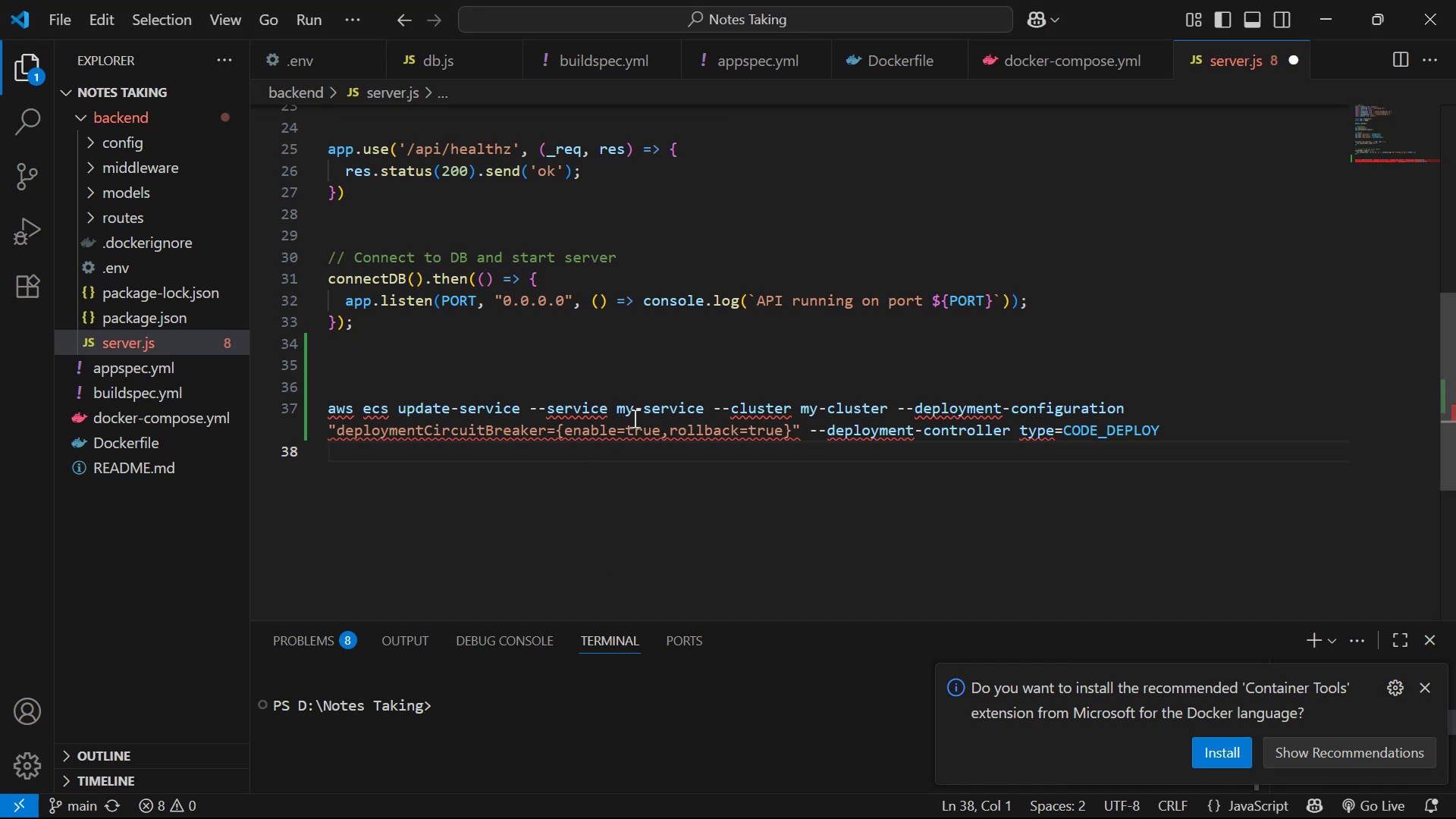 
left_click_drag(start_coordinate=[616, 408], to_coordinate=[701, 409])
 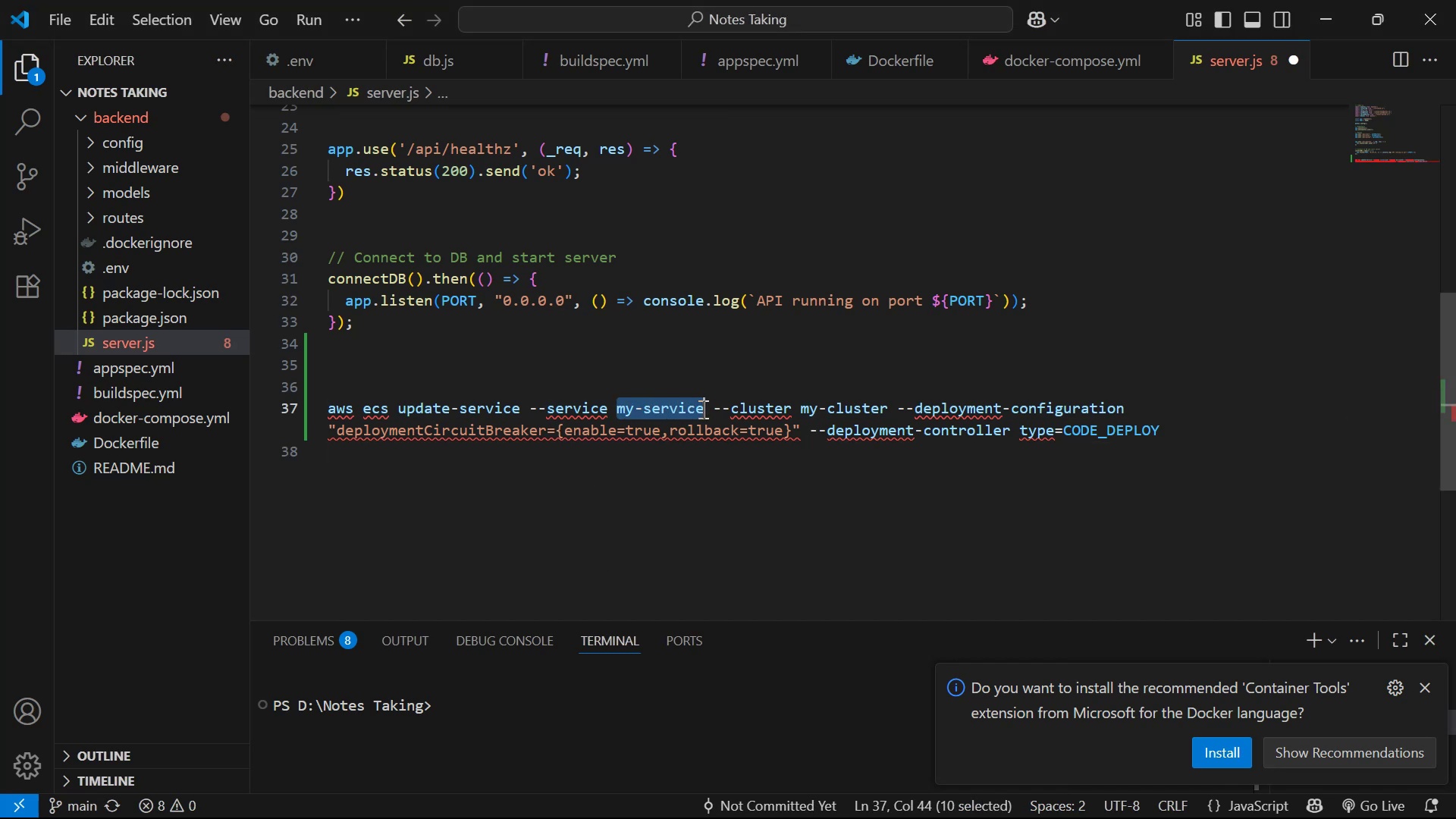 
key(Control+ControlLeft)
 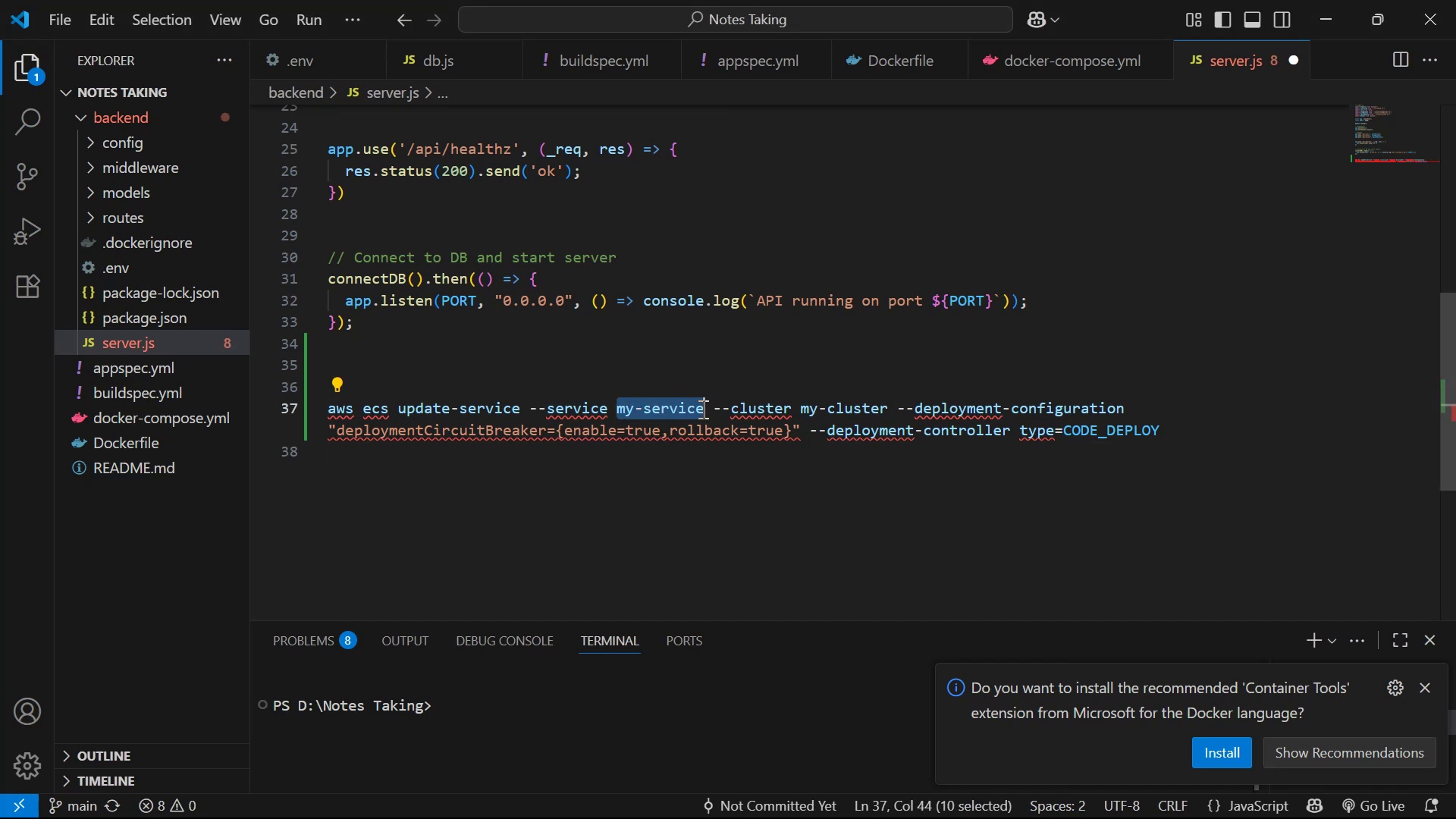 
key(Control+C)
 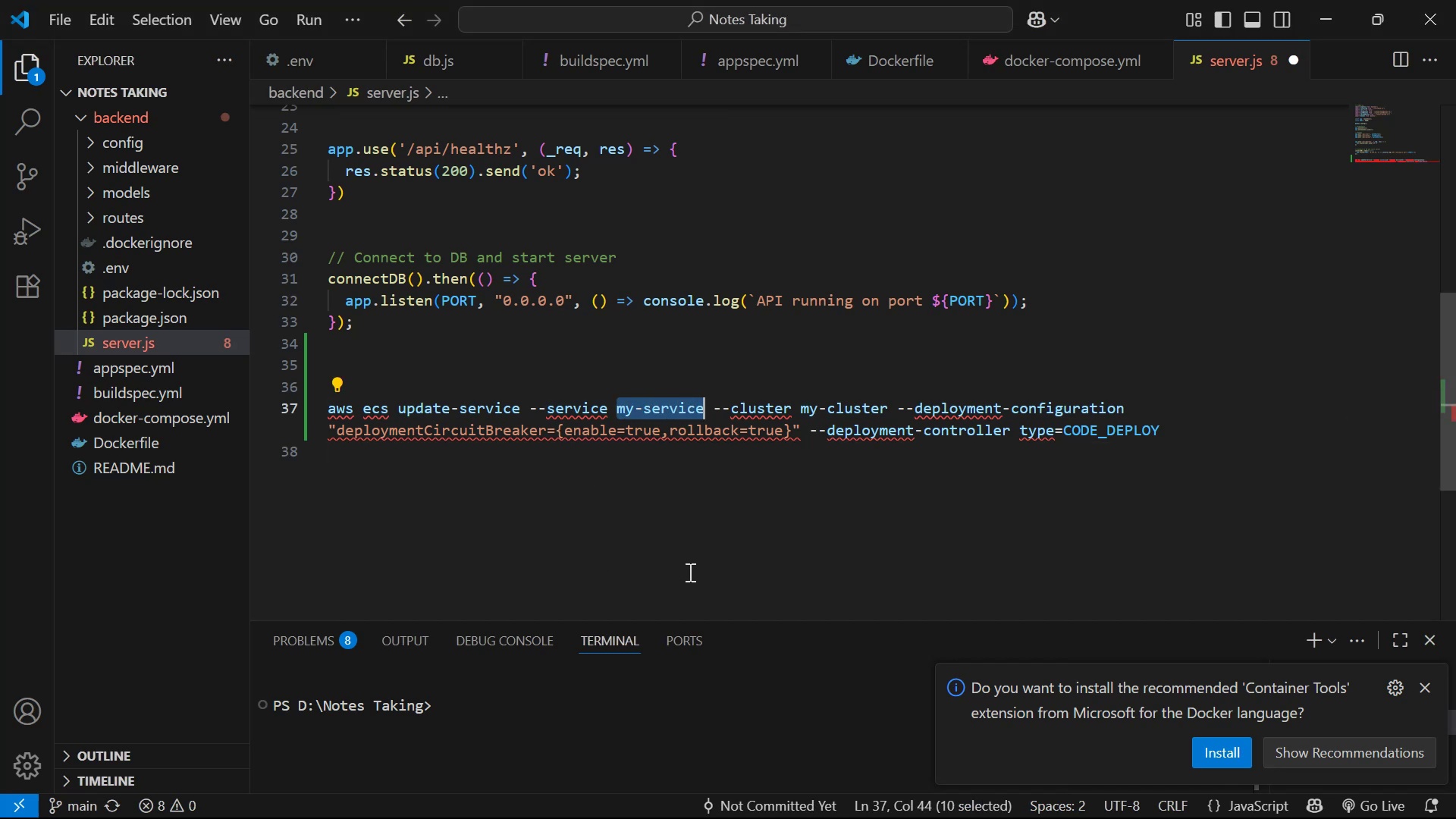 
key(Alt+AltLeft)
 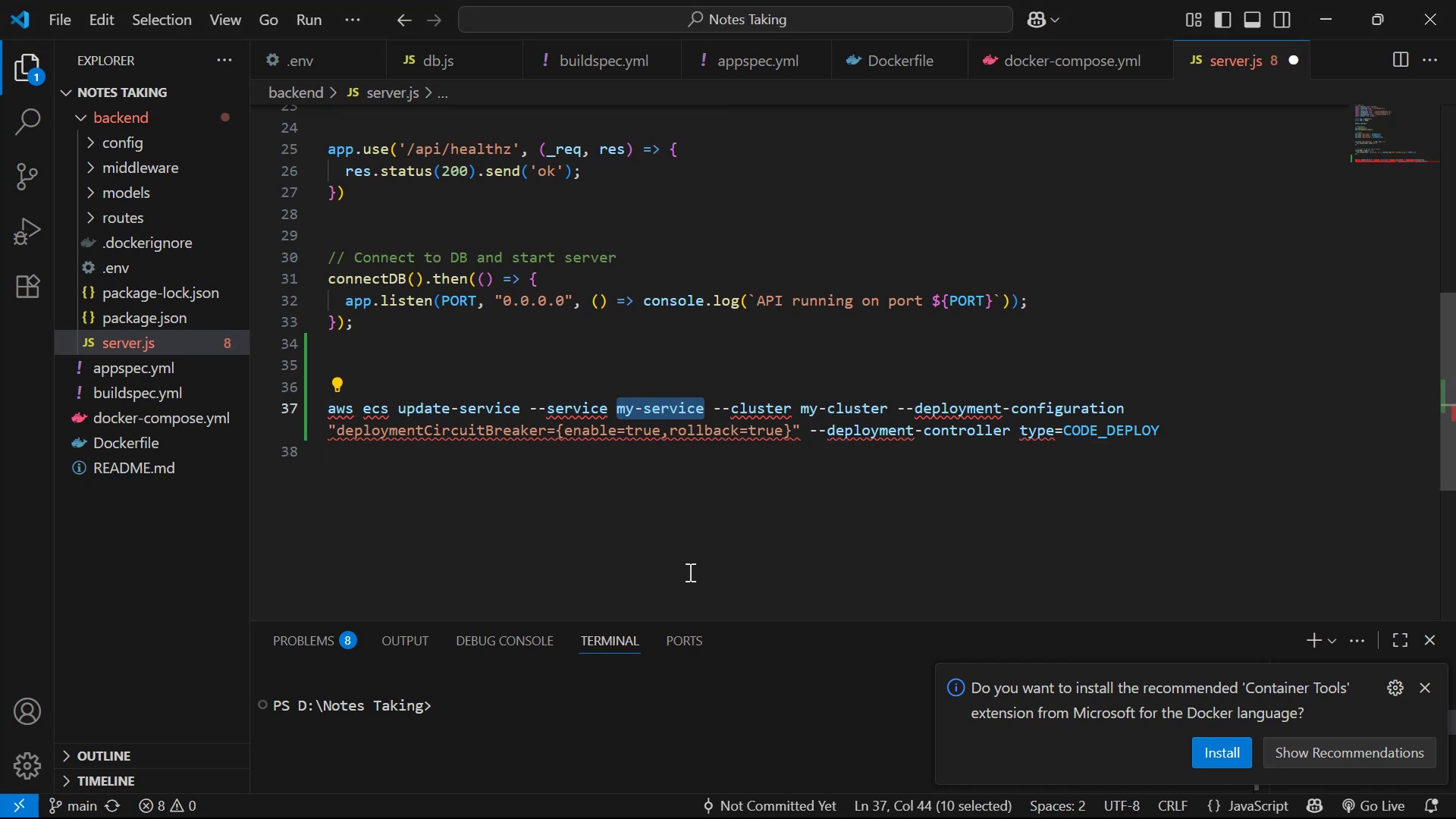 
key(Alt+Tab)
 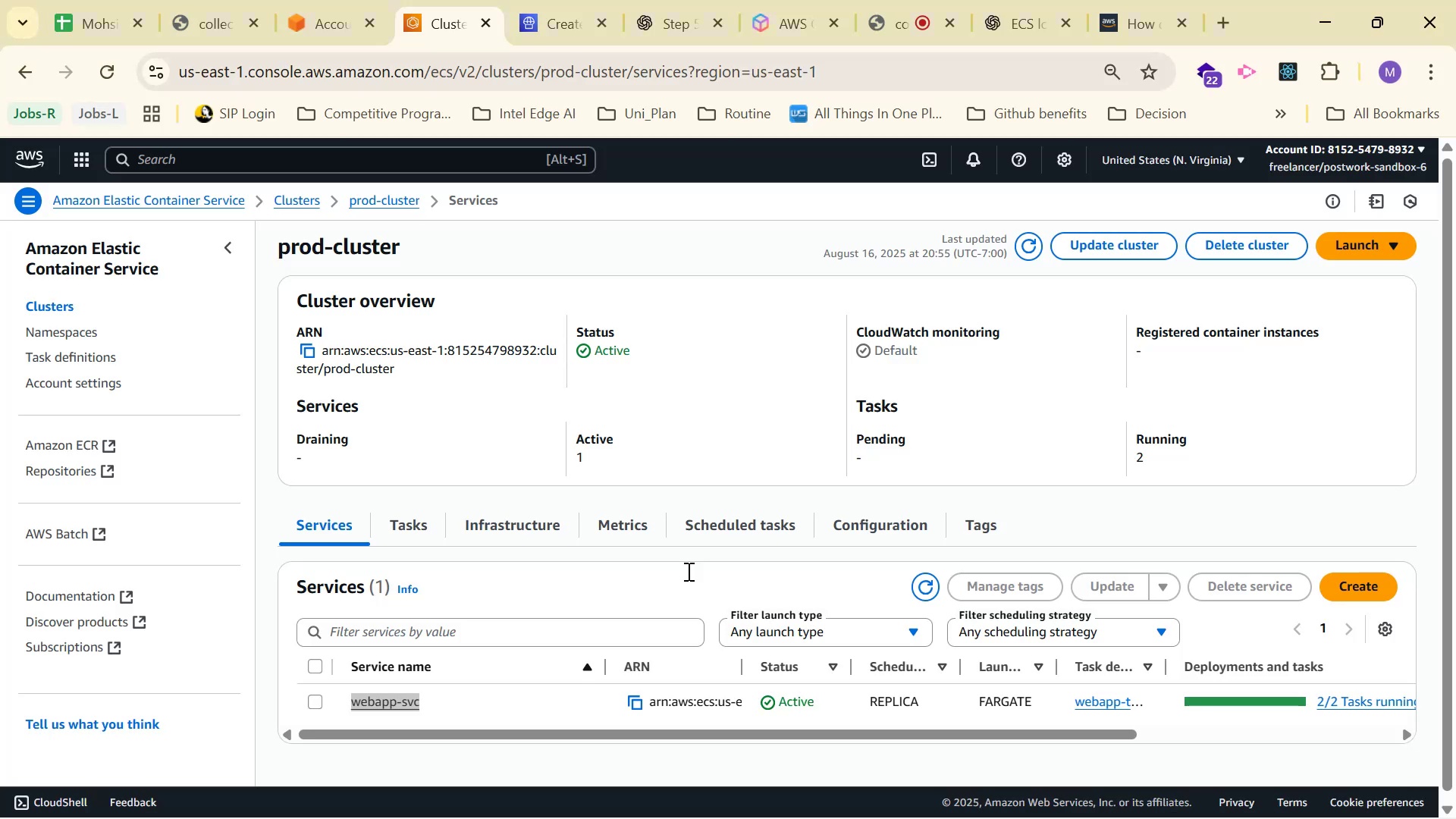 
key(Control+C)
 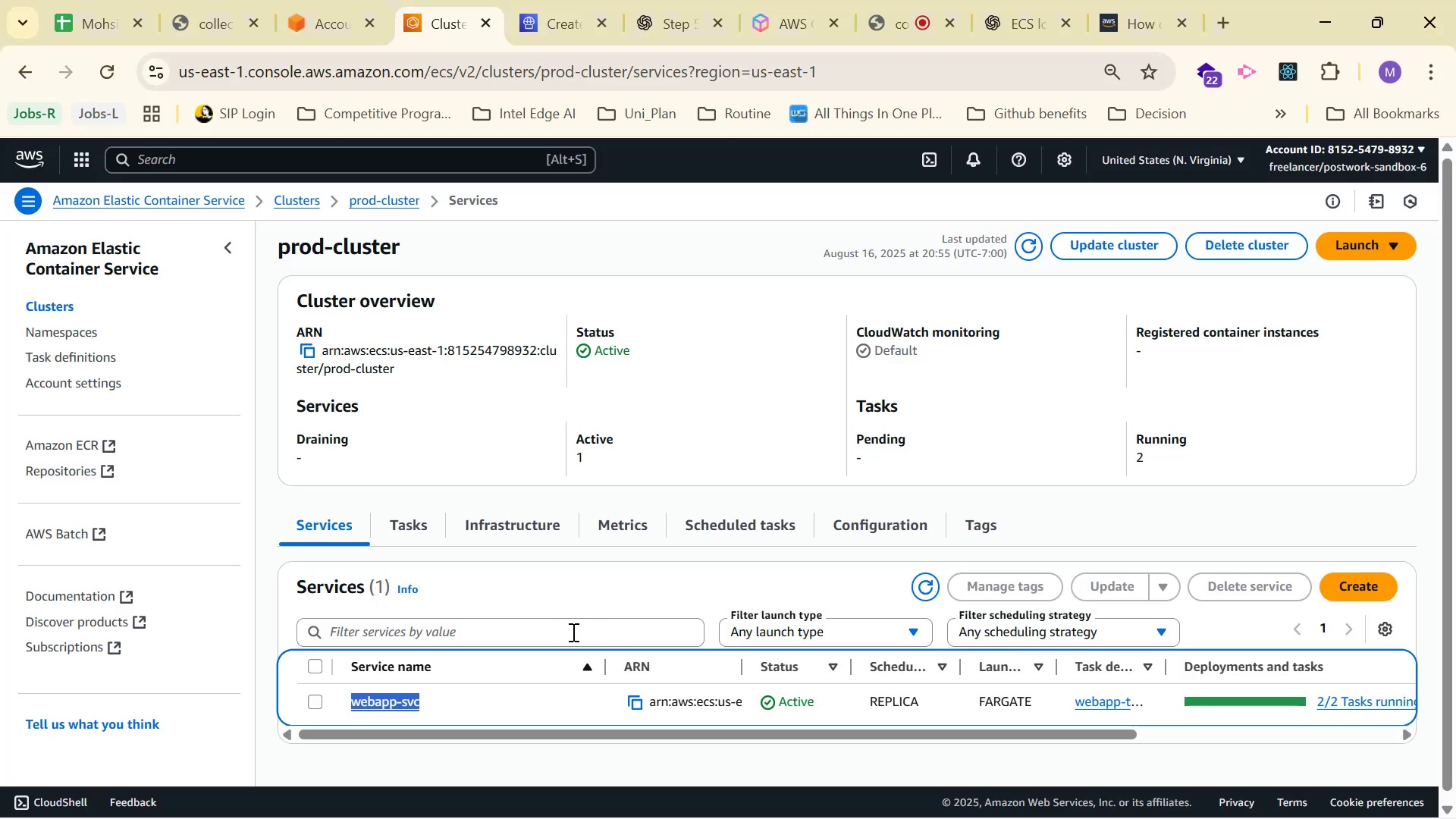 
key(Control+C)
 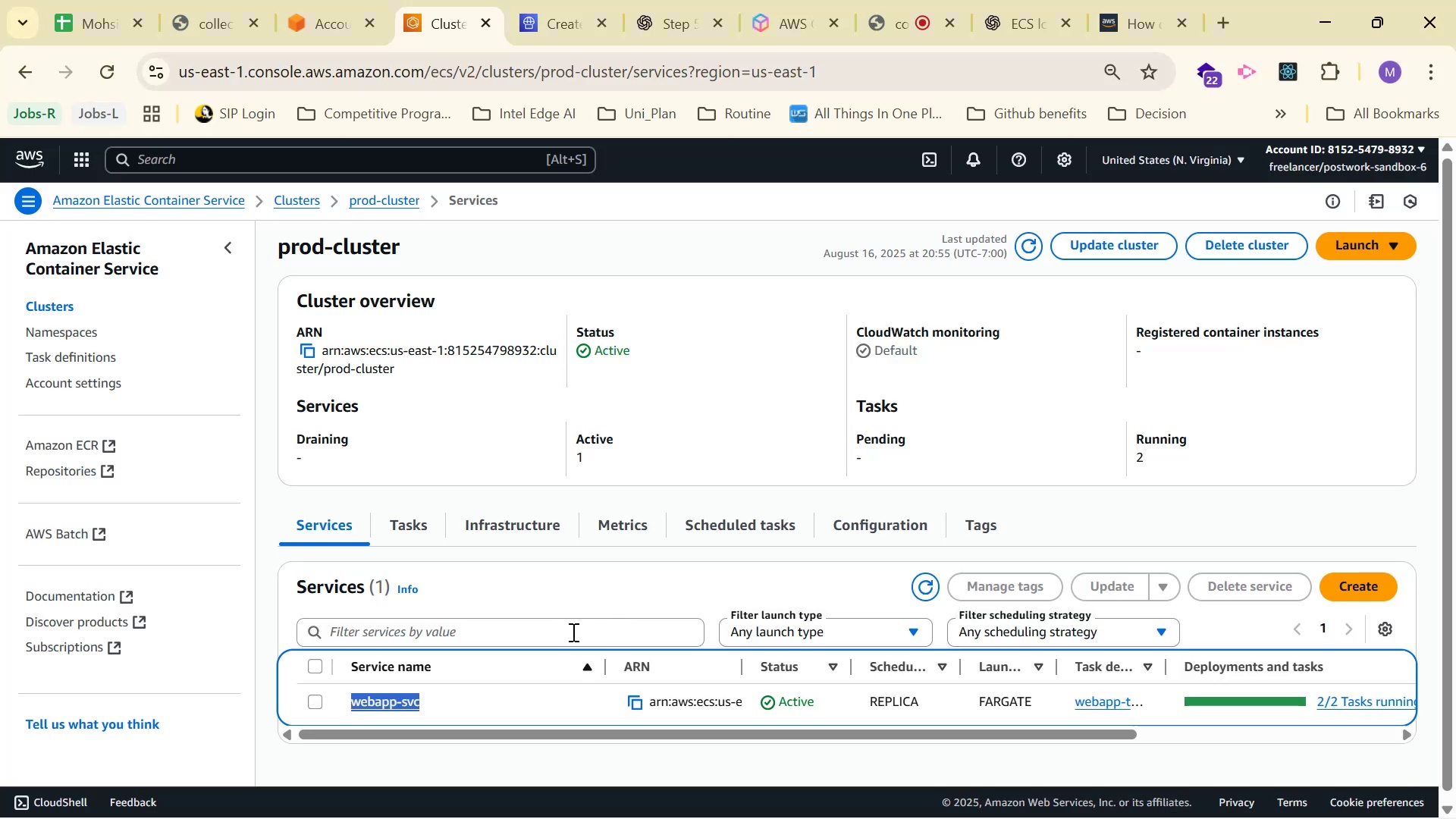 
key(Alt+AltLeft)
 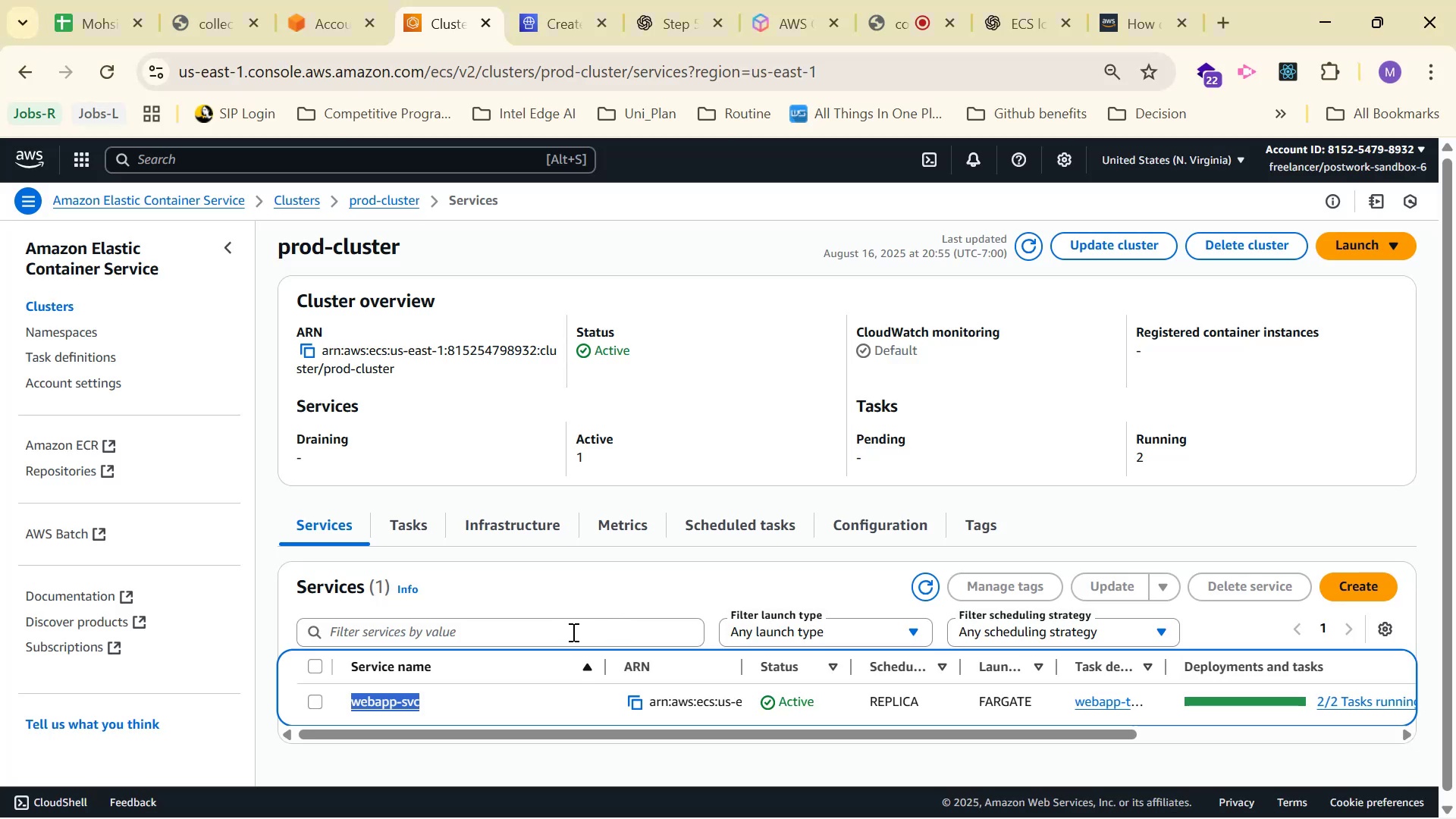 
key(Alt+Tab)
 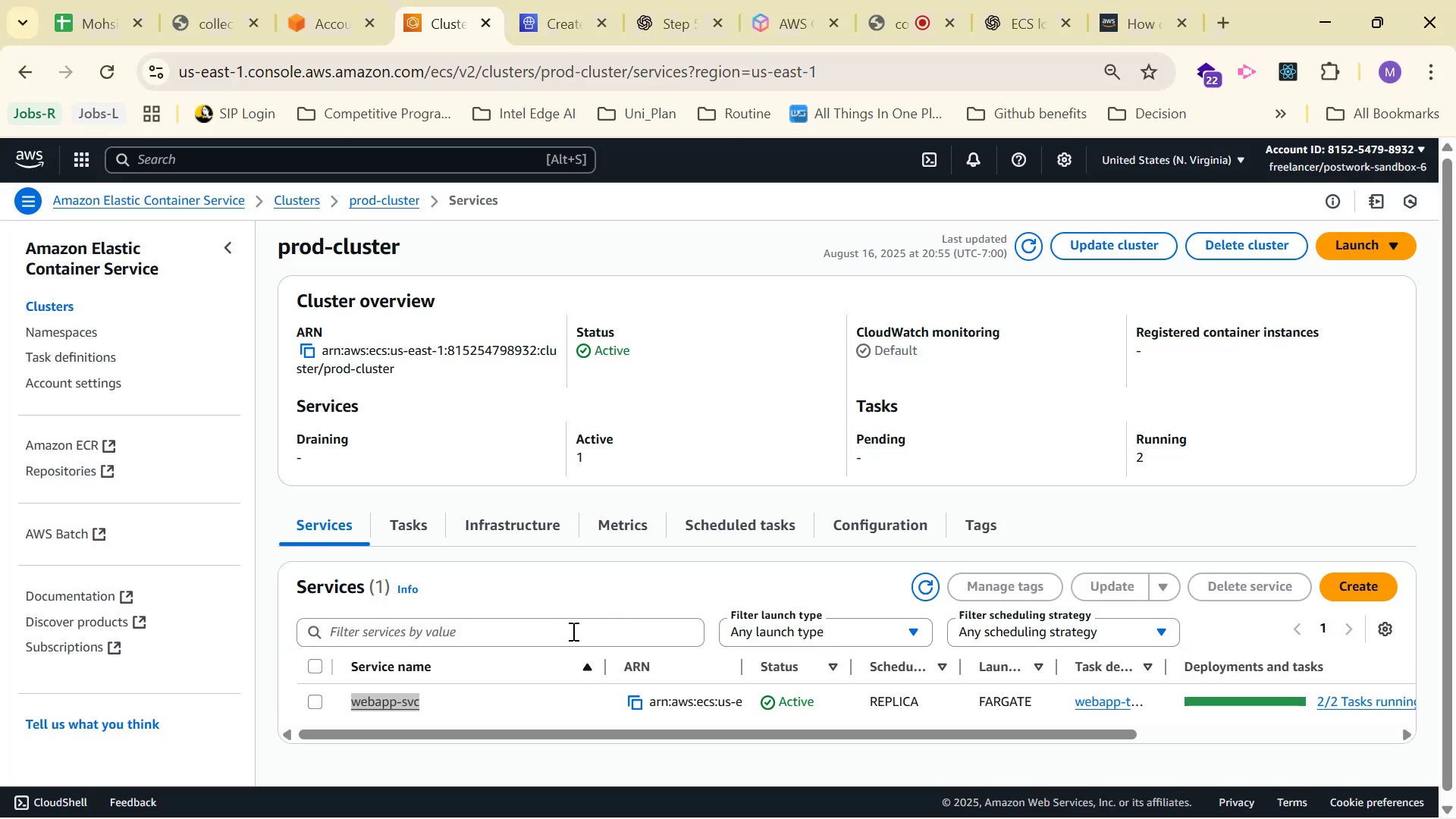 
key(Control+V)
 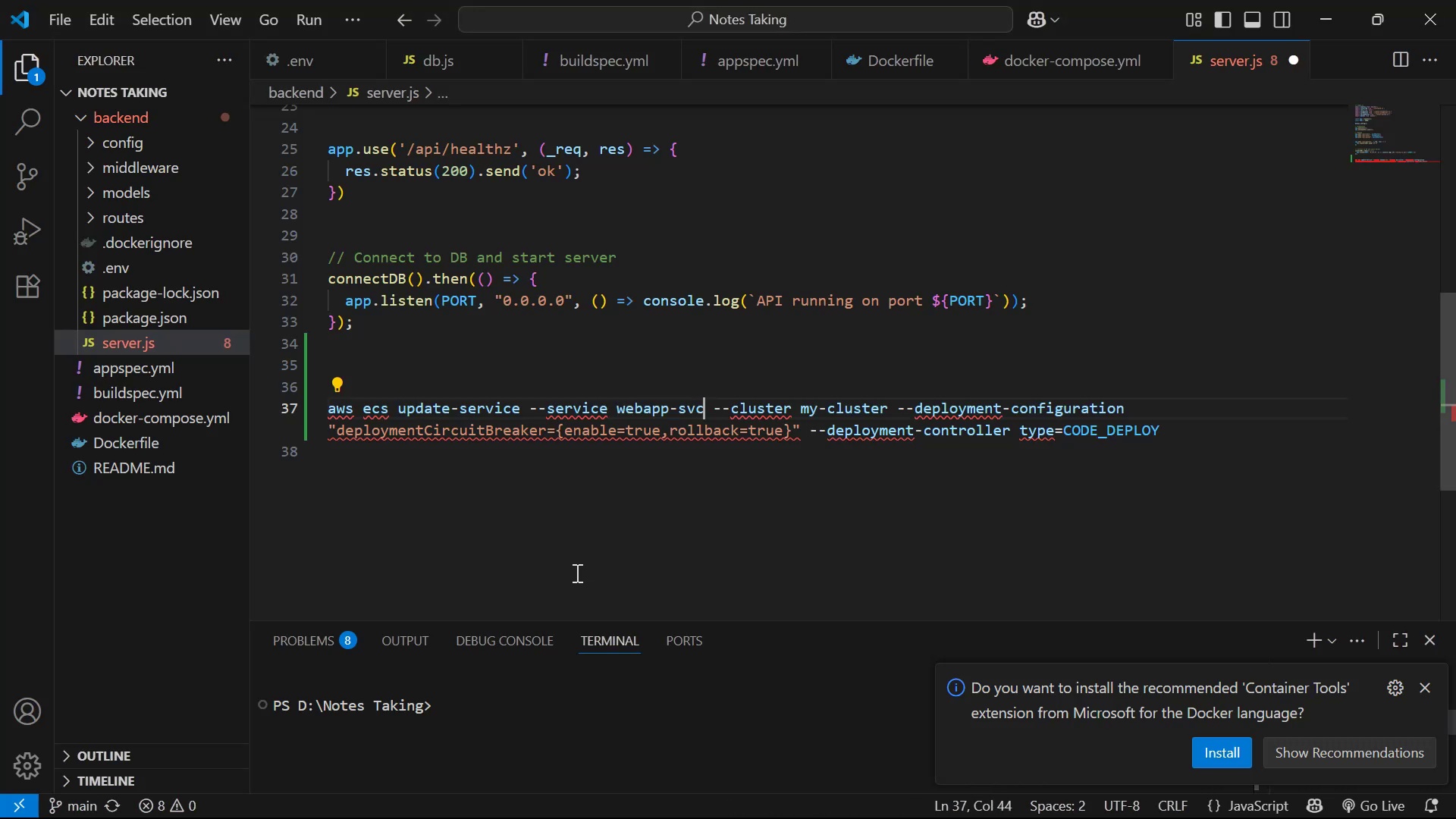 
key(Alt+AltLeft)
 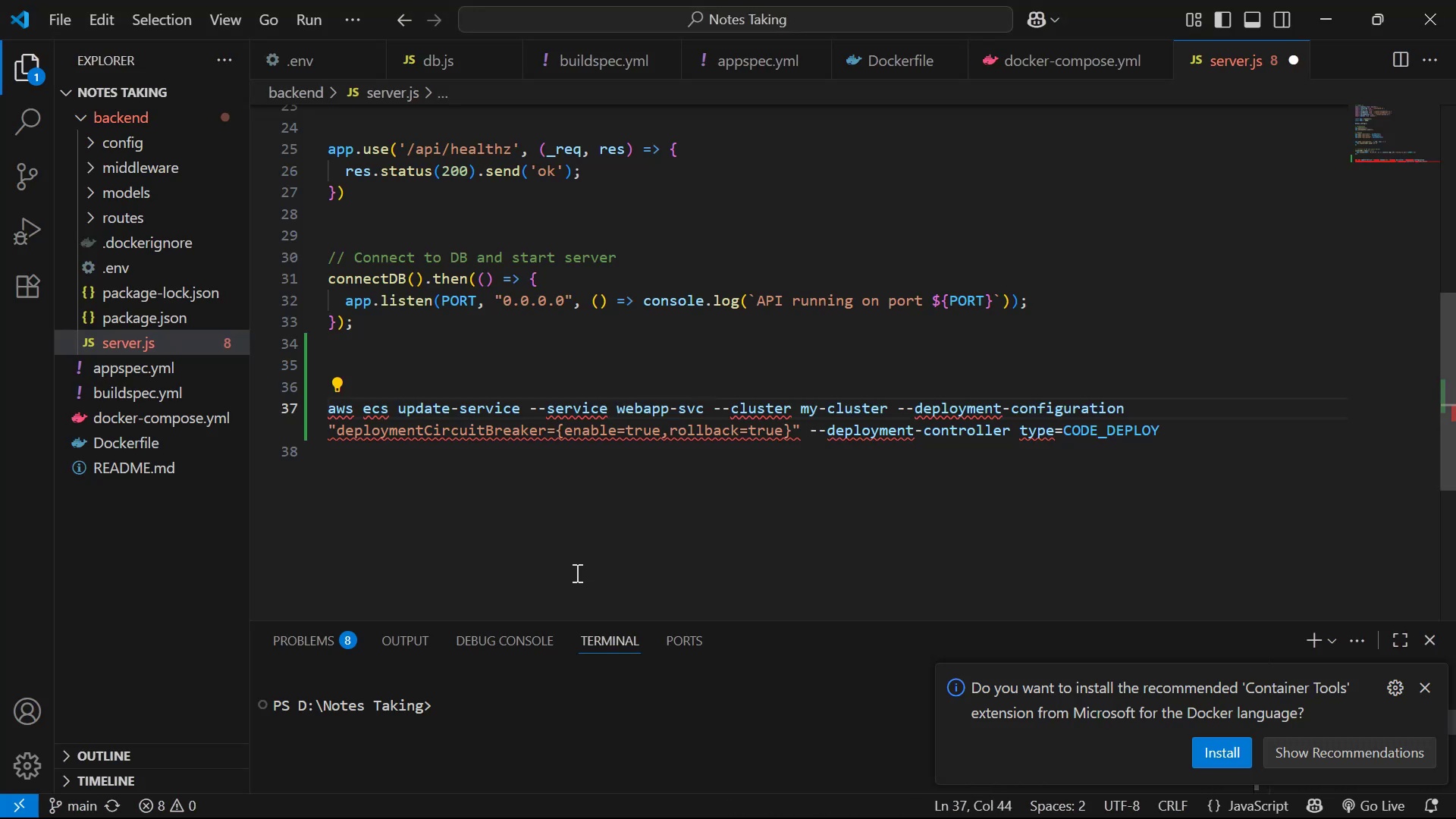 
key(Alt+Tab)
 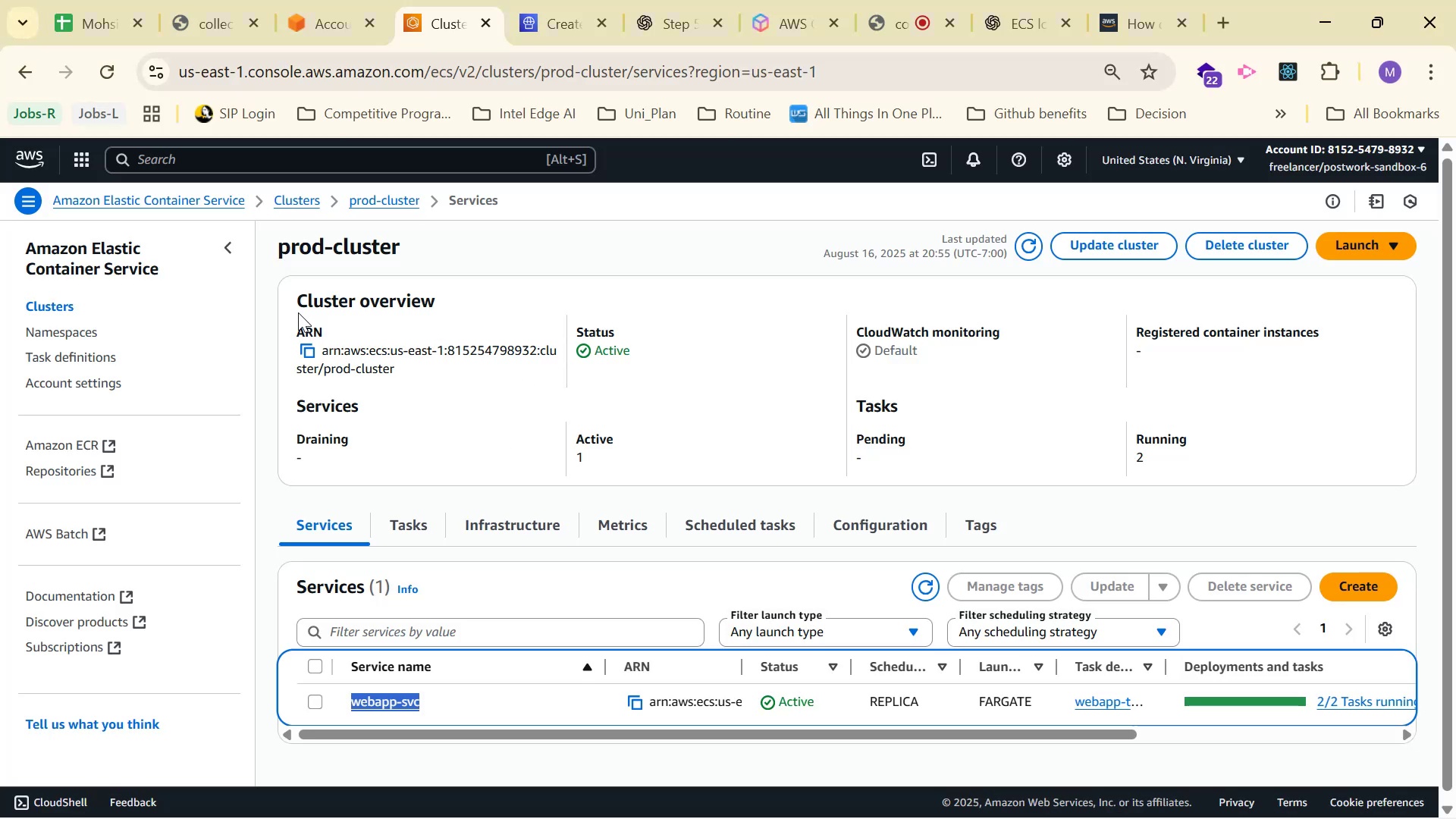 
left_click_drag(start_coordinate=[278, 243], to_coordinate=[411, 243])
 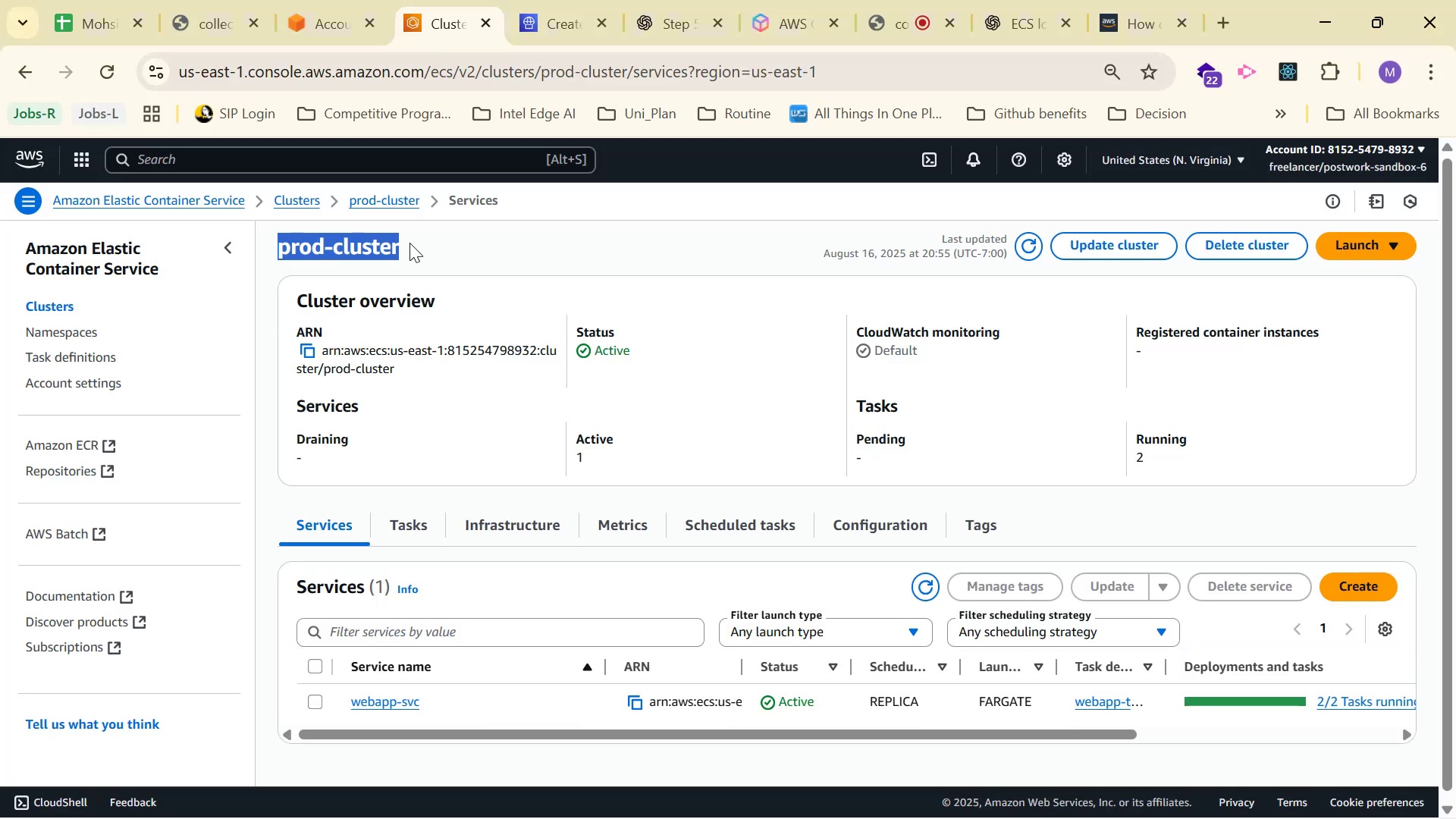 
key(Control+ControlLeft)
 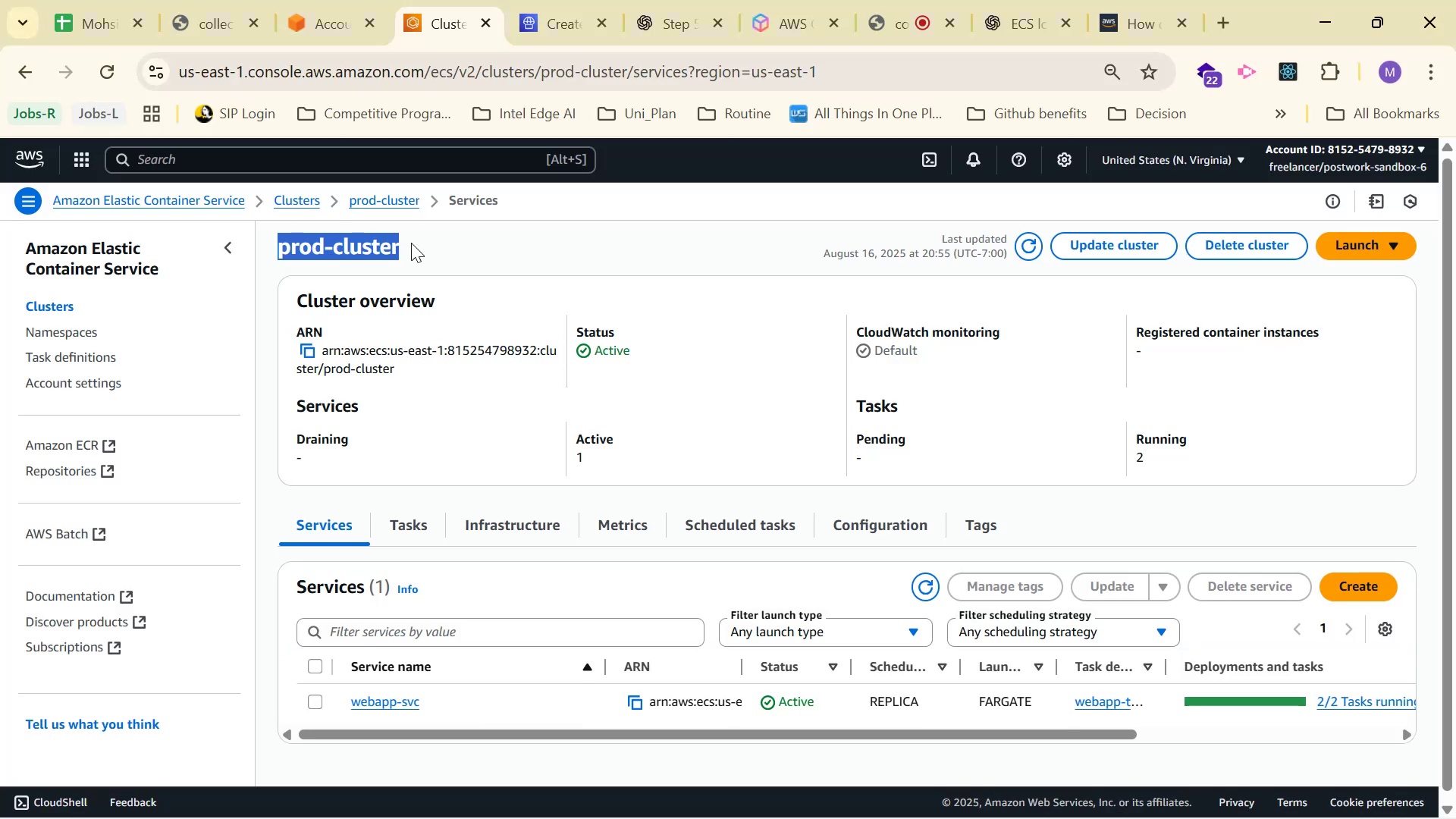 
key(Control+C)
 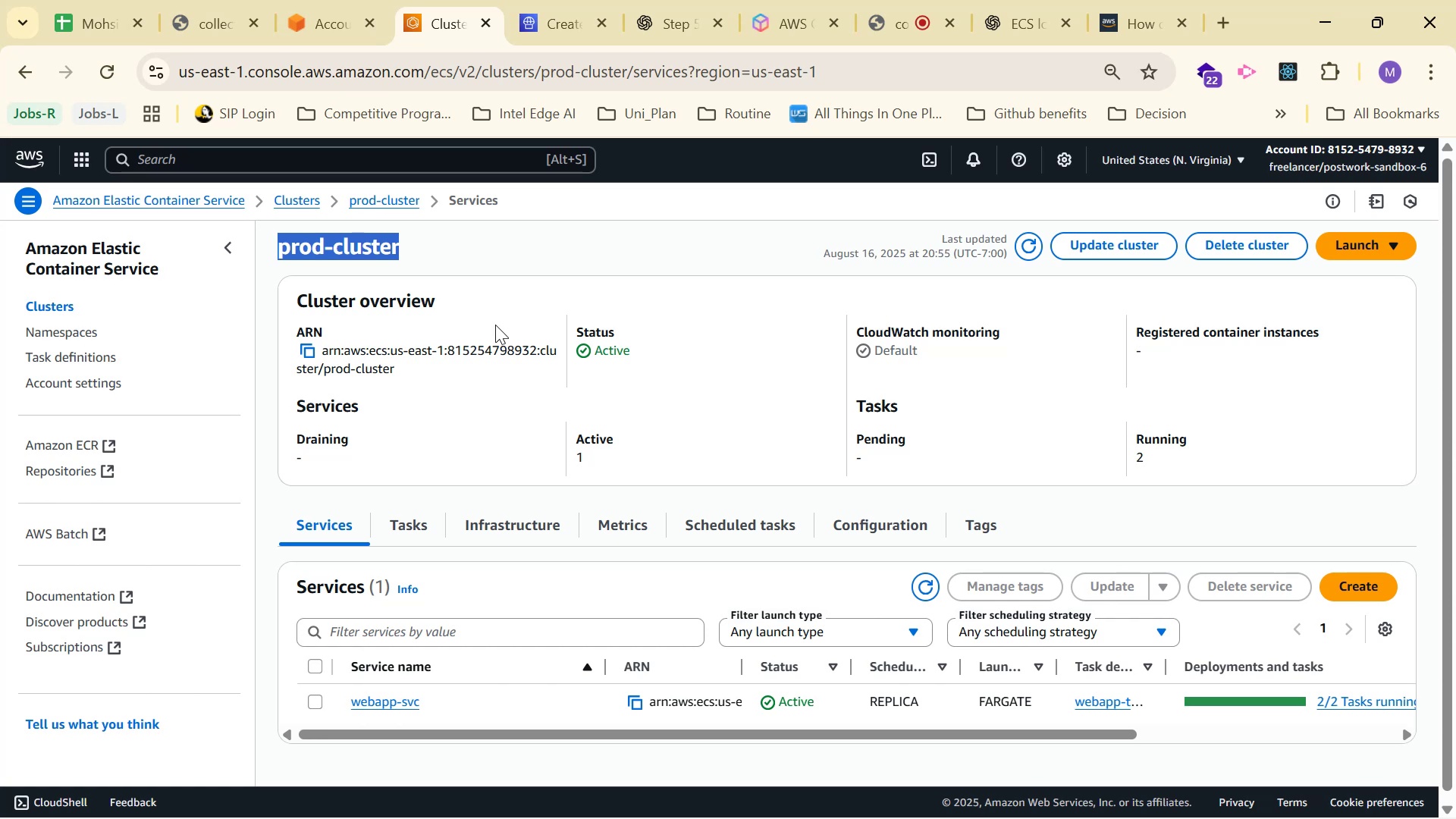 
key(Control+ControlLeft)
 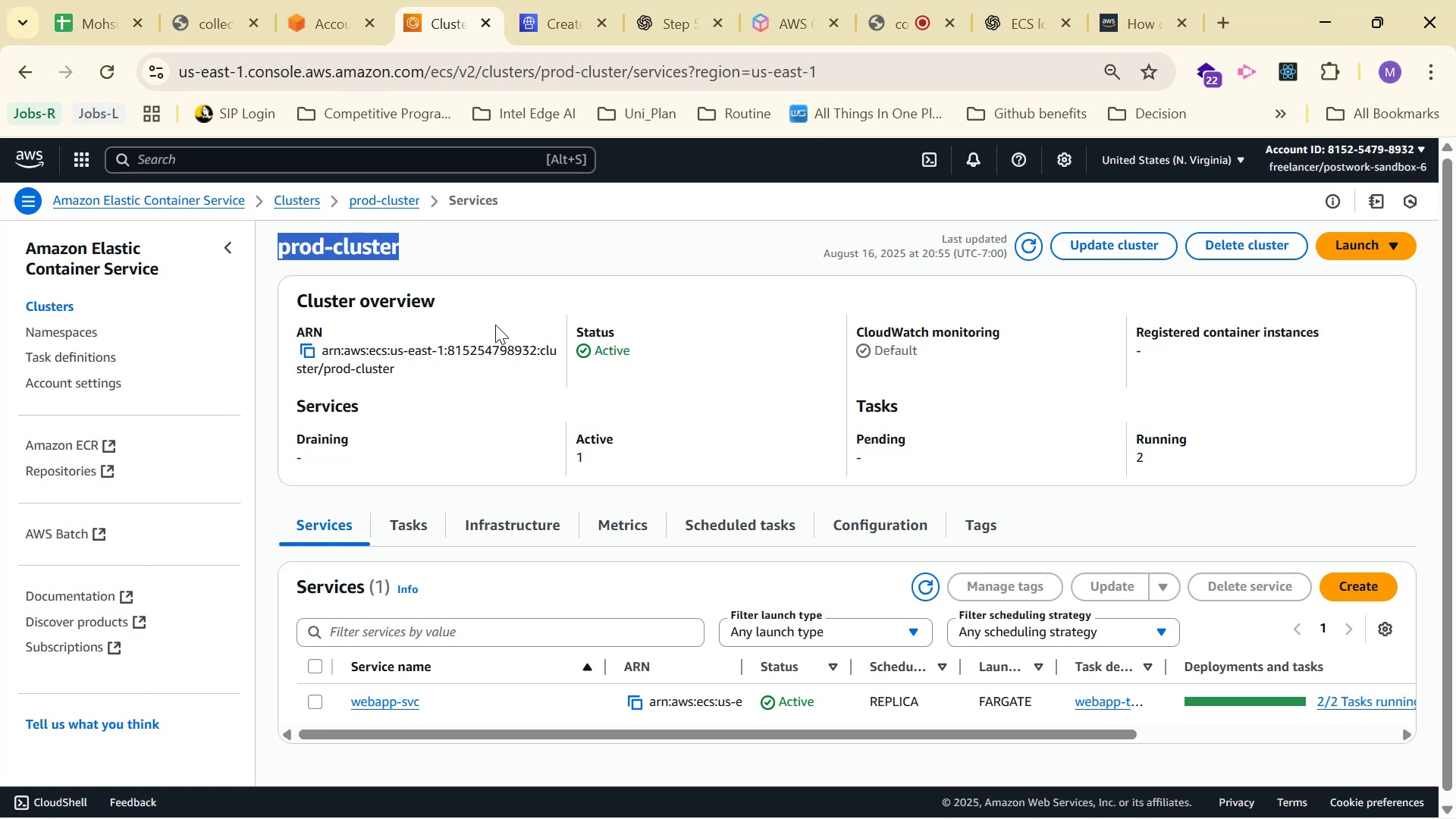 
key(Control+C)
 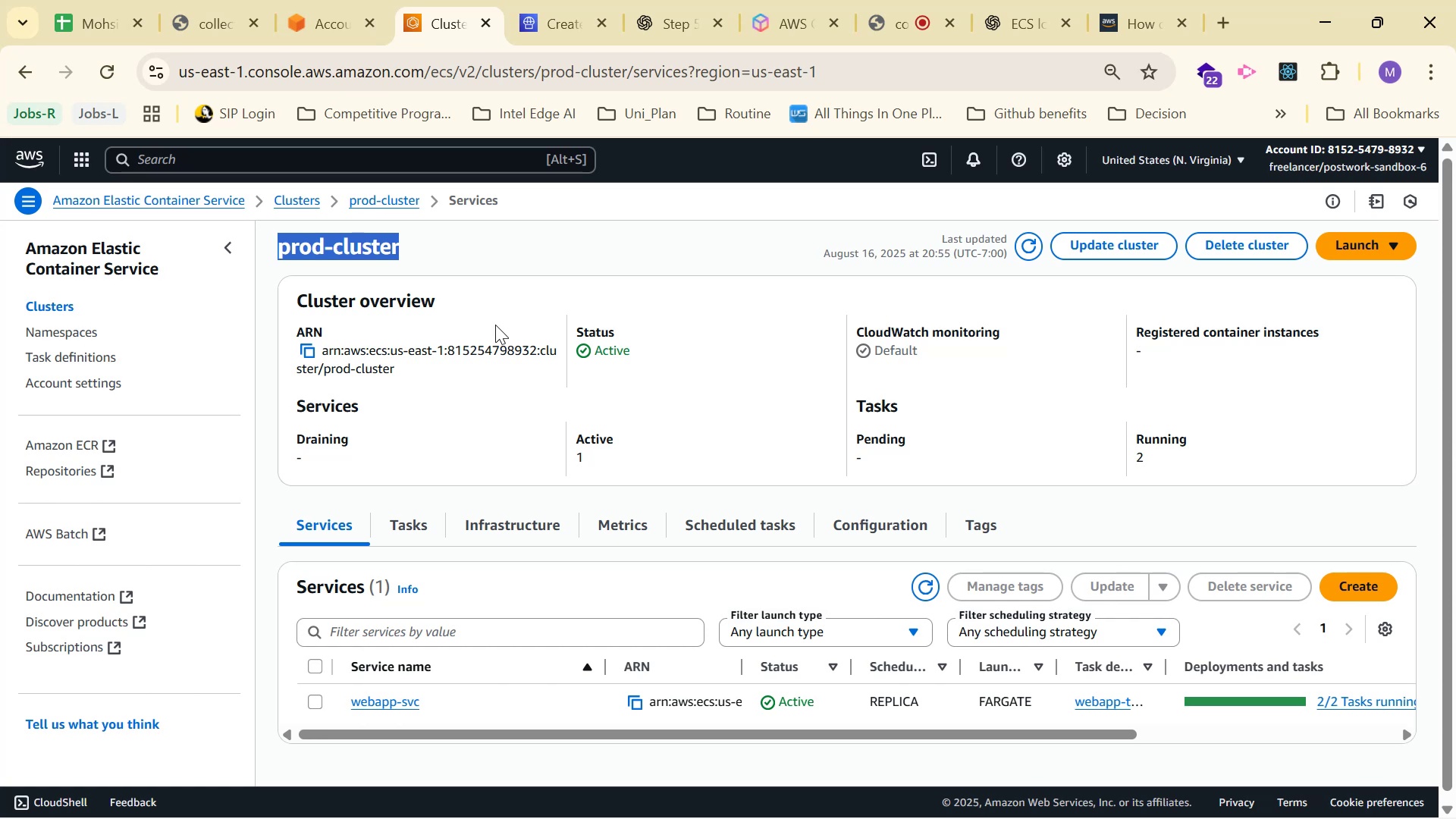 
key(Alt+AltLeft)
 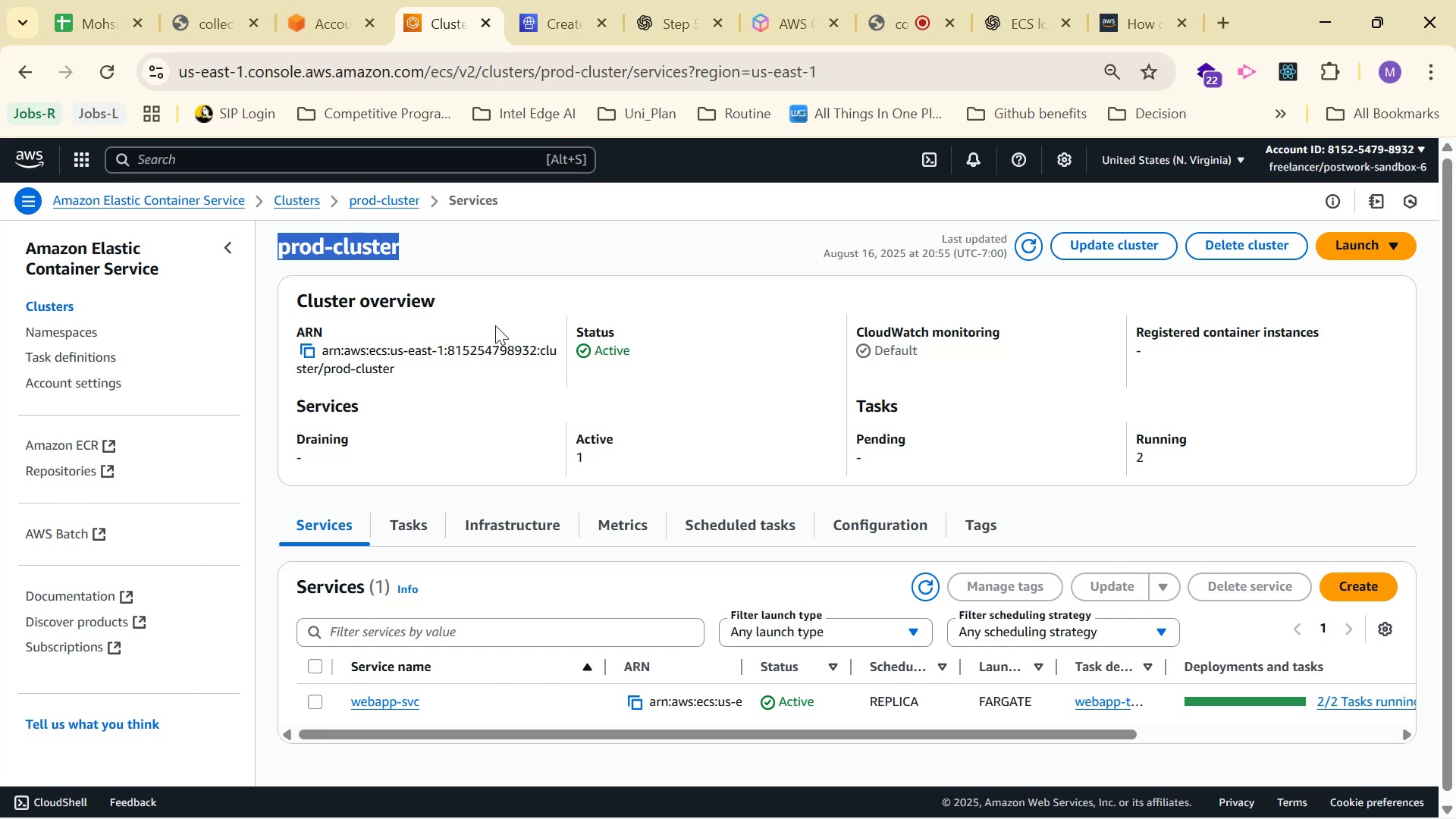 
key(Alt+Tab)
 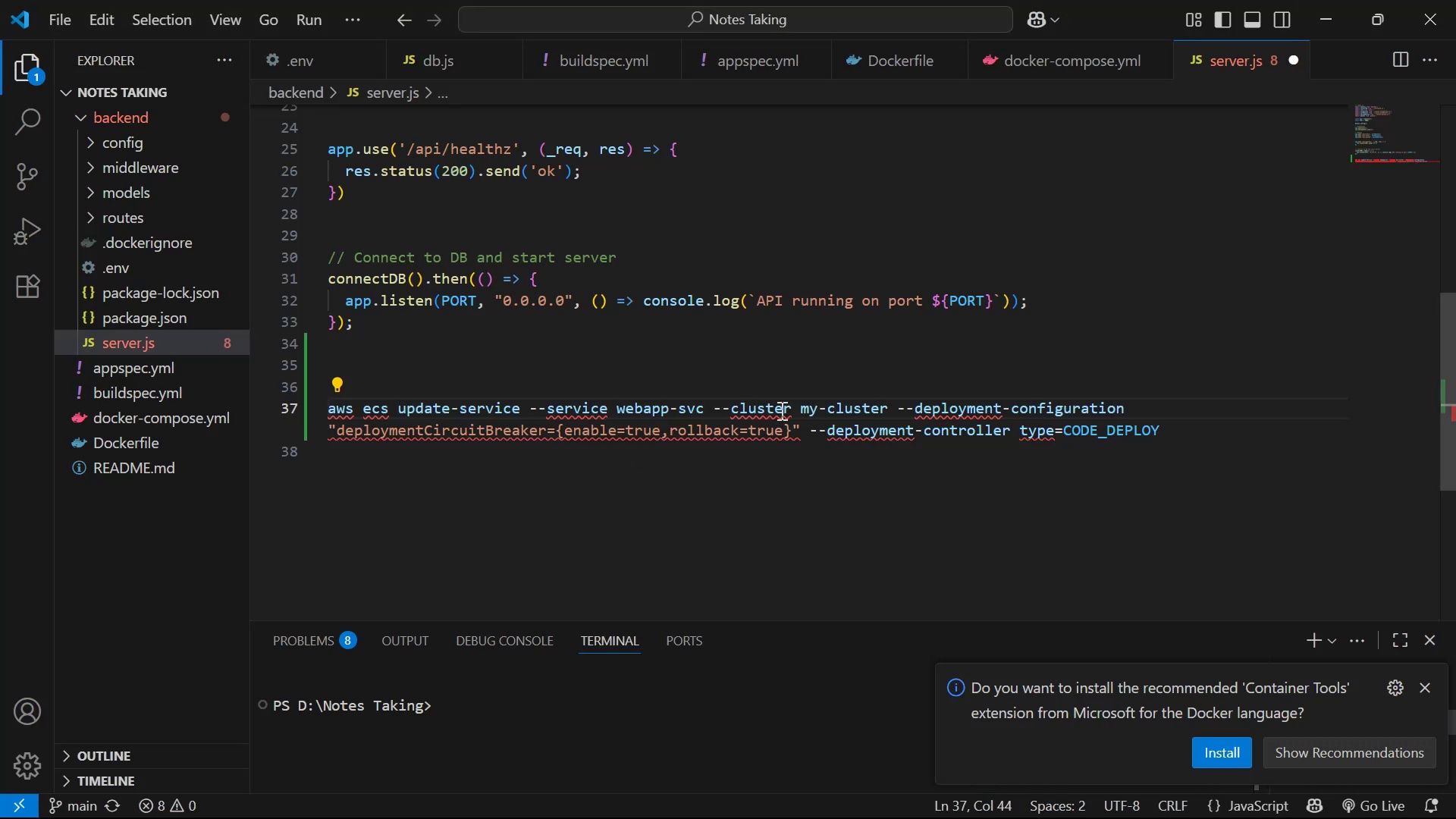 
left_click_drag(start_coordinate=[805, 410], to_coordinate=[889, 410])
 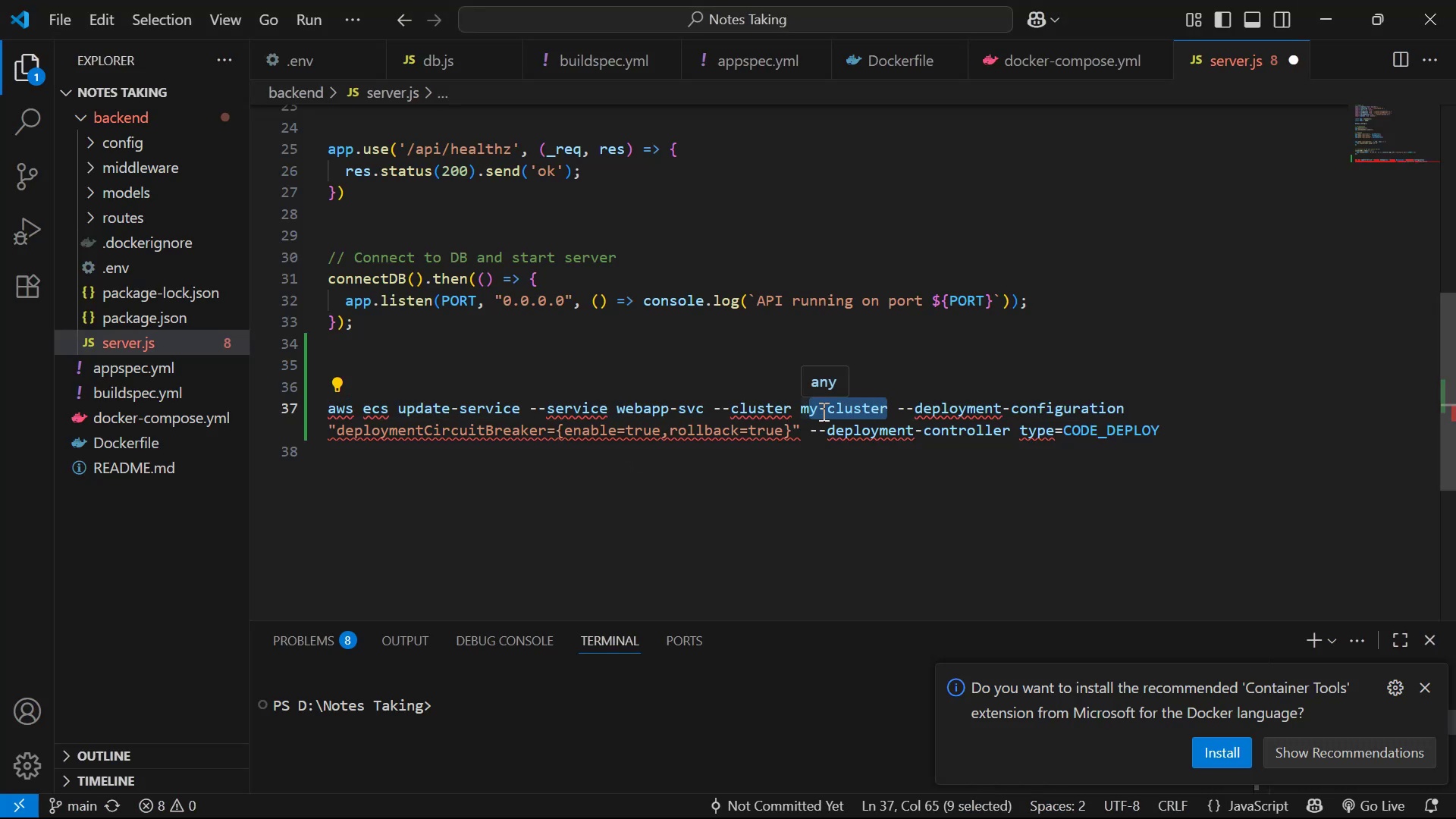 
key(Backspace)
 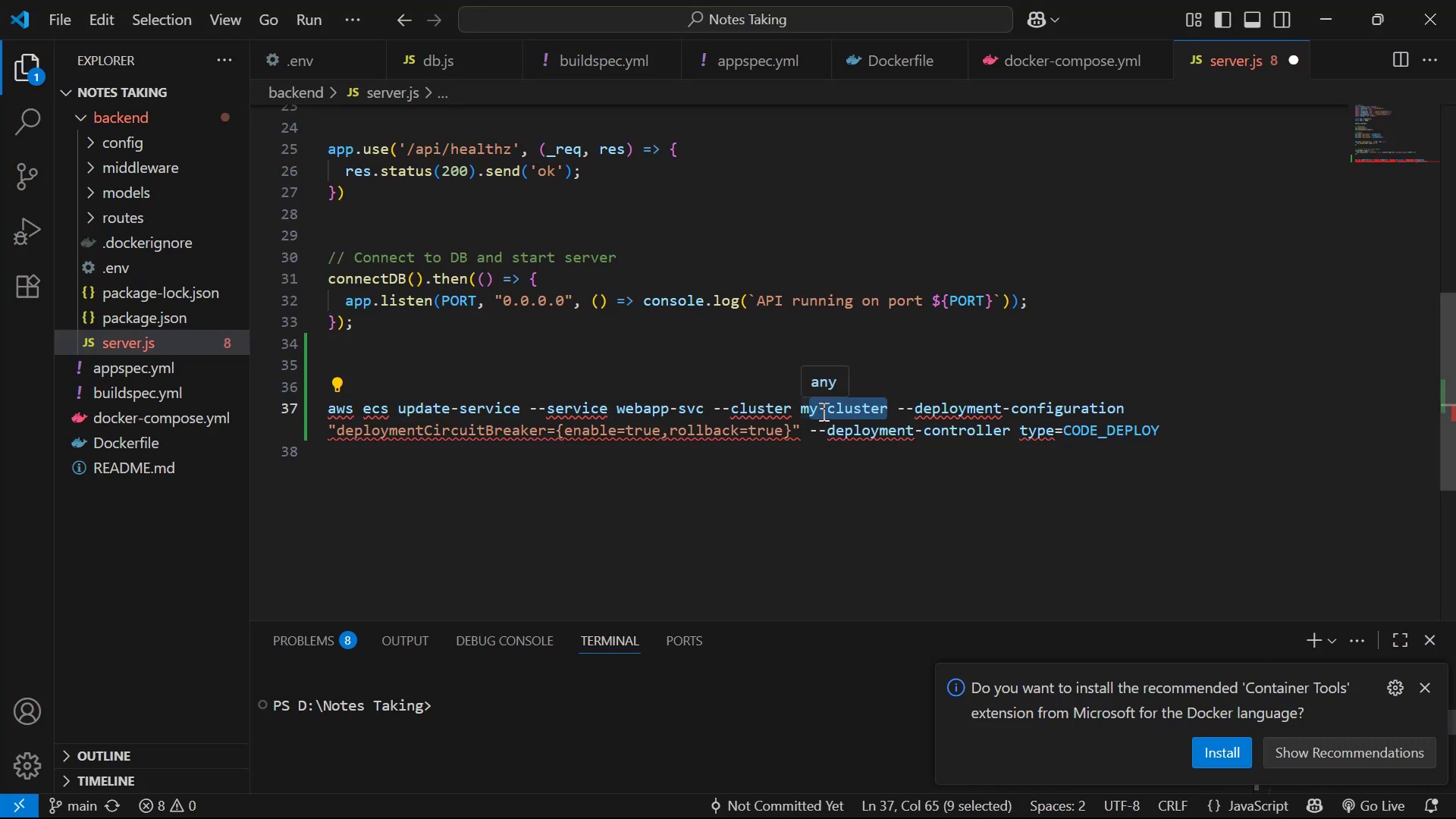 
key(Backspace)
 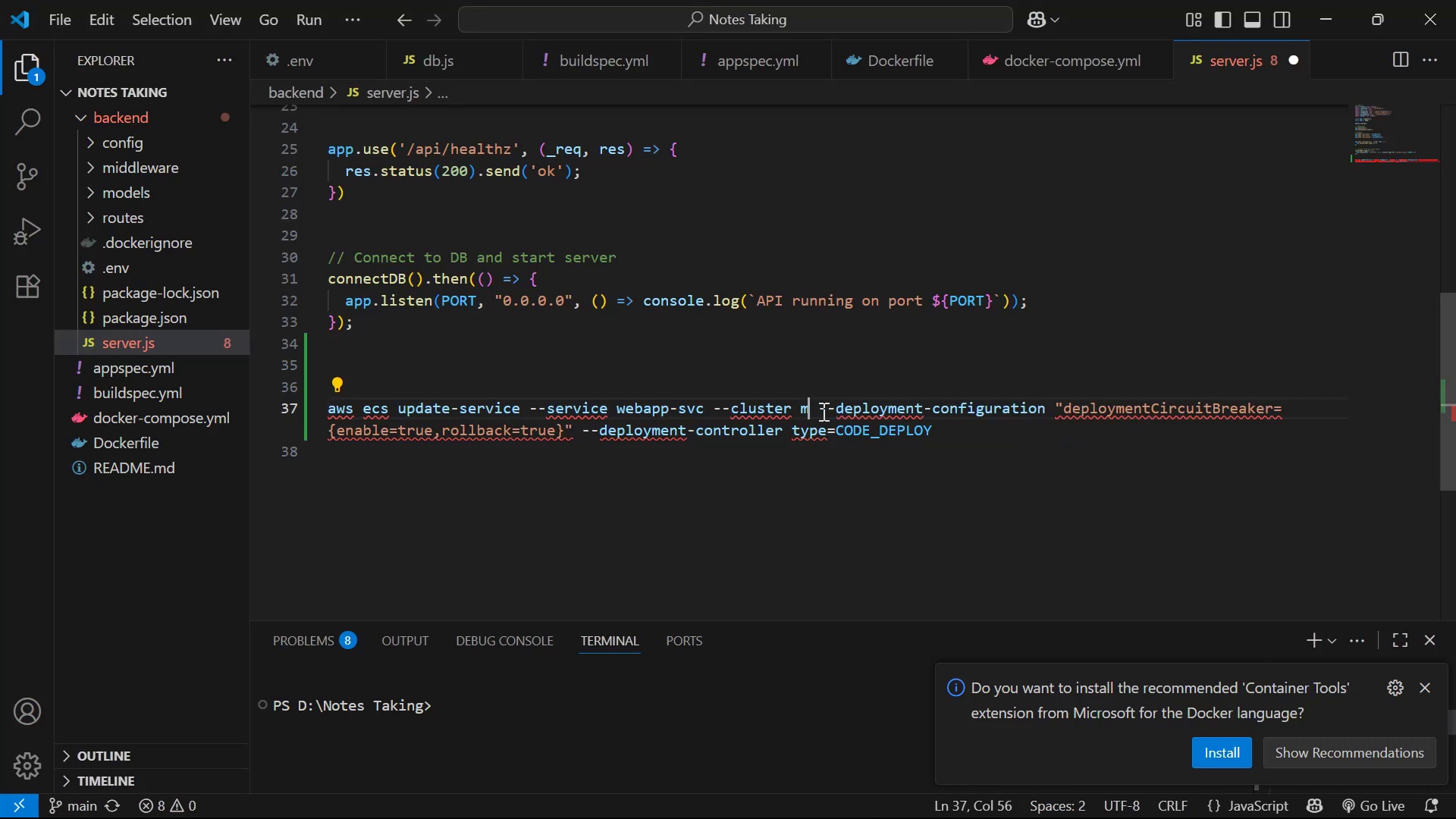 
key(Control+V)
 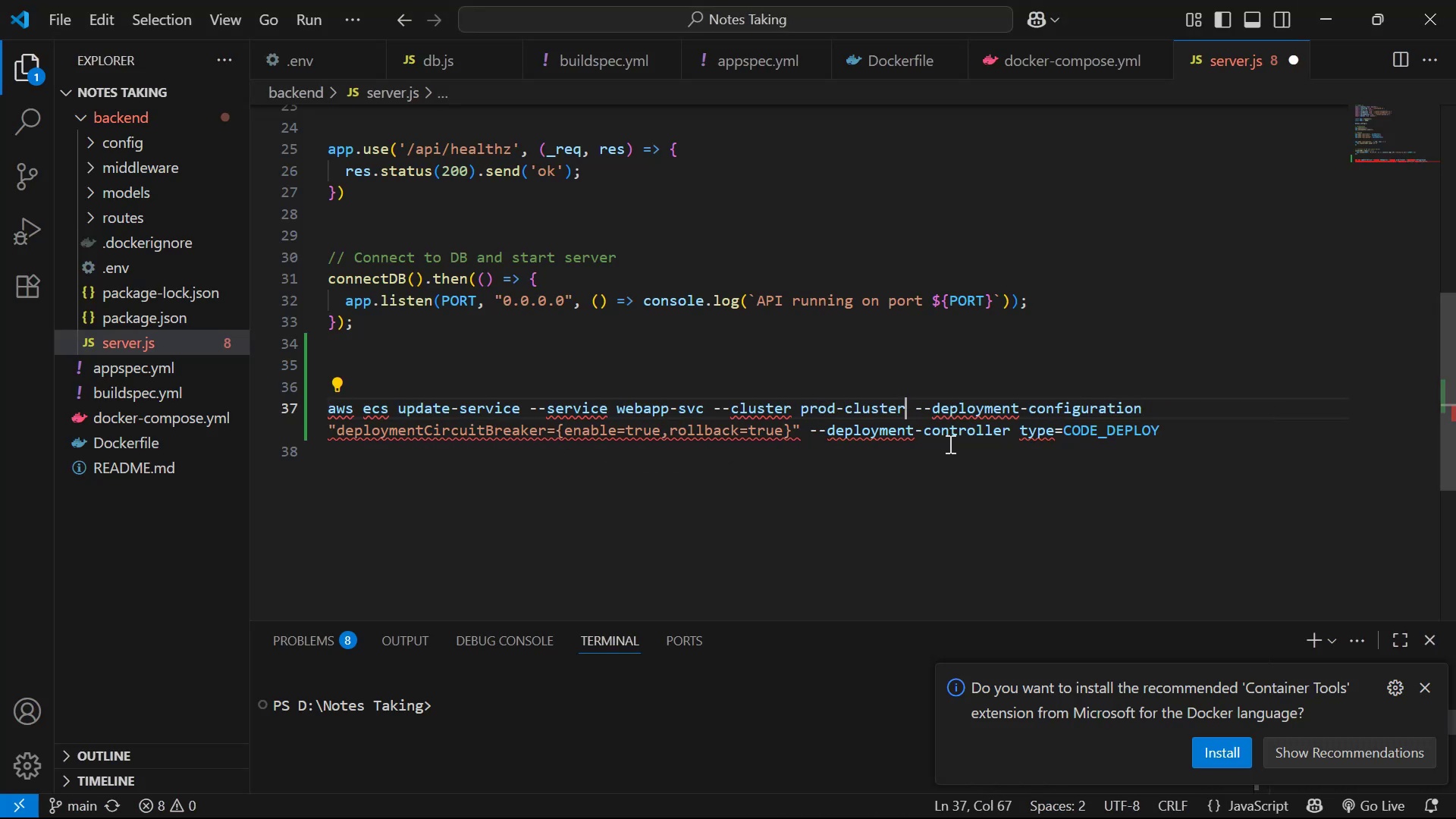 
wait(6.11)
 